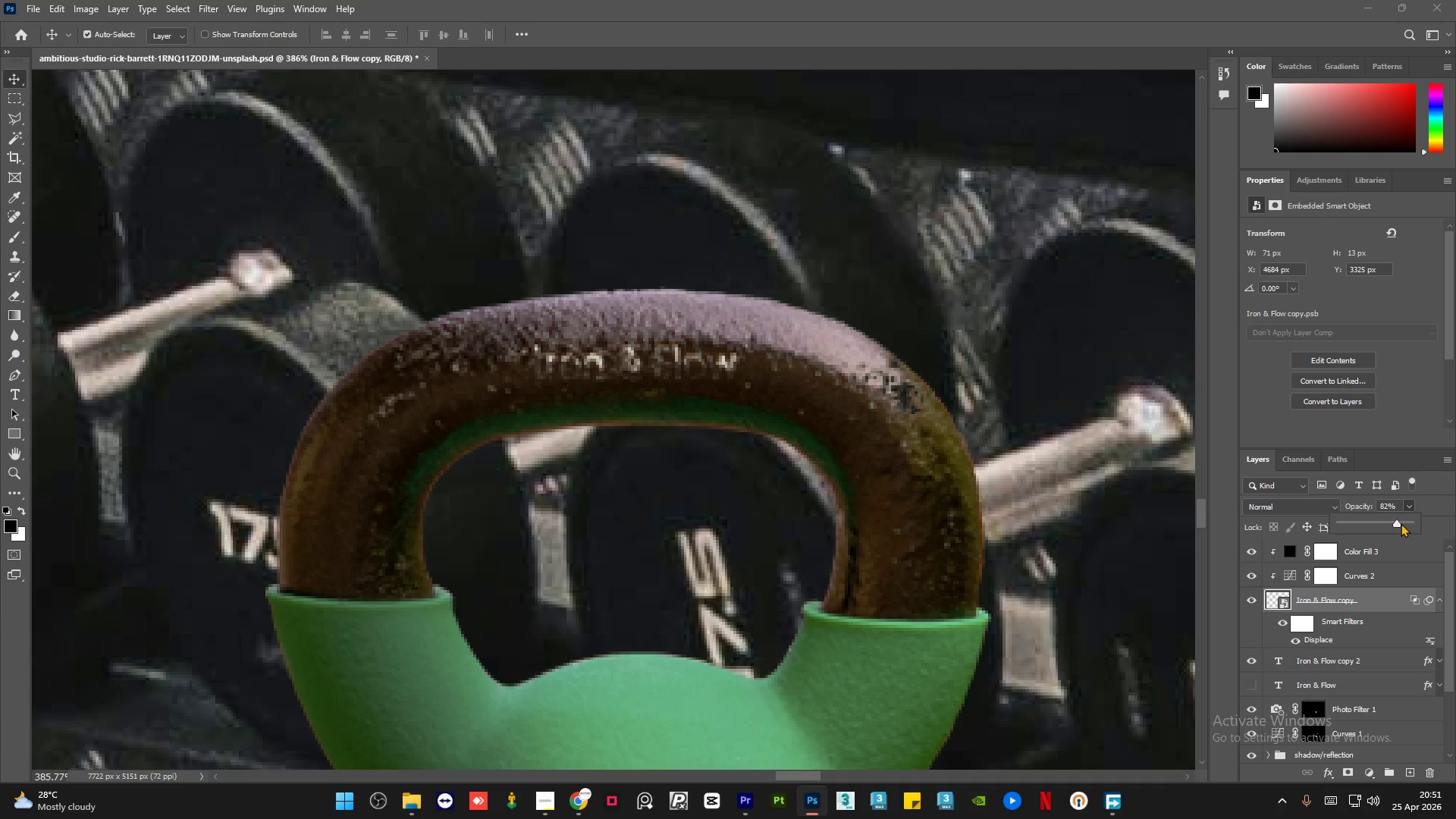 
left_click([1400, 523])
 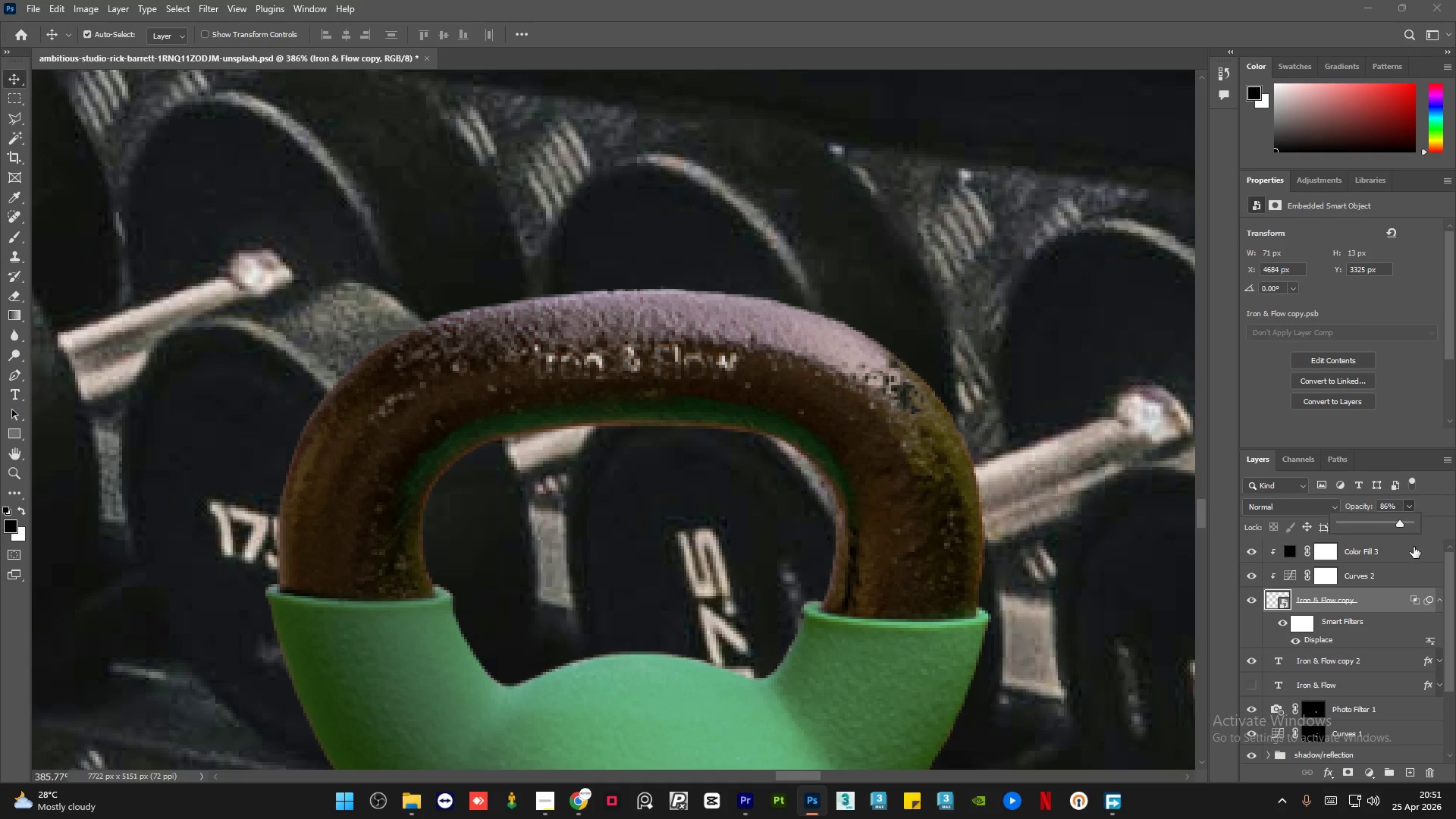 
left_click([1407, 548])
 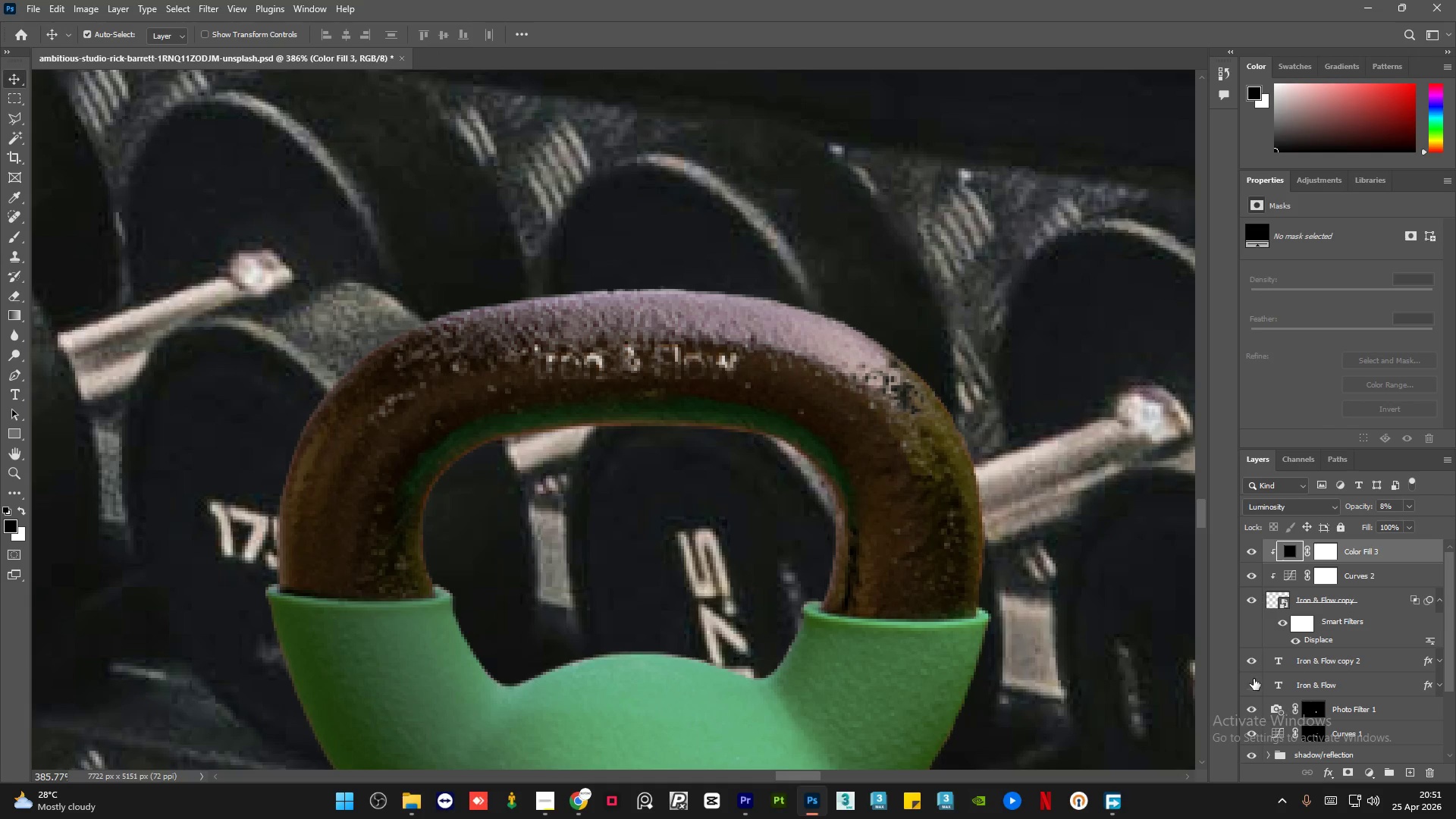 
left_click([1252, 682])
 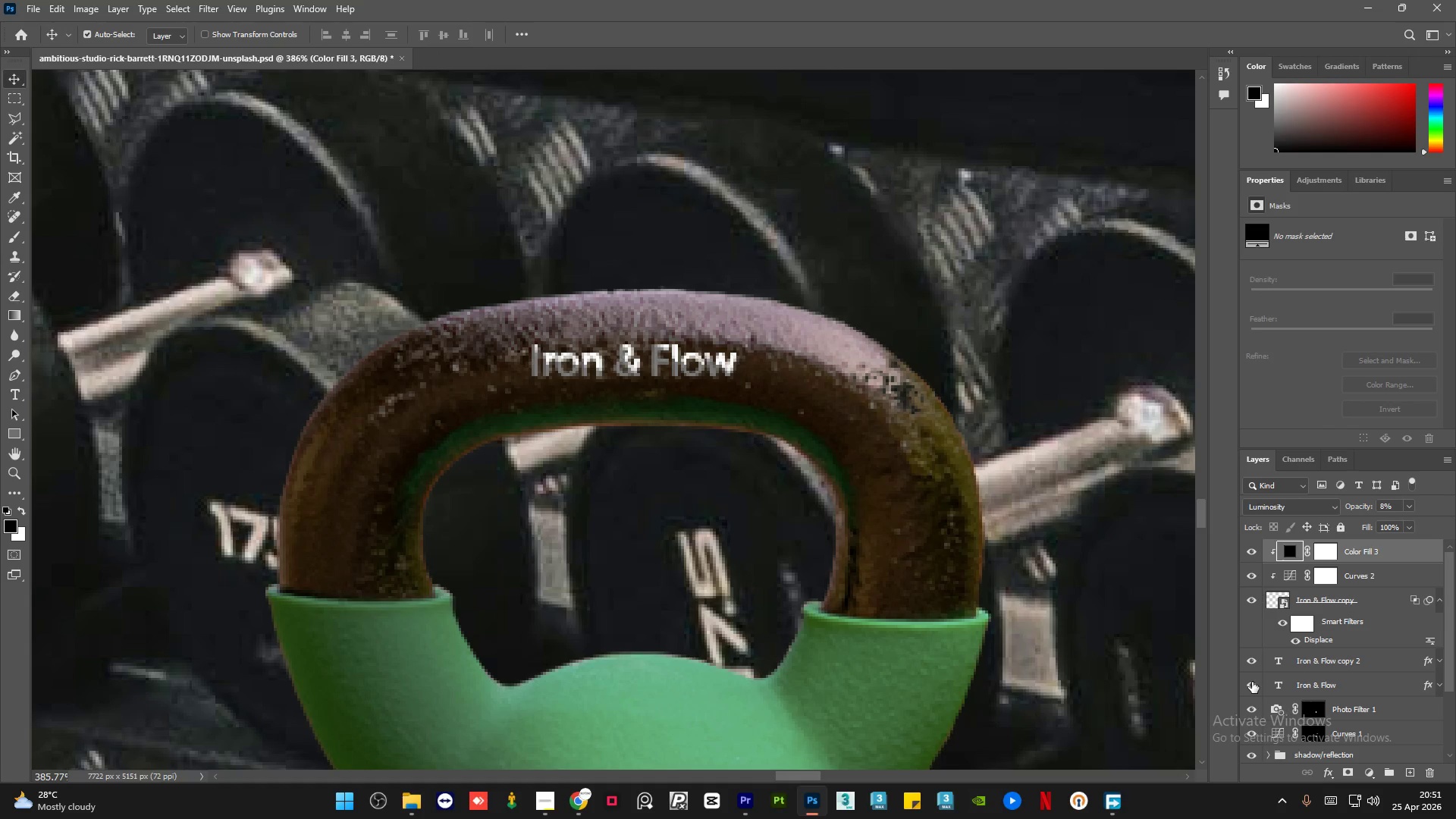 
left_click([1252, 682])
 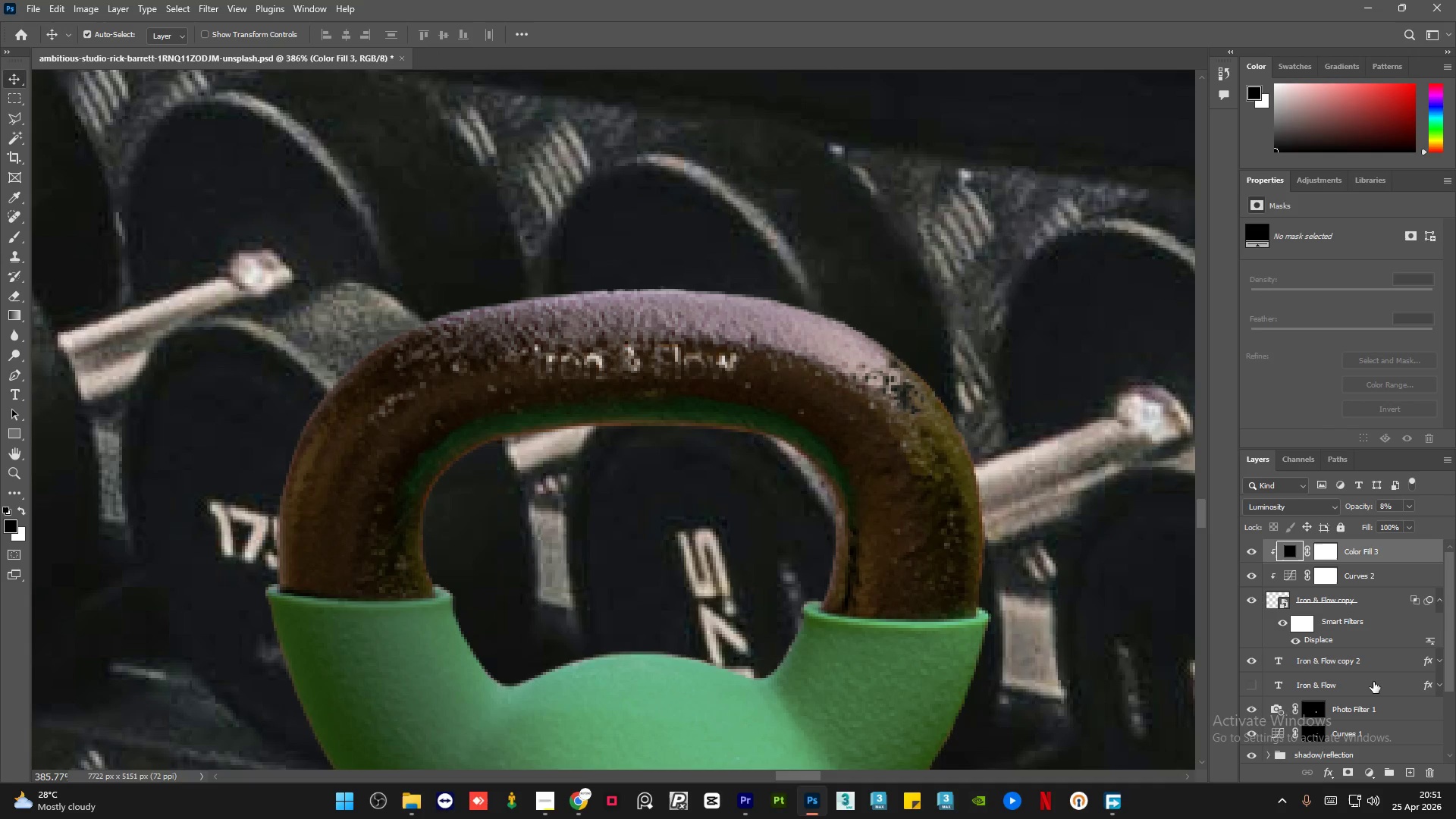 
left_click([1375, 683])
 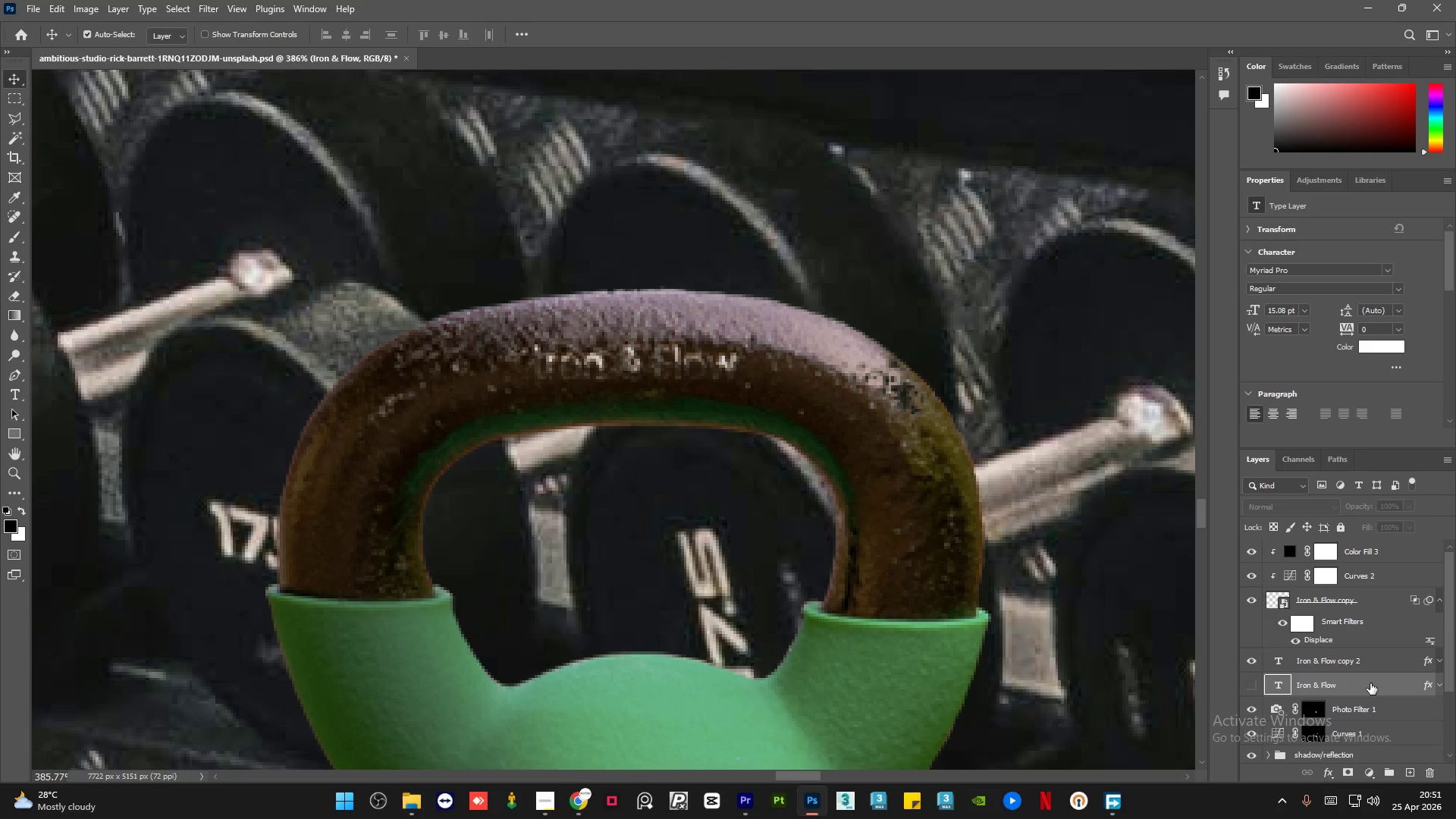 
right_click([1369, 683])
 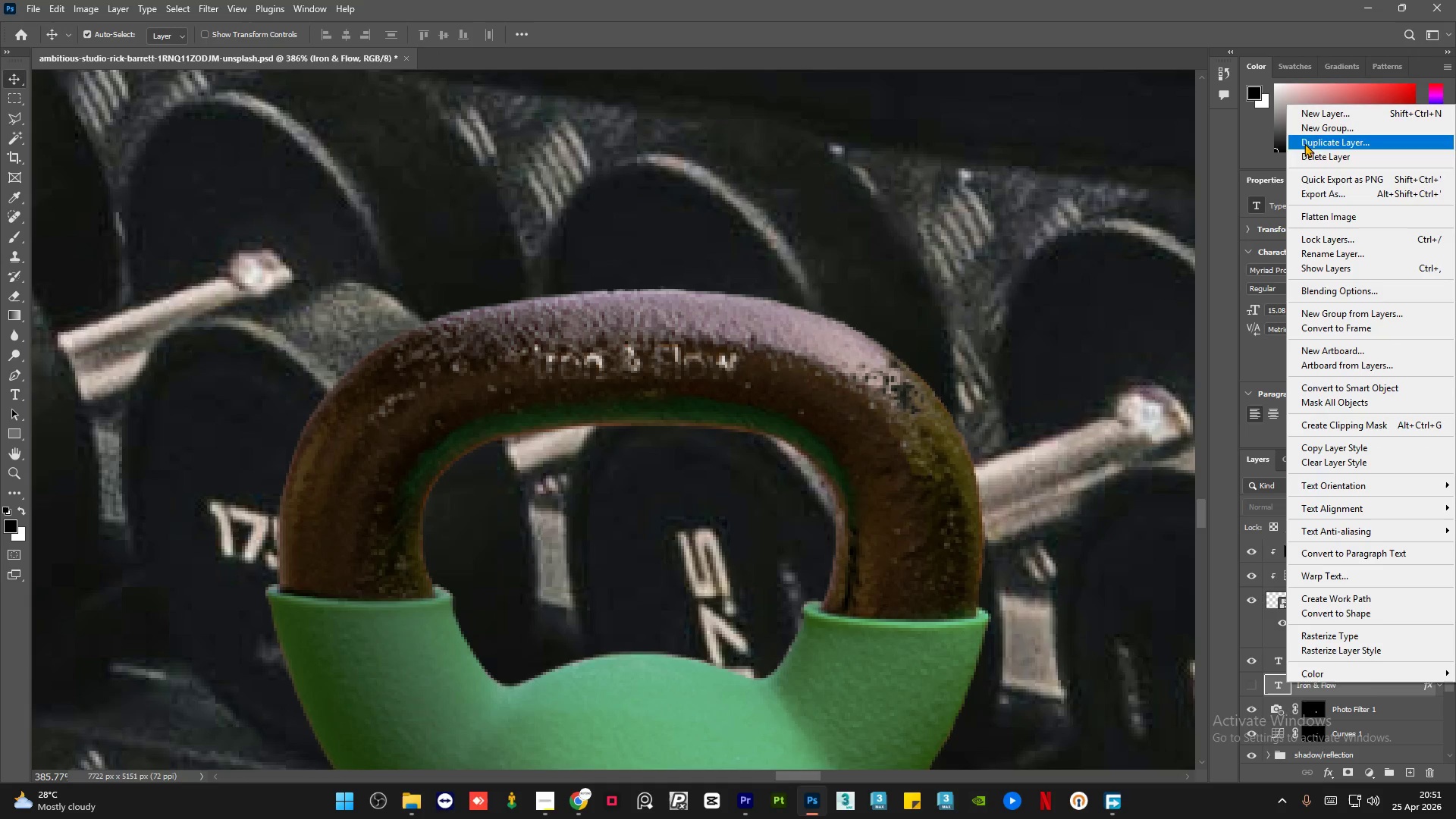 
left_click([1315, 152])
 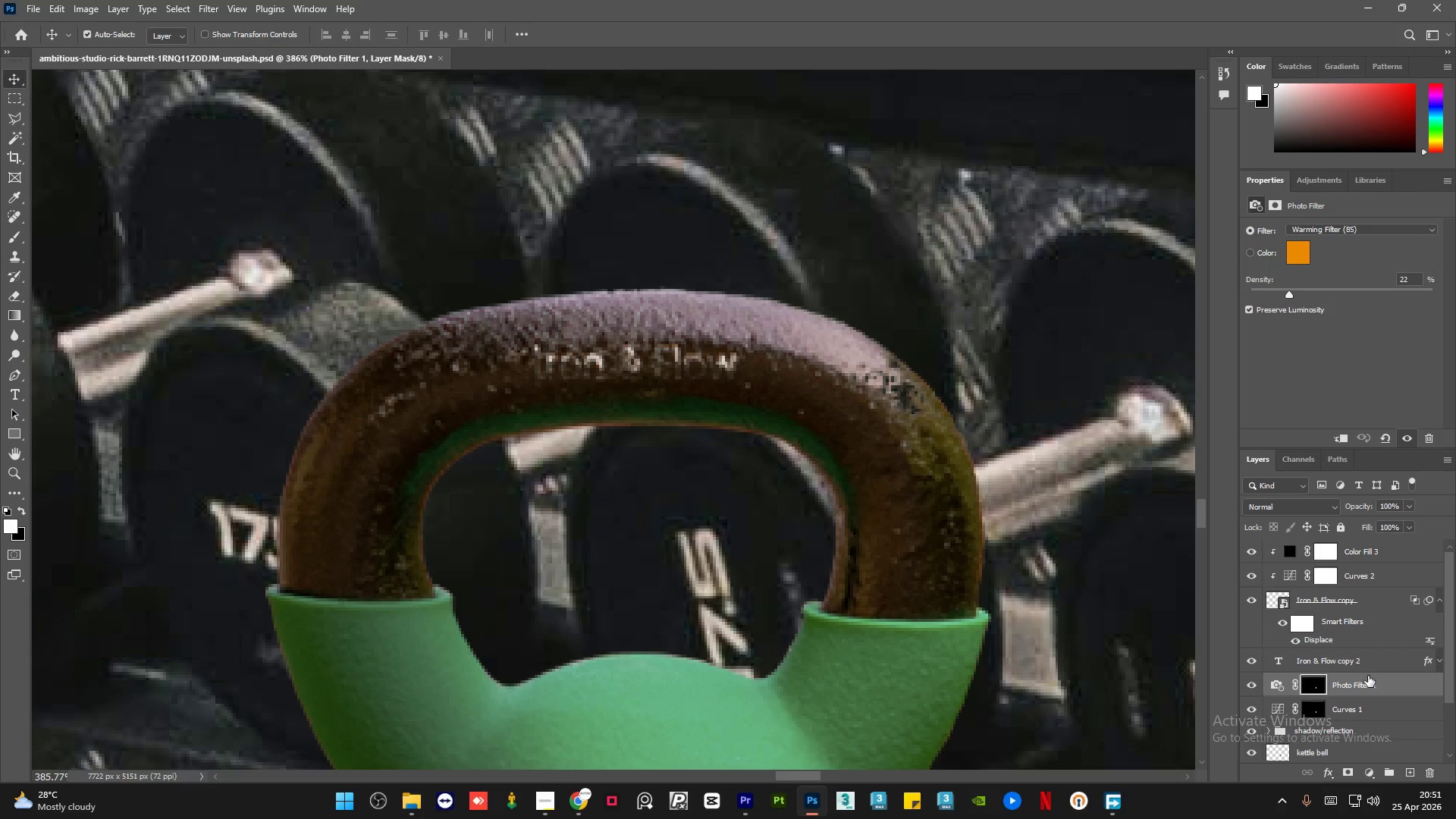 
left_click([1370, 665])
 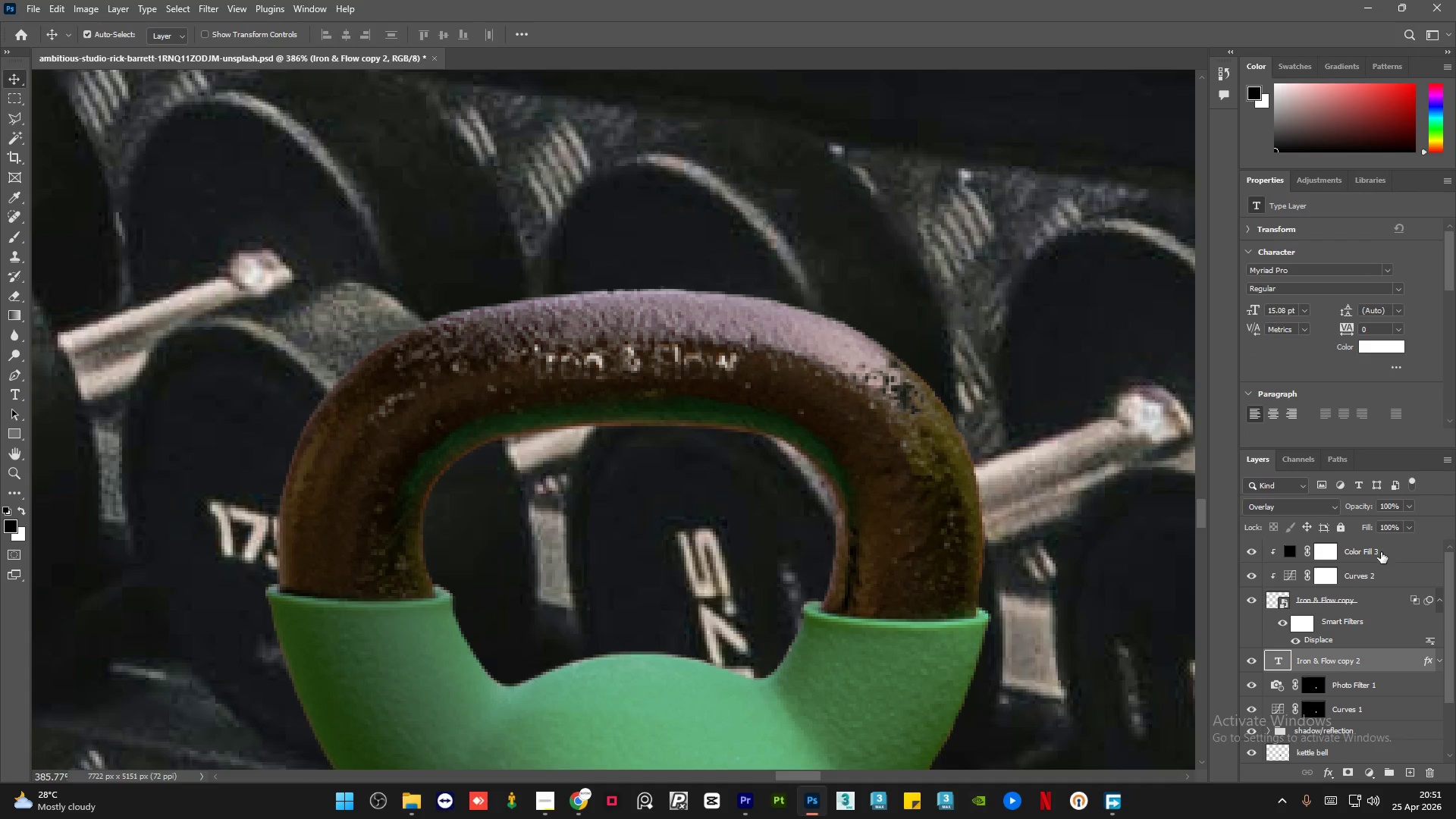 
hold_key(key=ShiftLeft, duration=0.73)
left_click([1390, 547])
 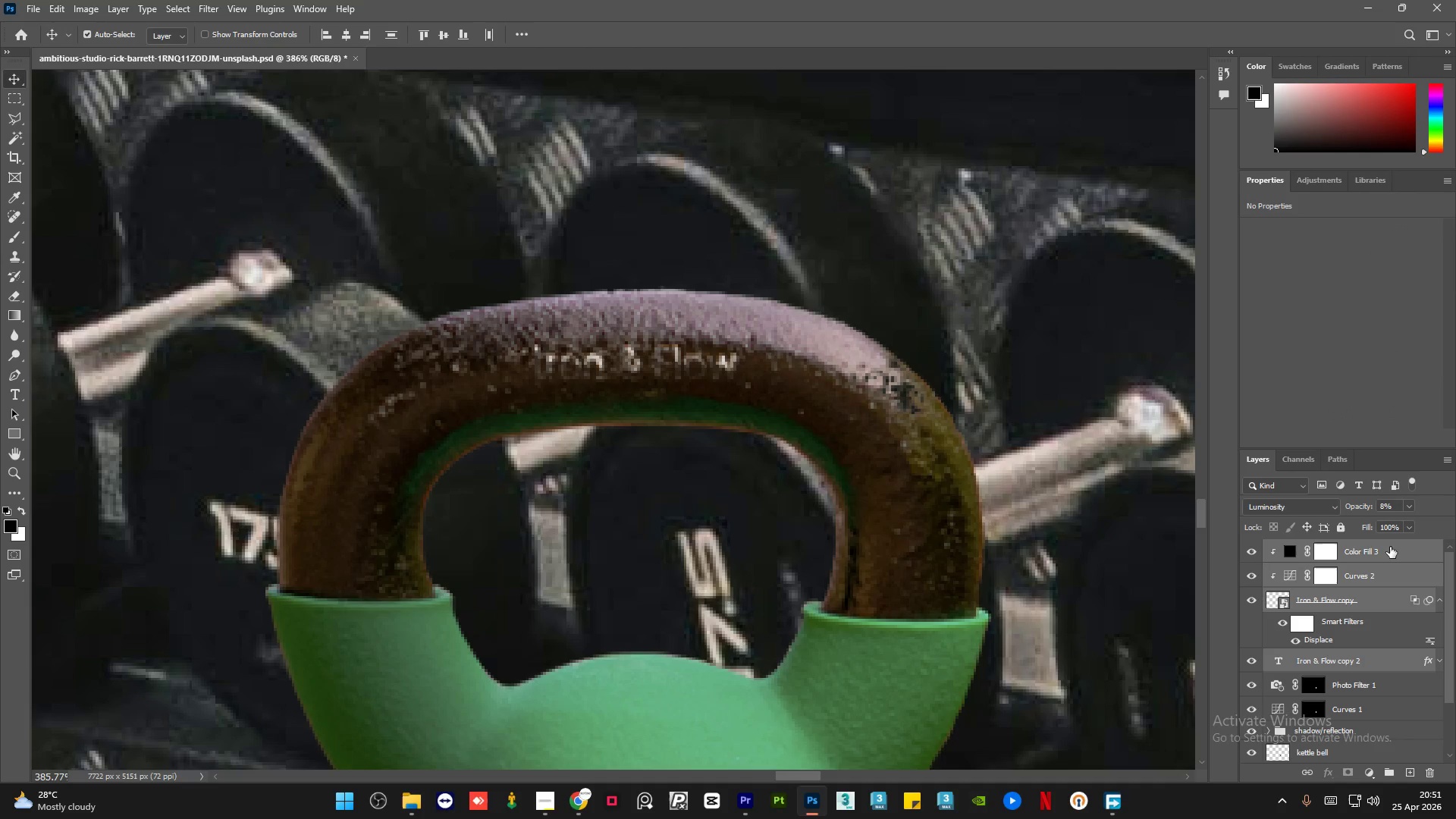 
key(Control+G)
 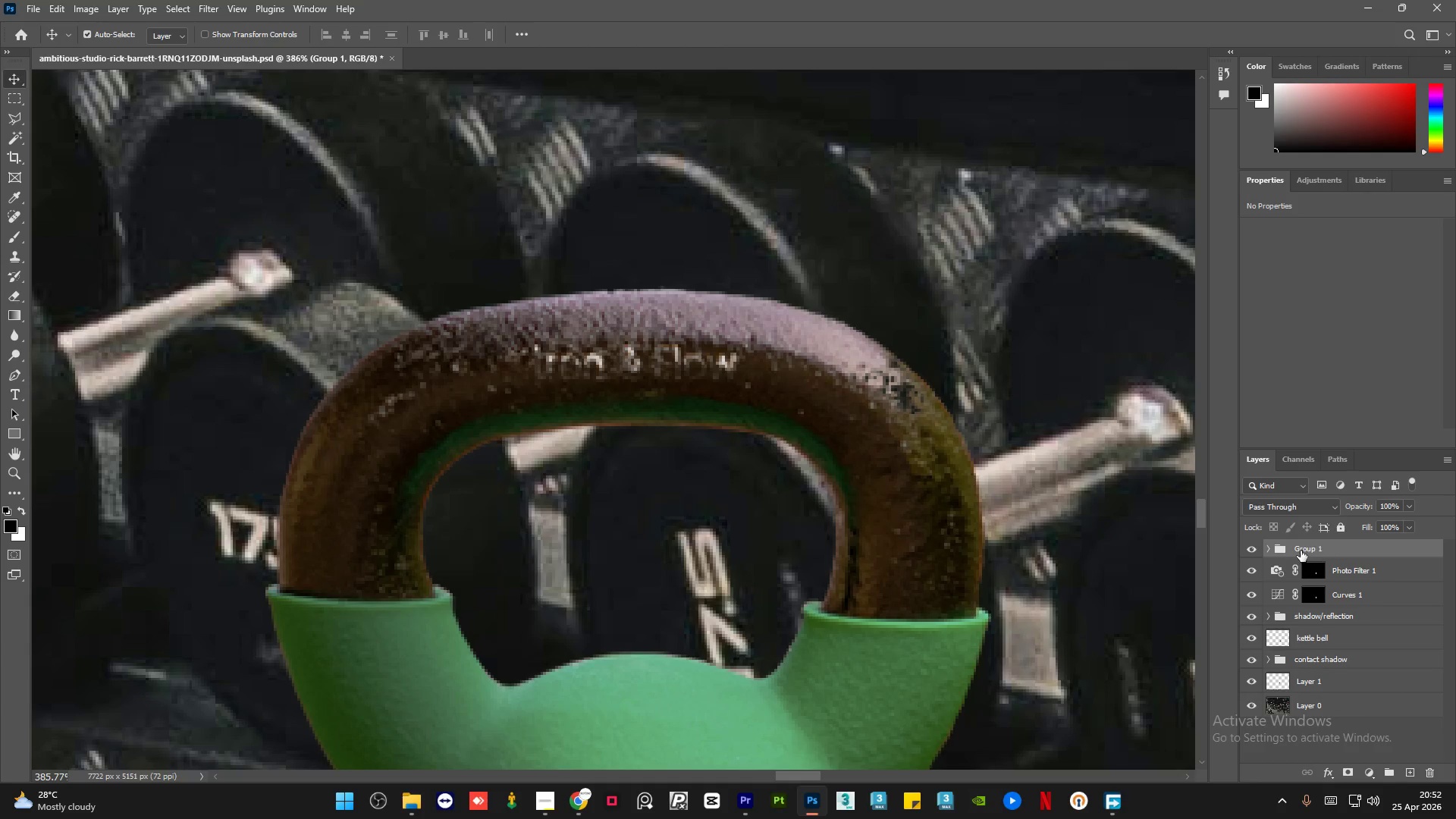 
double_click([1301, 551])
 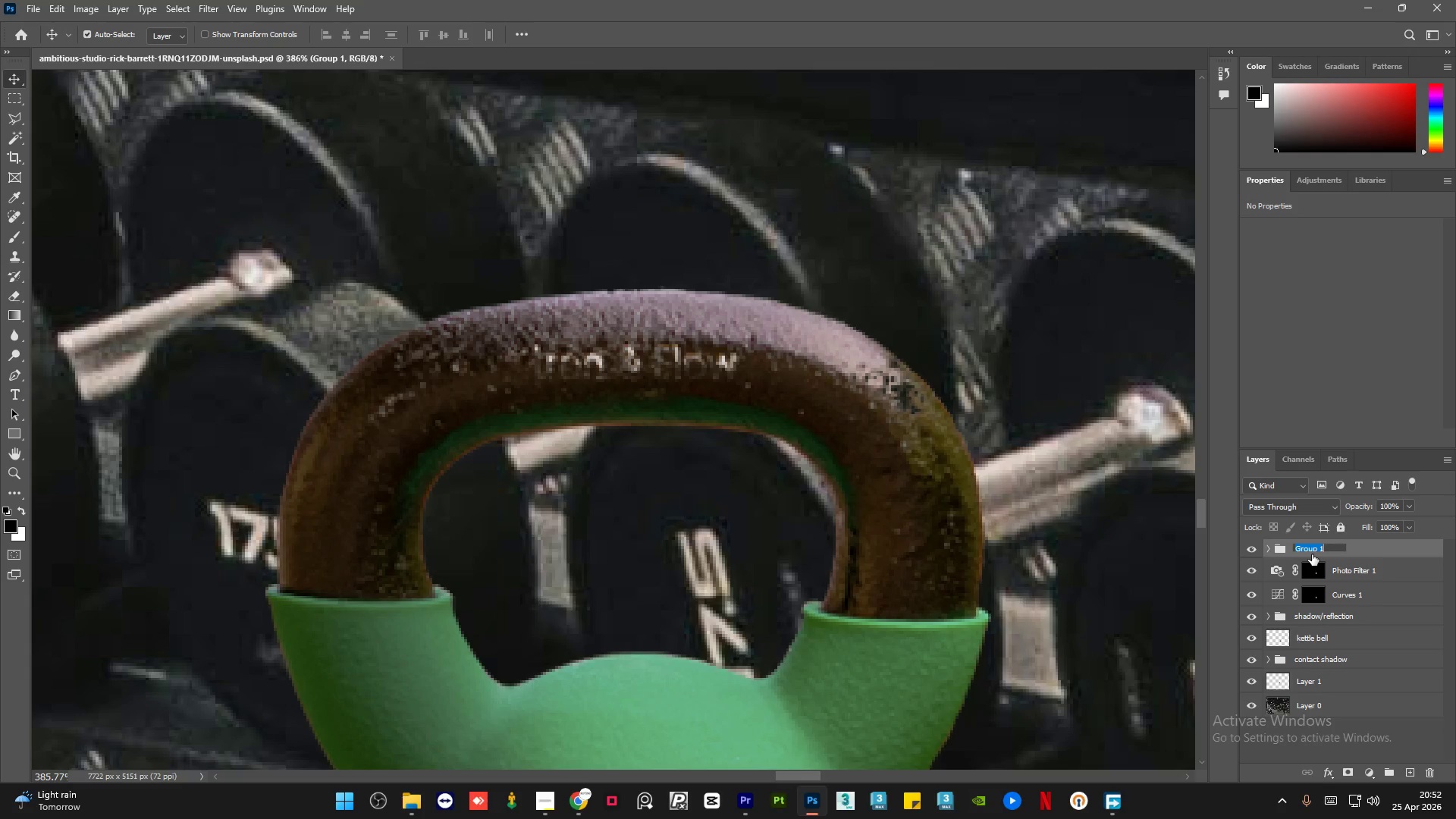 
wait(29.77)
 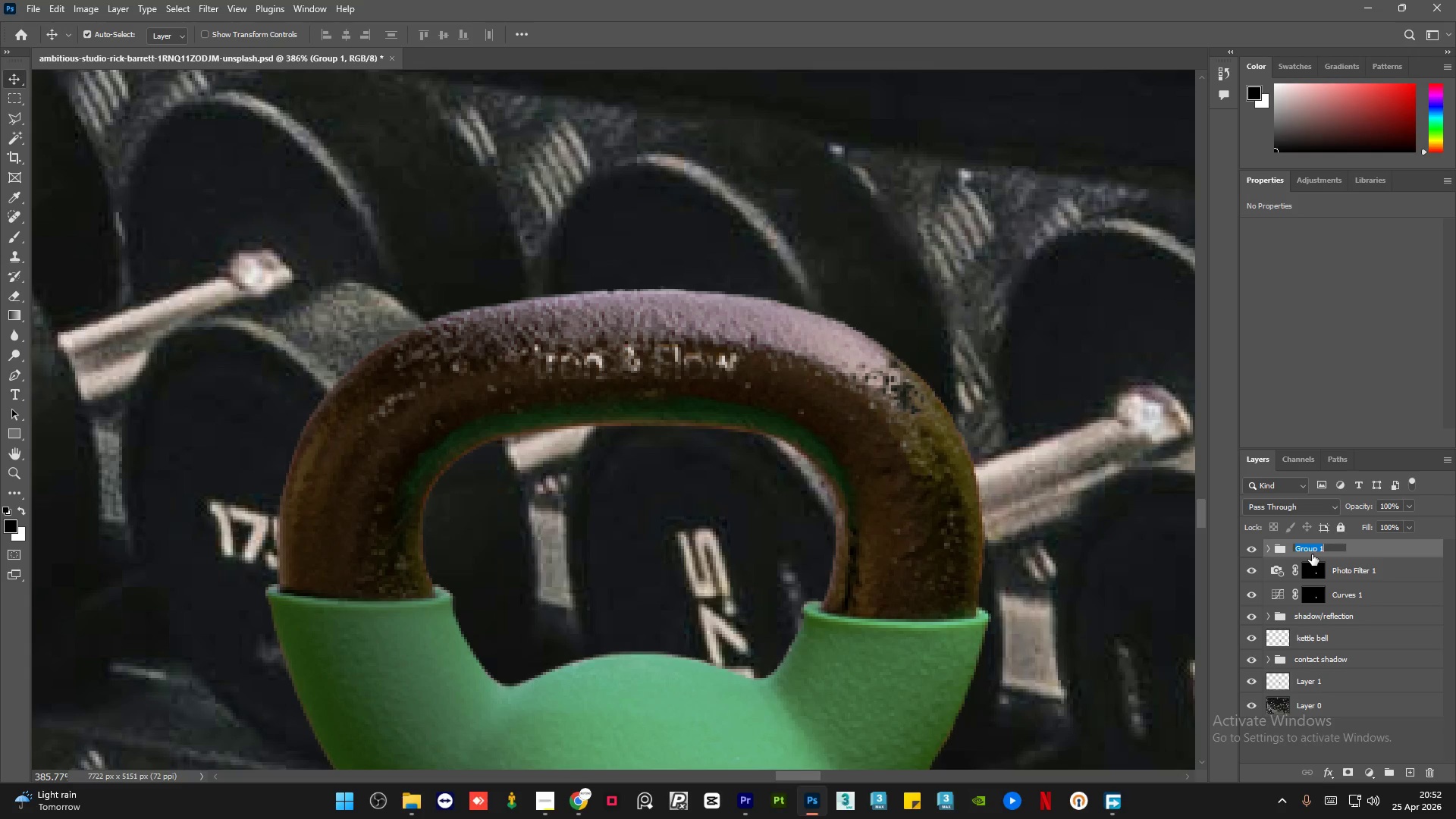 
type(logo)
key(Backspace)
key(Backspace)
type(go)
 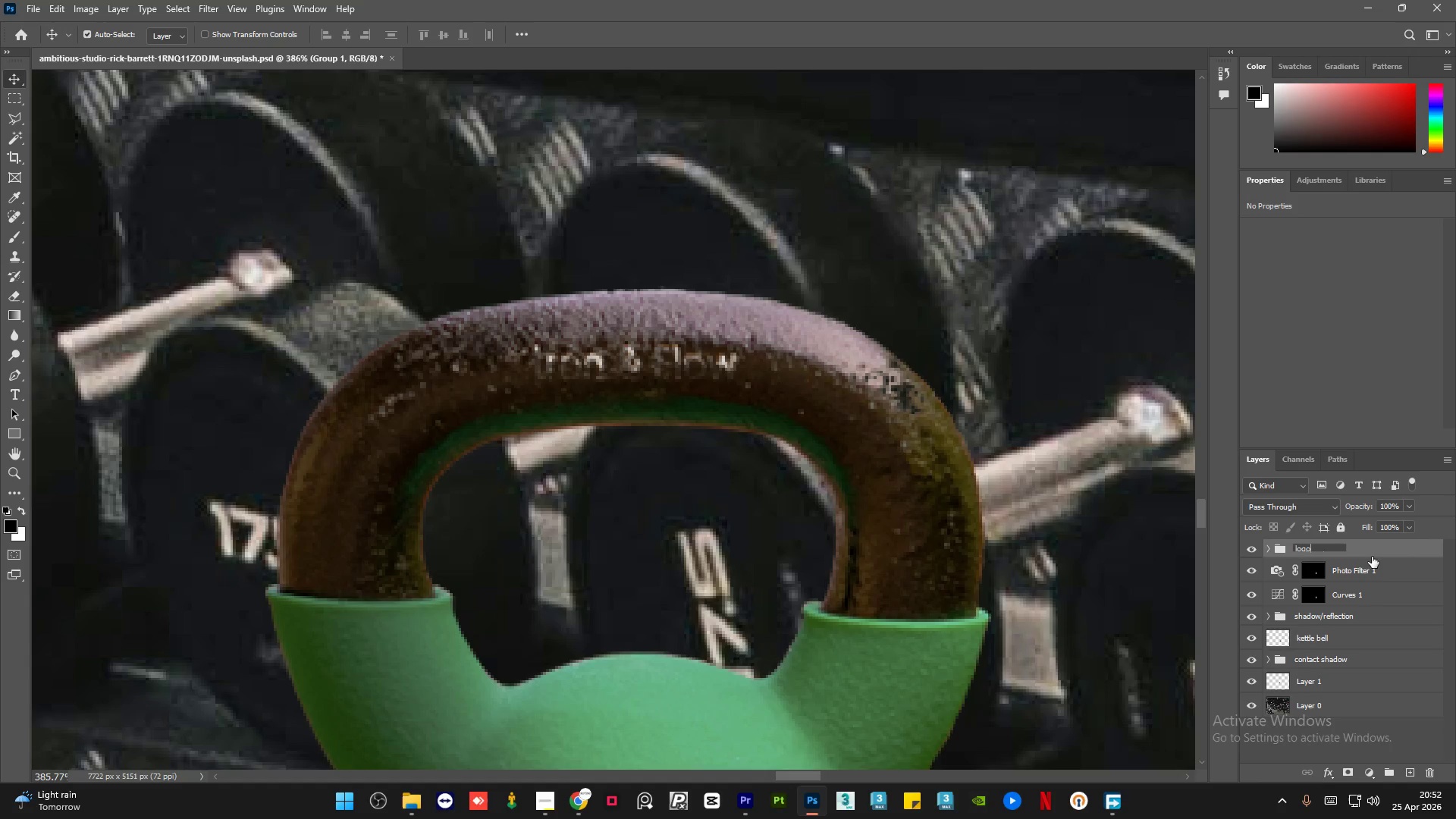 
left_click([1399, 571])
 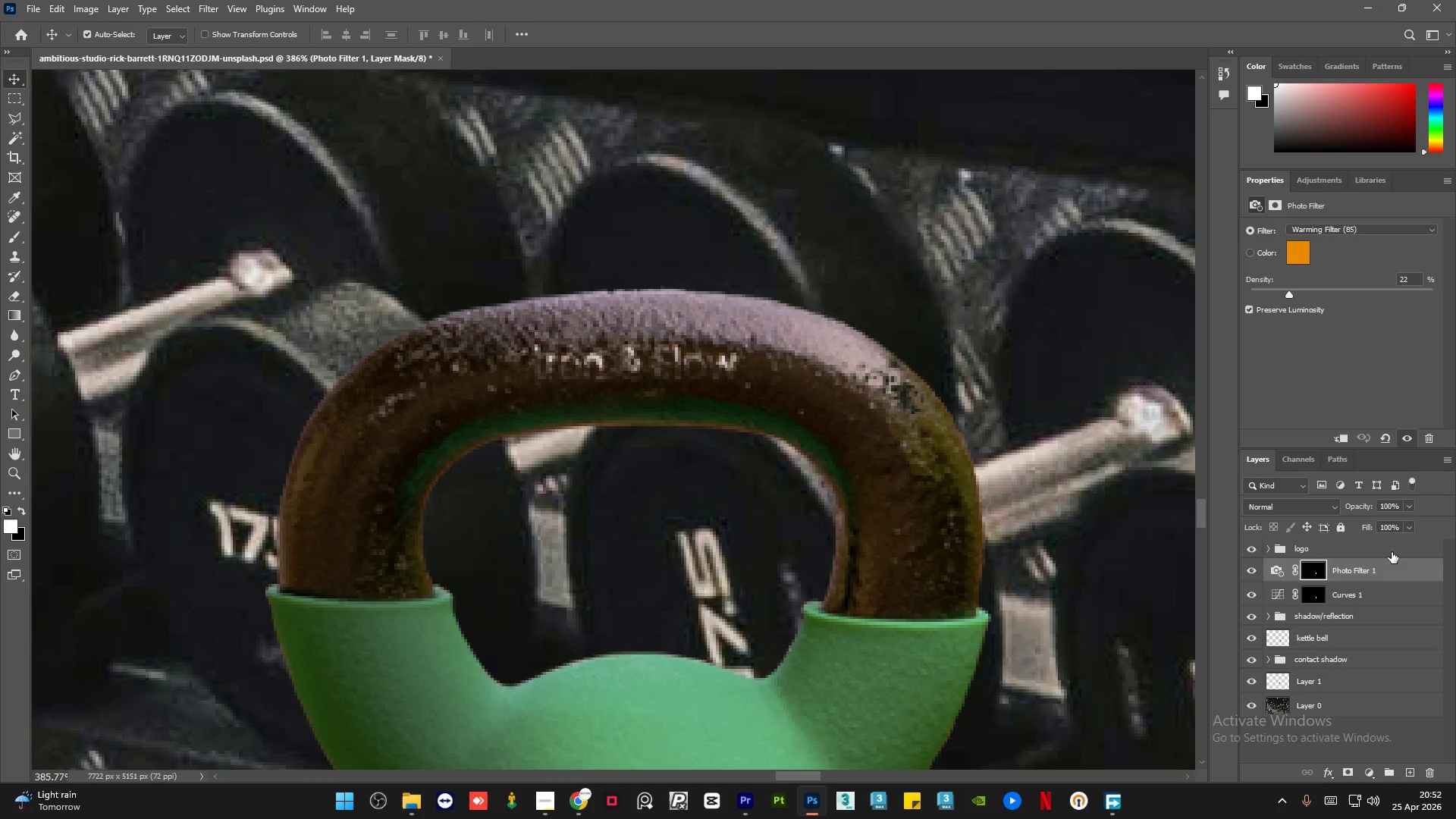 
left_click([1391, 552])
 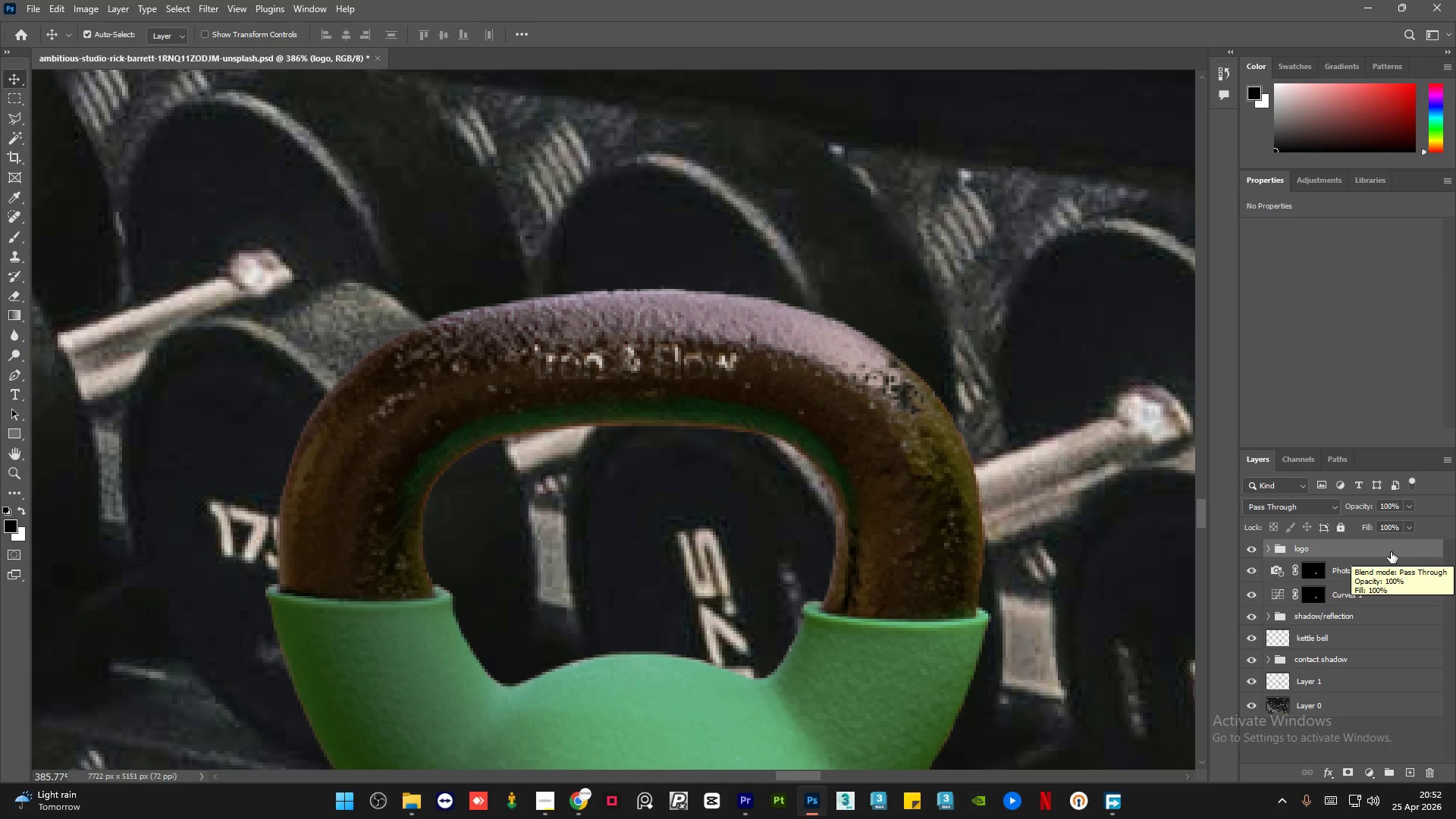 
wait(11.16)
 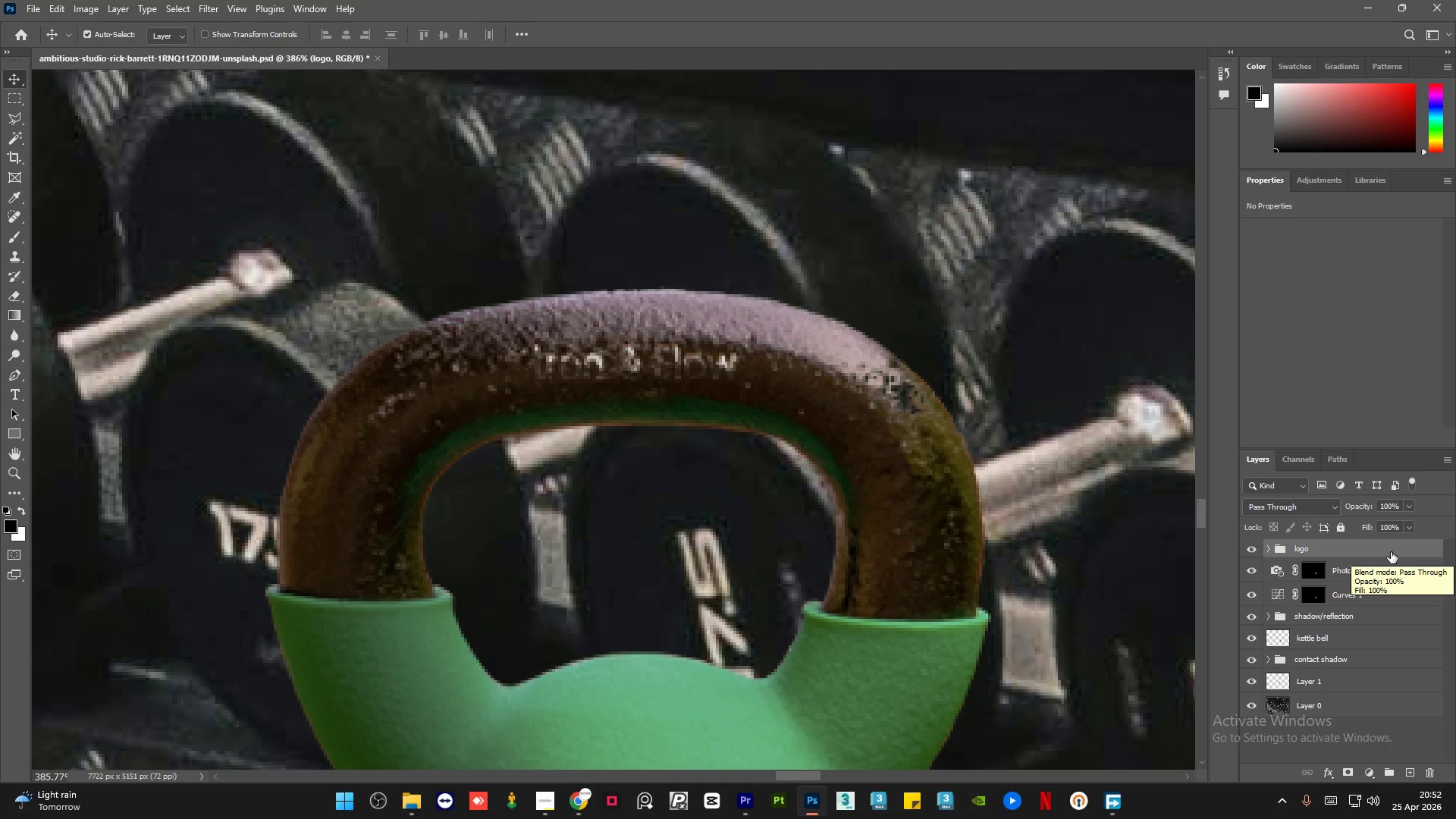 
hold_key(key=AltLeft, duration=2.59)
 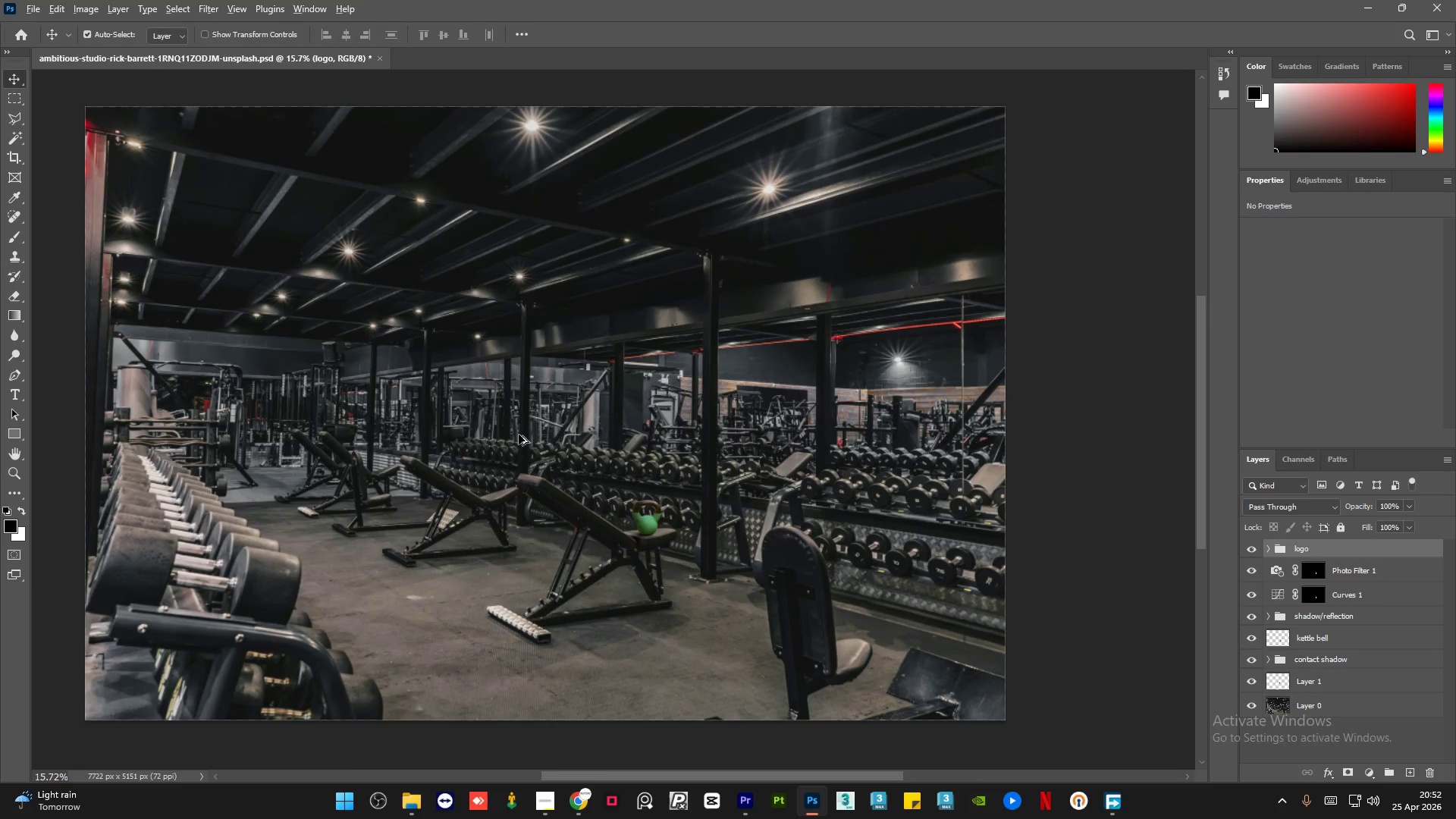 
key(Alt+AltLeft)
 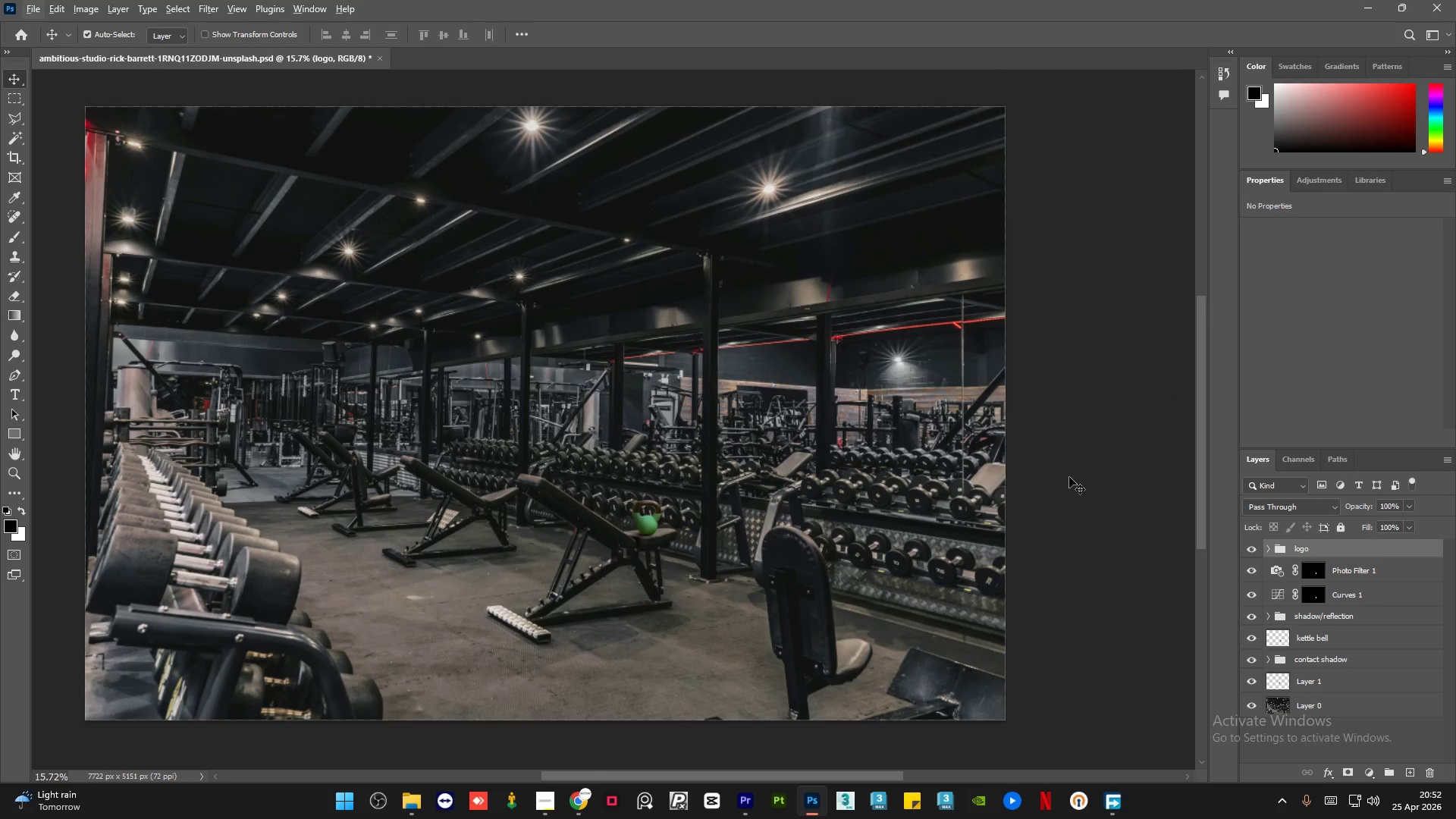 
left_click([1068, 476])
 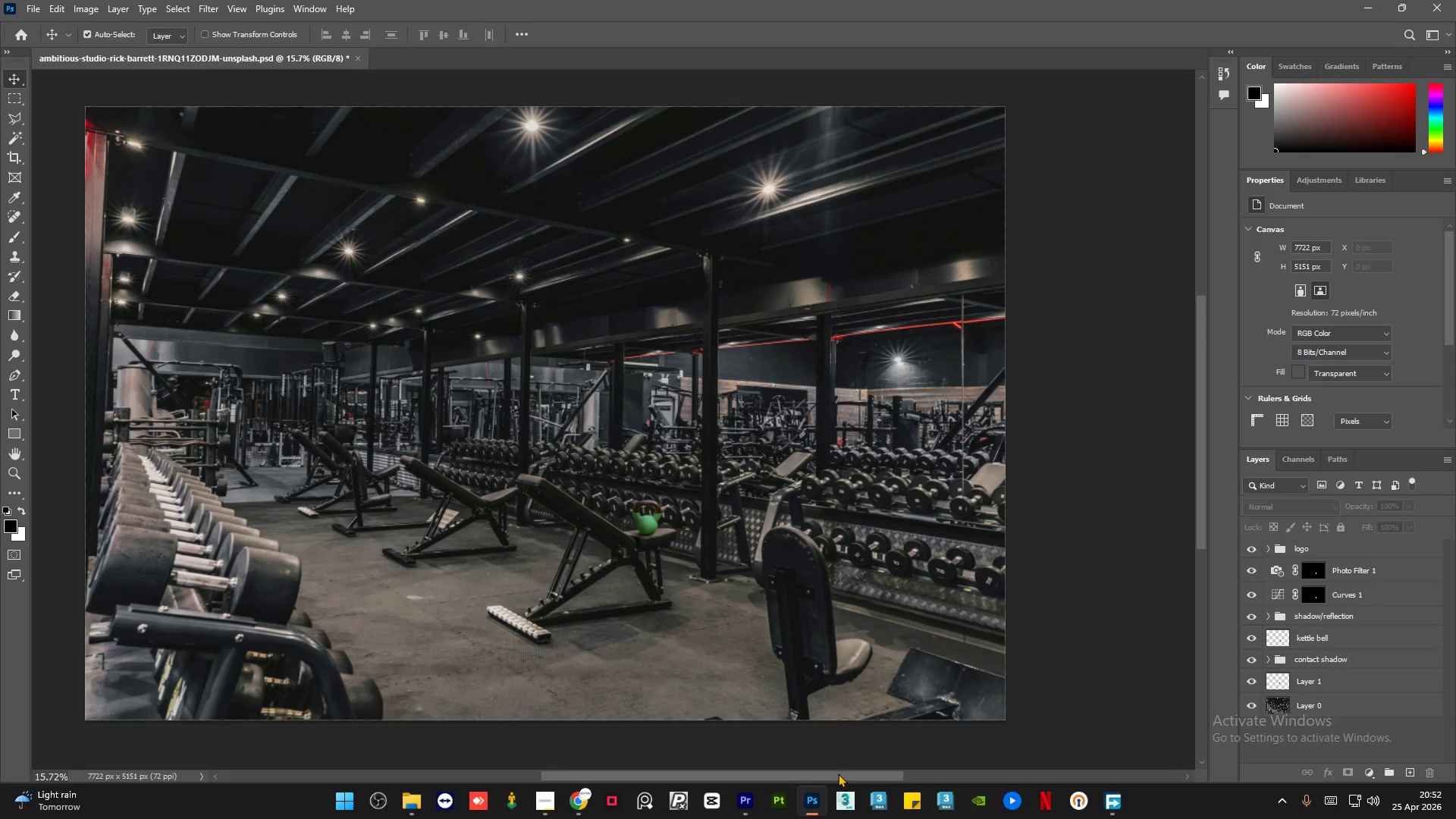 
left_click_drag(start_coordinate=[837, 775], to_coordinate=[820, 776])
 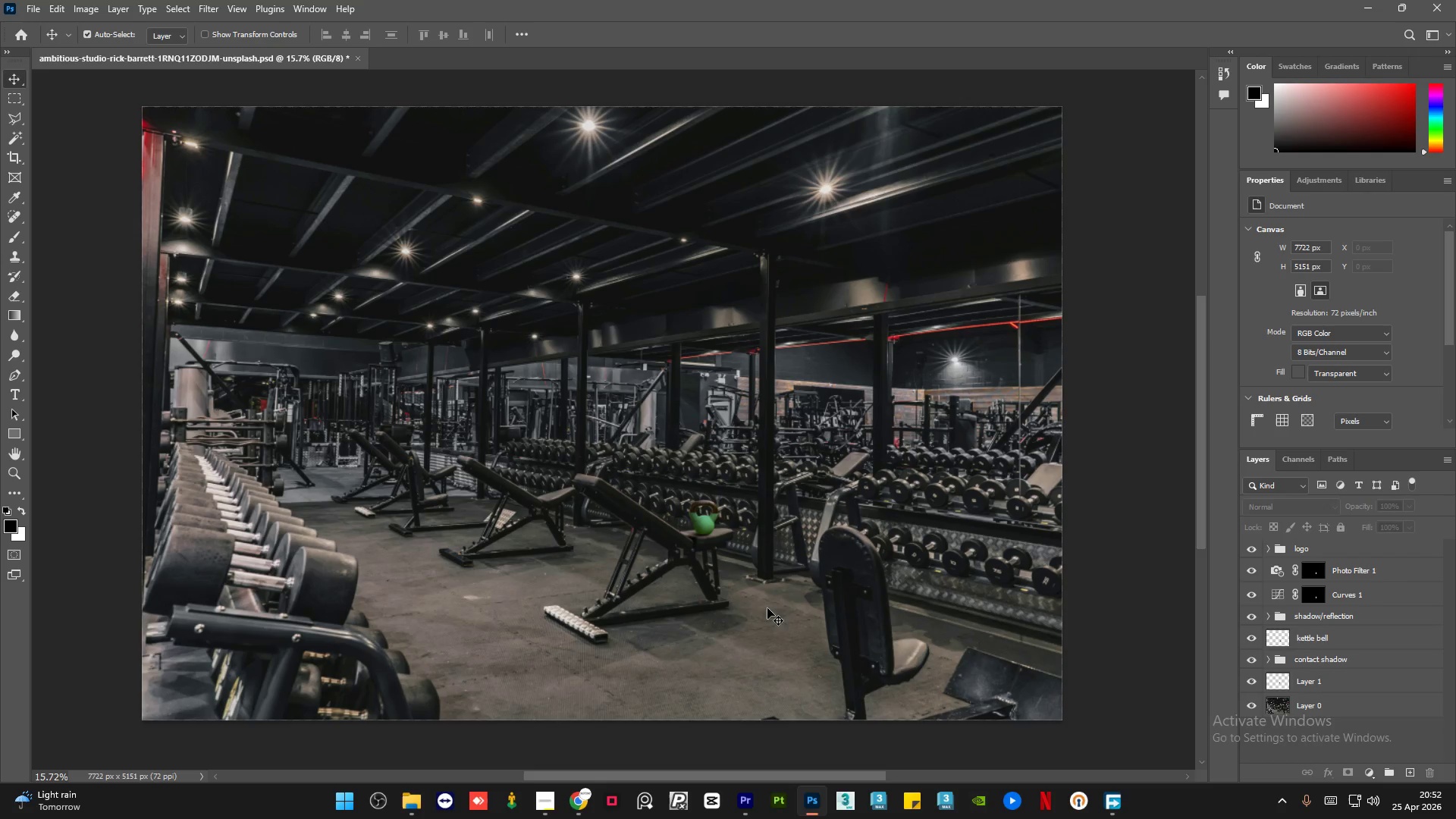 
hold_key(key=AltLeft, duration=0.72)
 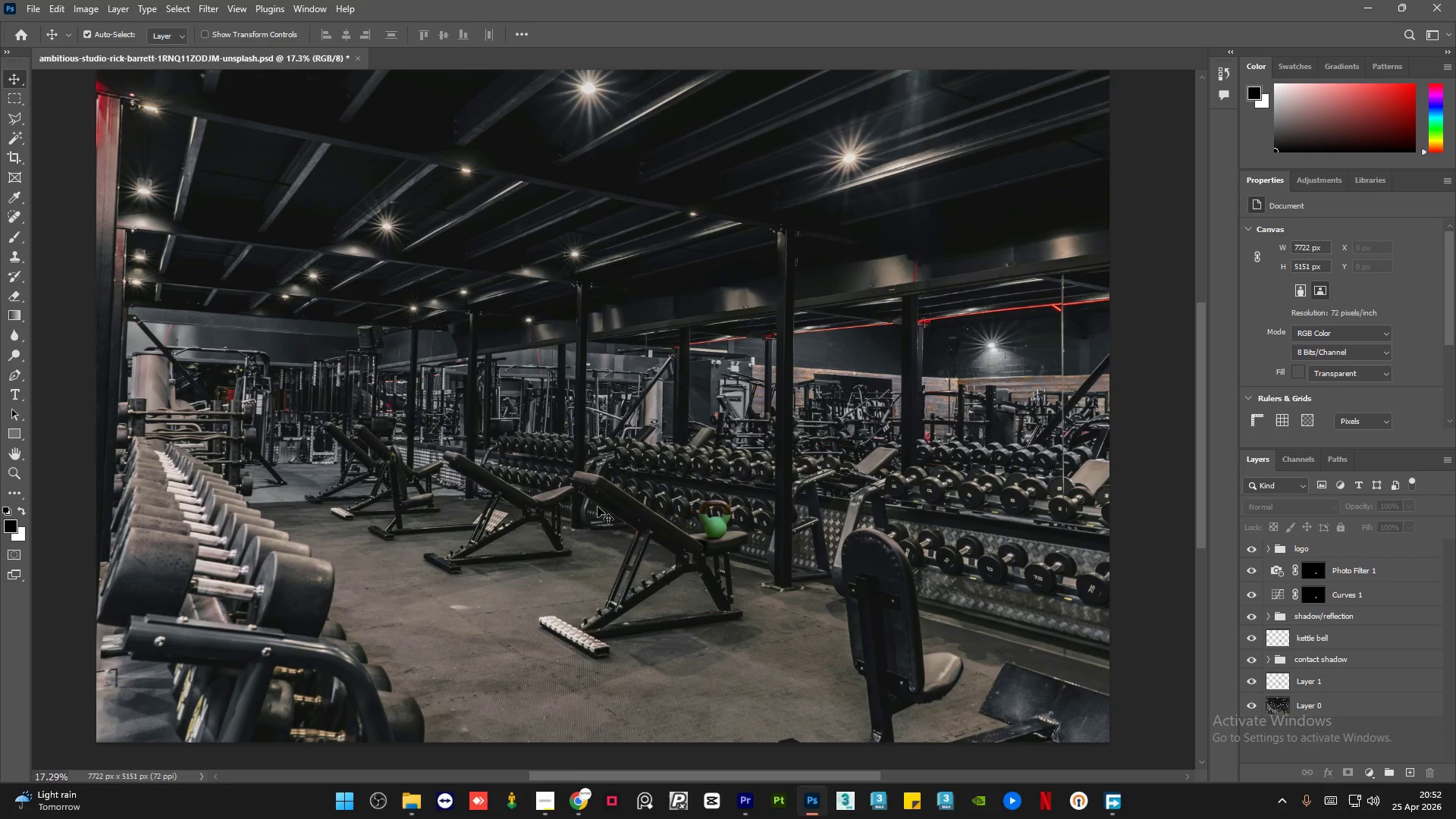 
scroll: coordinate [518, 435], scroll_direction: down, amount: 29.0
 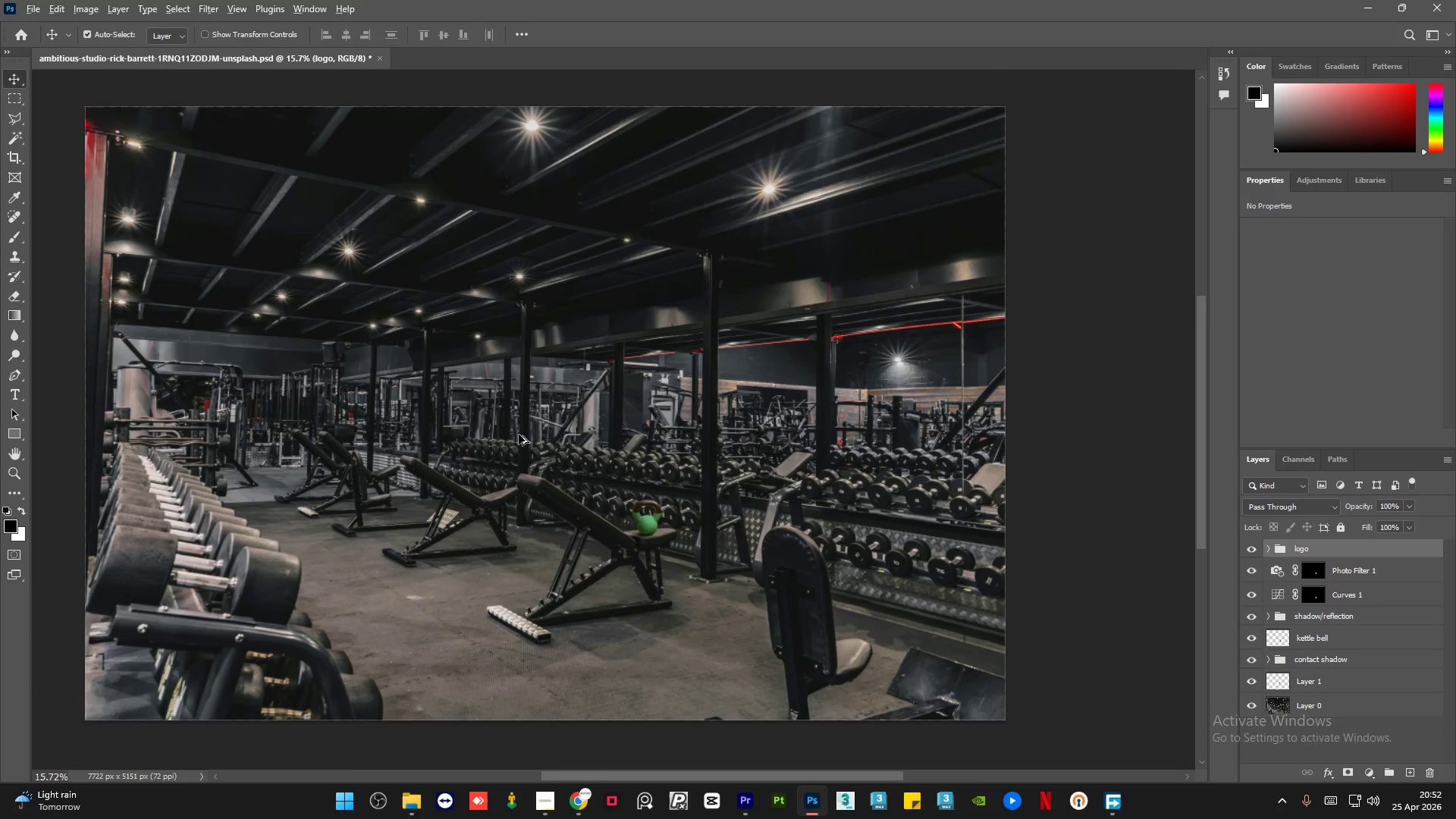 
scroll: coordinate [595, 499], scroll_direction: up, amount: 1.0
 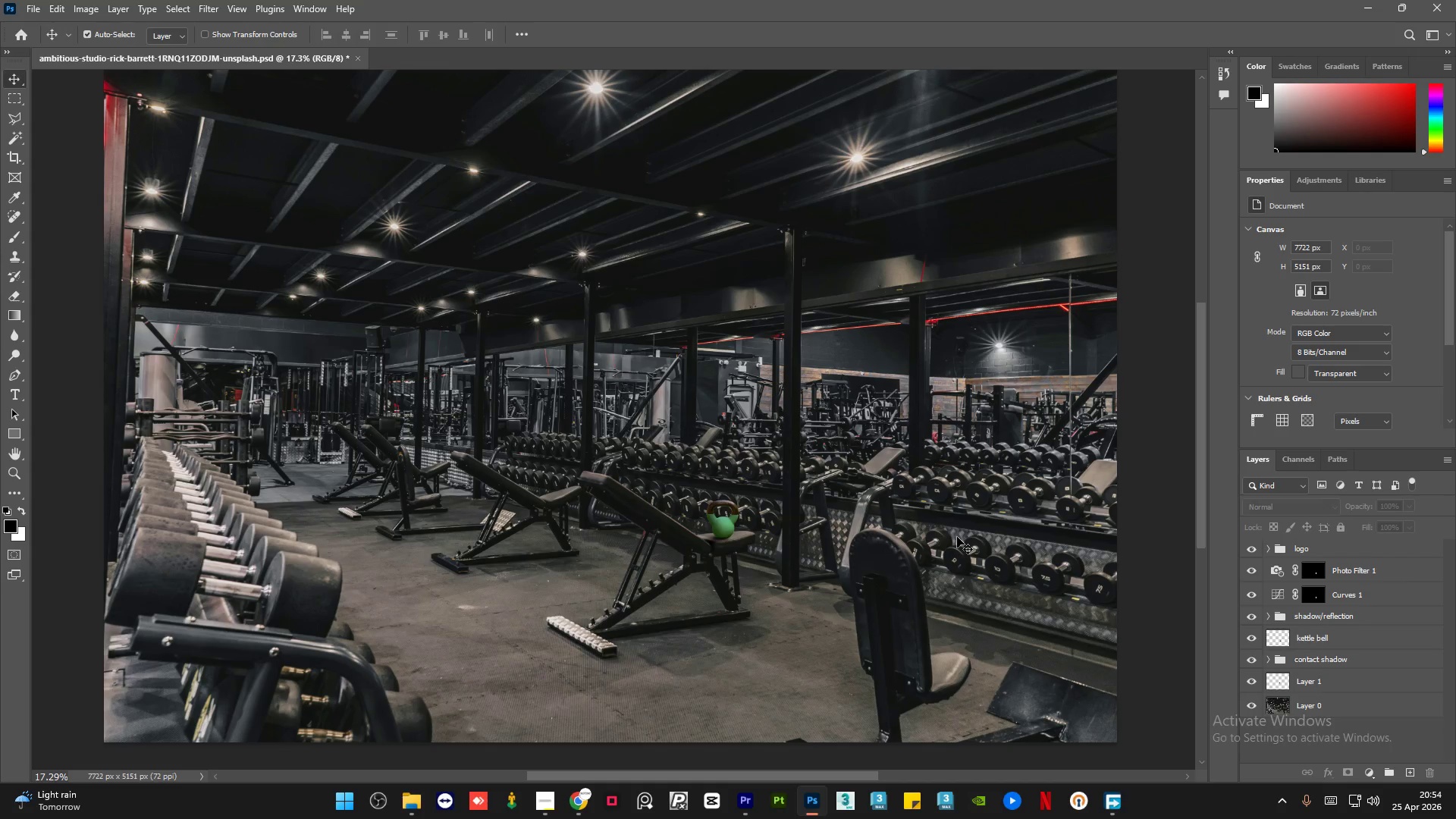 
wait(68.29)
 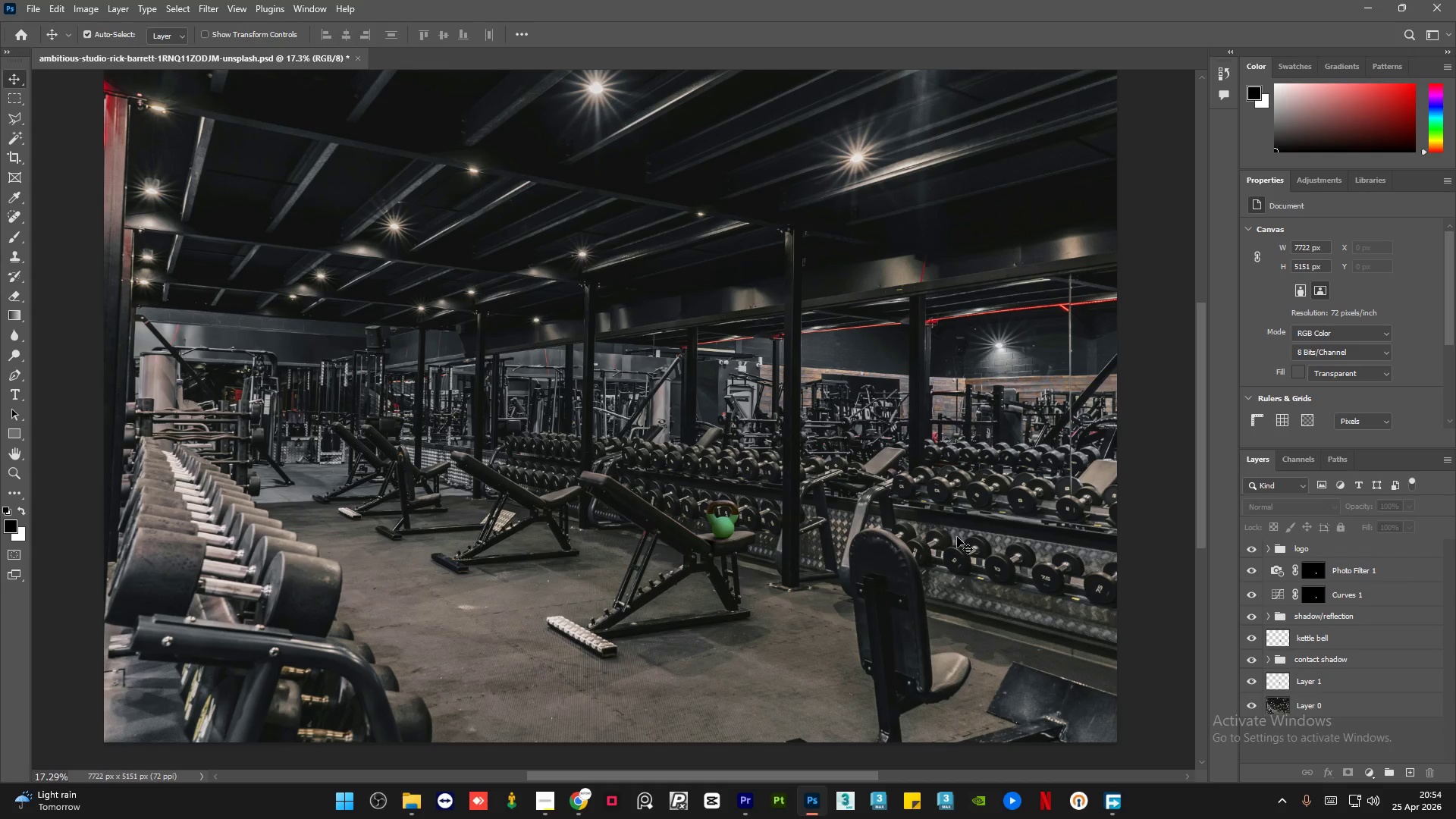 
hold_key(key=AltLeft, duration=0.48)
 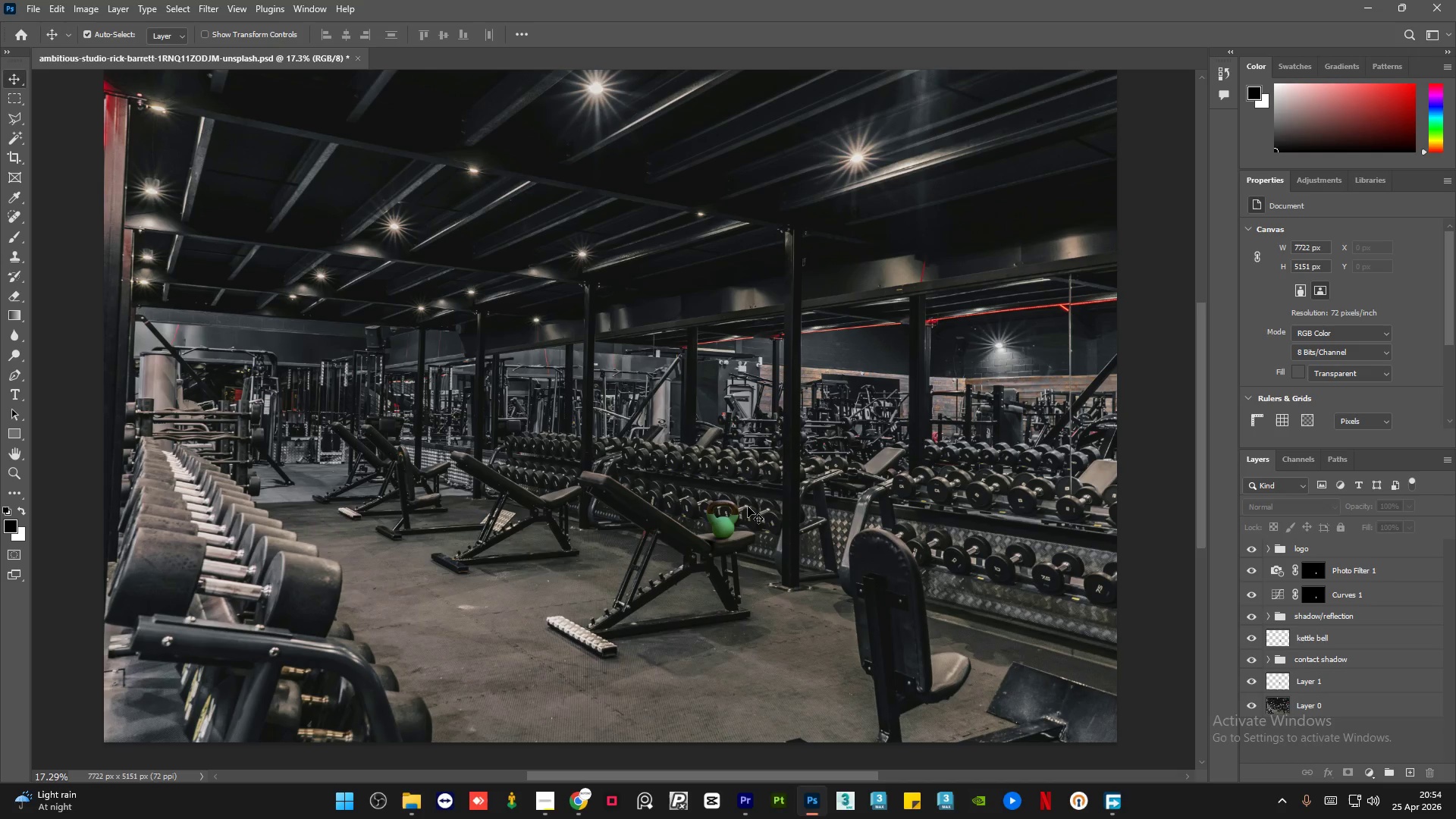 
hold_key(key=AltLeft, duration=0.52)
scroll: coordinate [748, 507], scroll_direction: down, amount: 1.0
 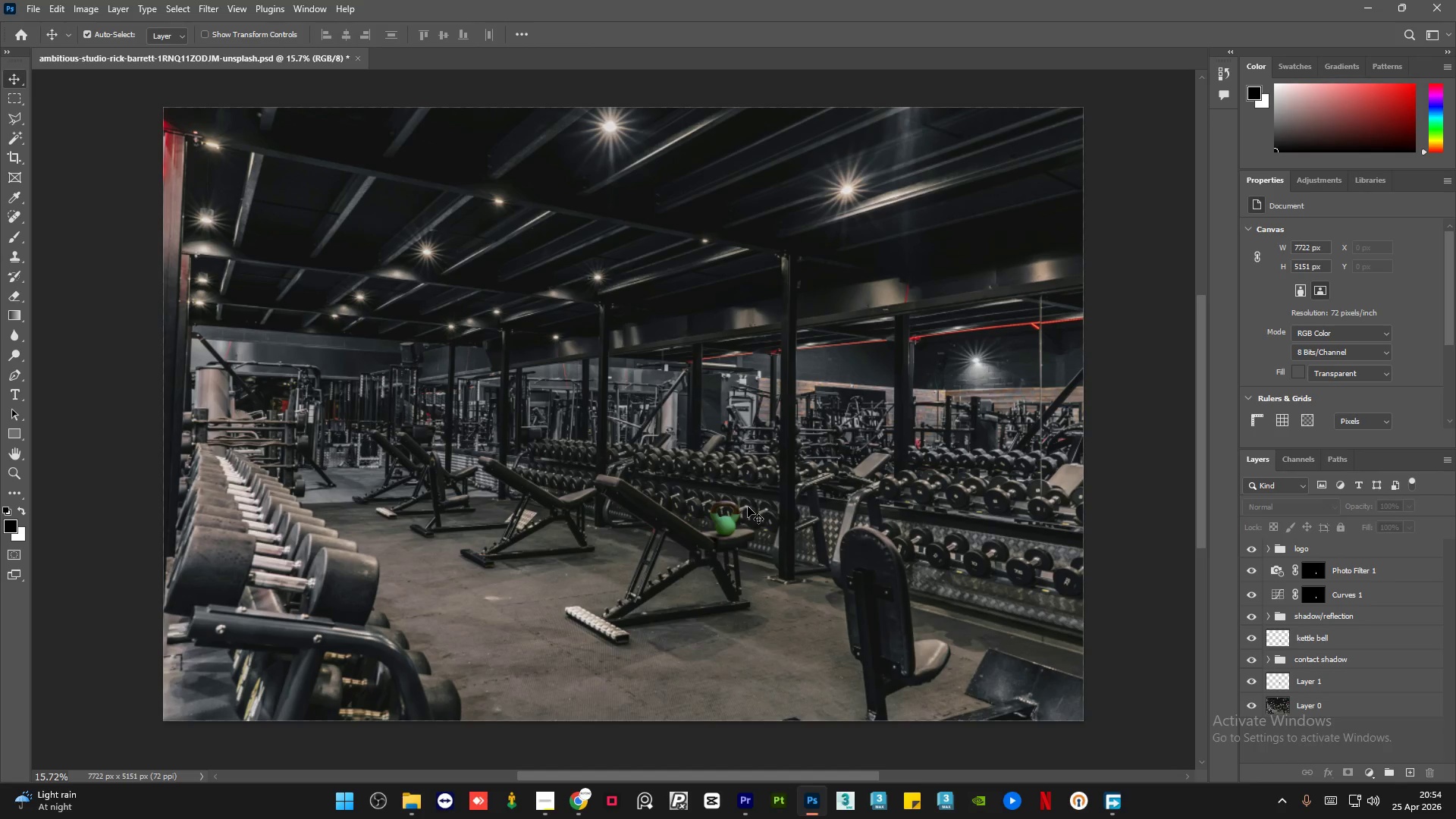 
scroll: coordinate [748, 507], scroll_direction: up, amount: 1.0
 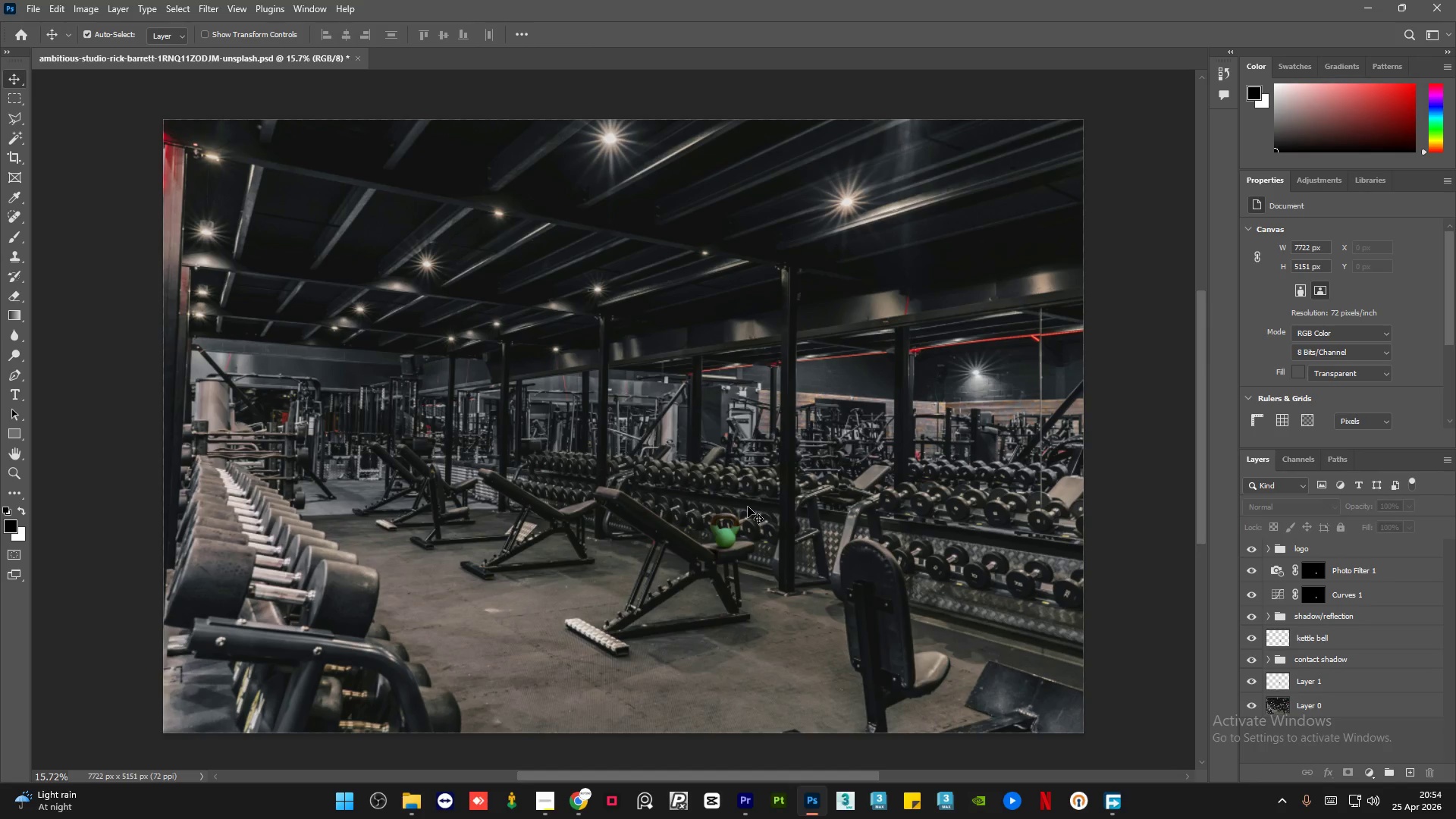 
hold_key(key=AltLeft, duration=2.12)
 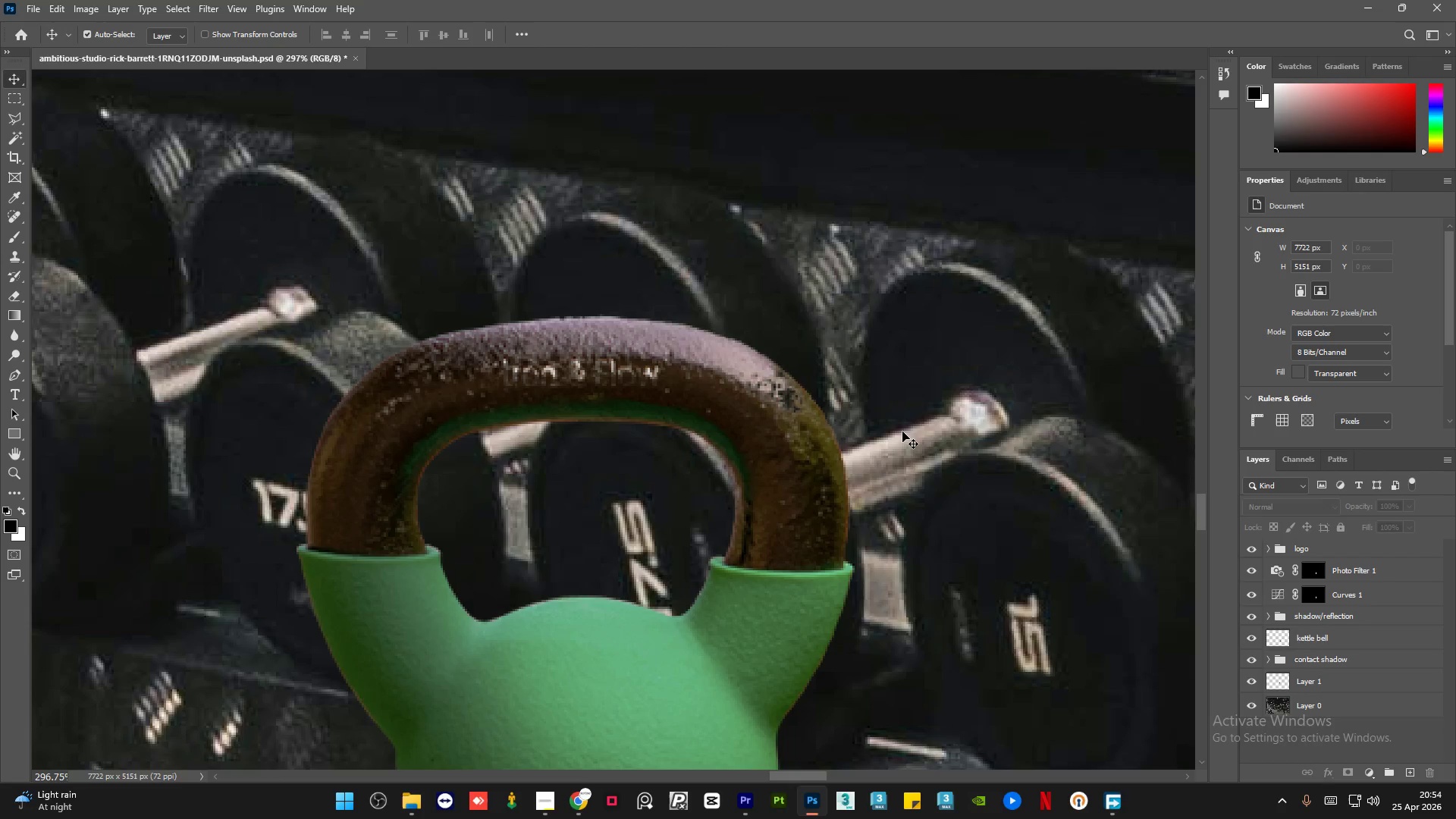 
scroll: coordinate [762, 463], scroll_direction: down, amount: 1.0
 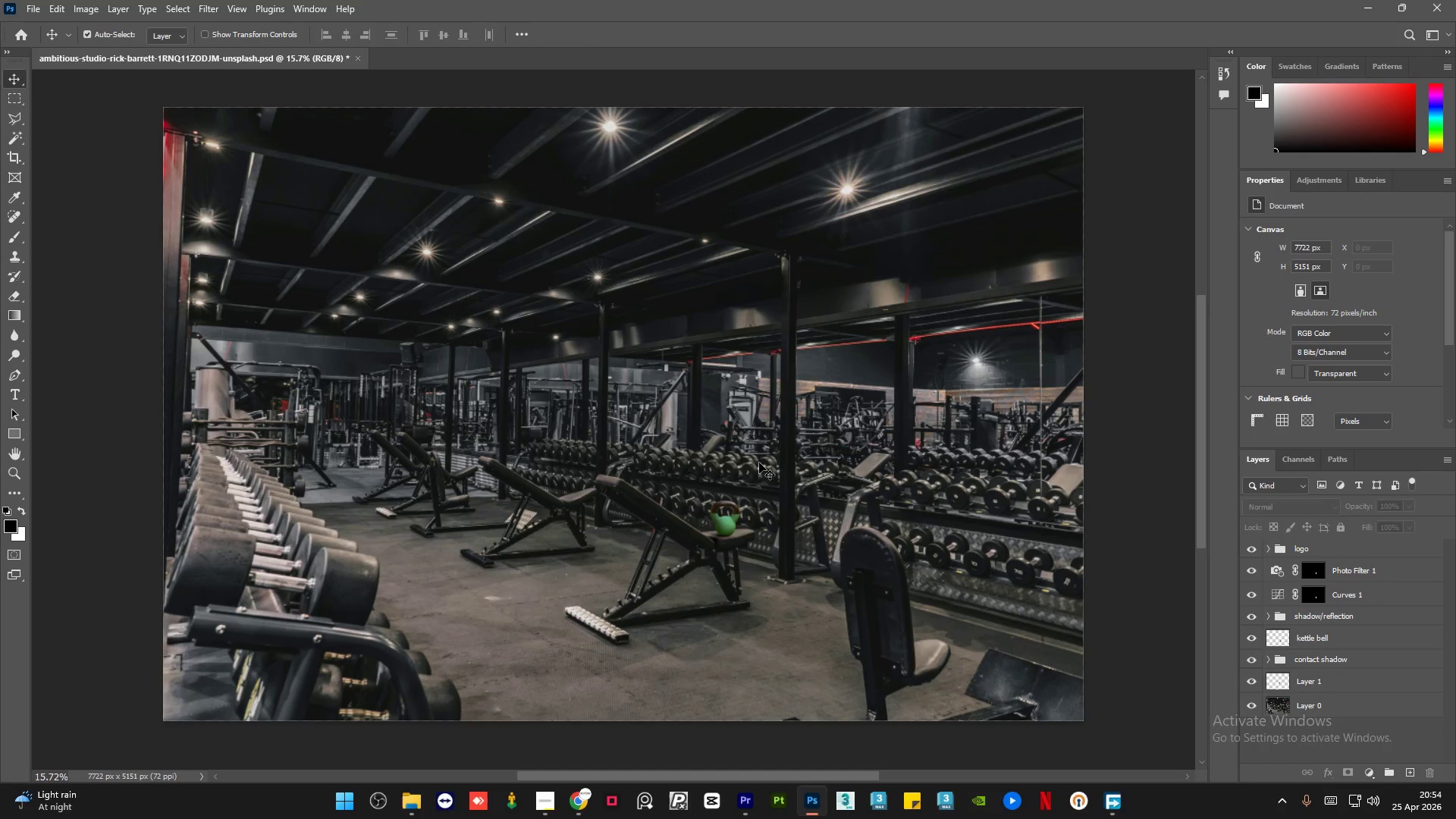 
left_click([1374, 704])
 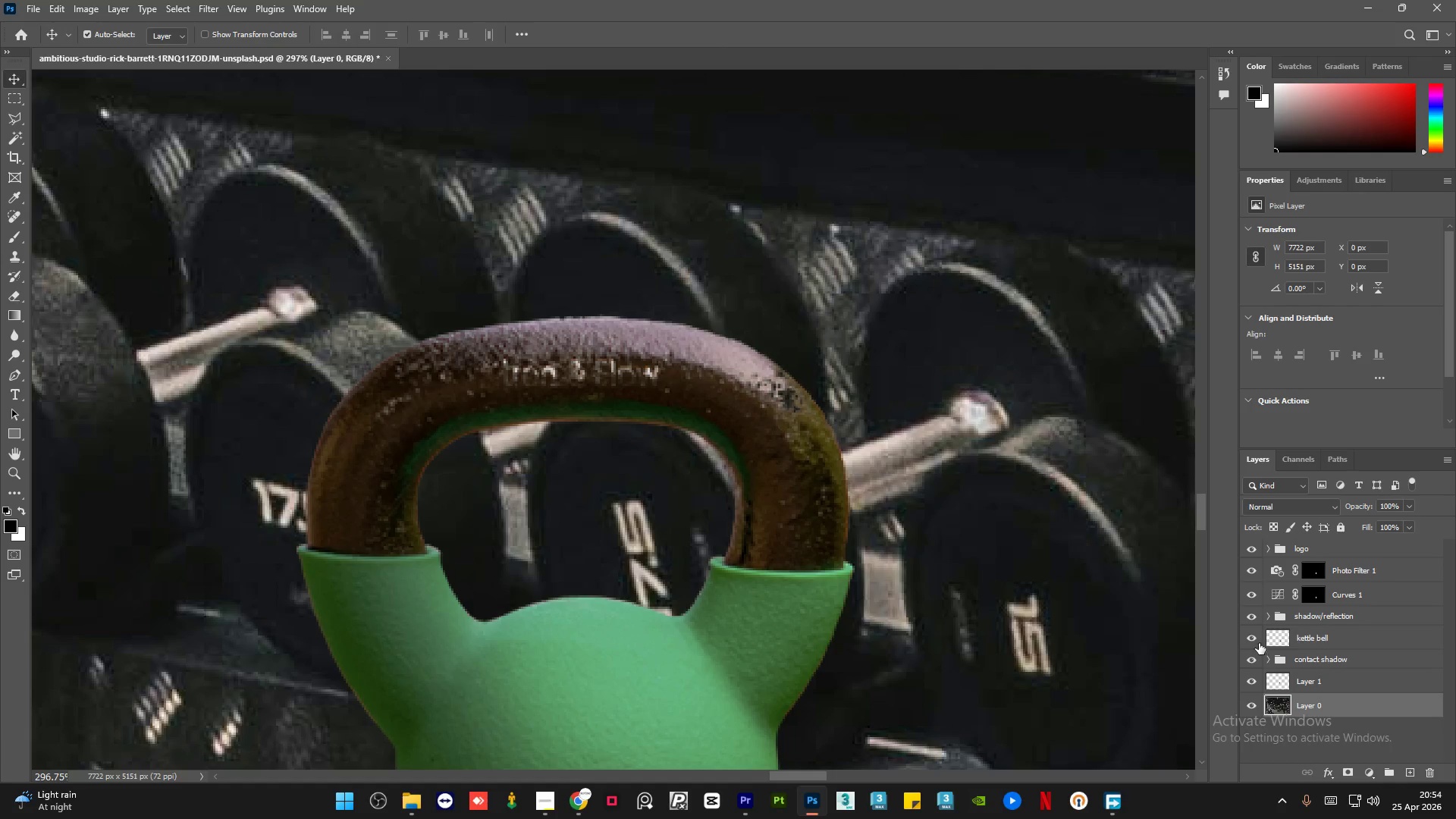 
scroll: coordinate [540, 434], scroll_direction: up, amount: 30.0
 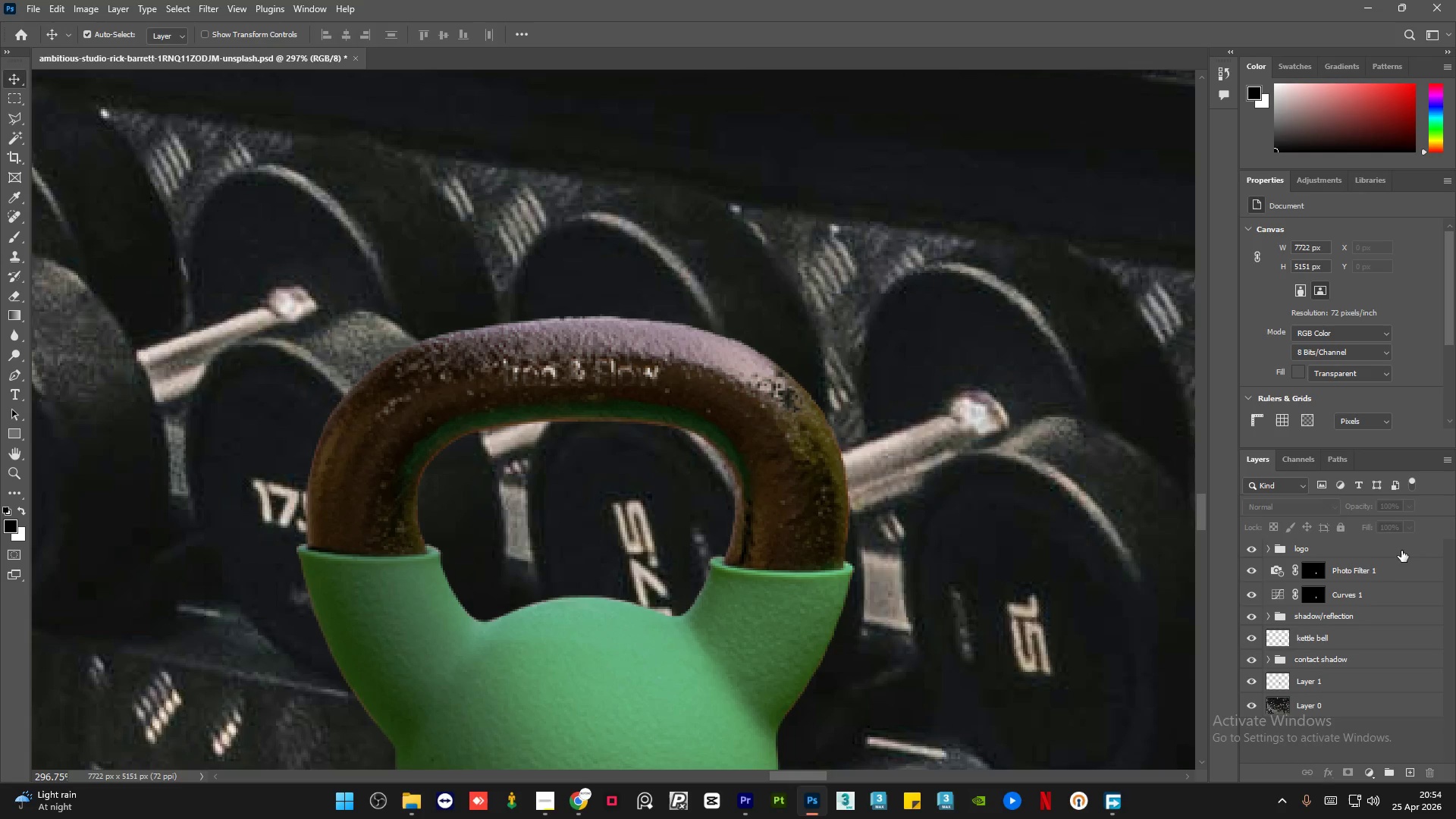 
left_click([1255, 638])
 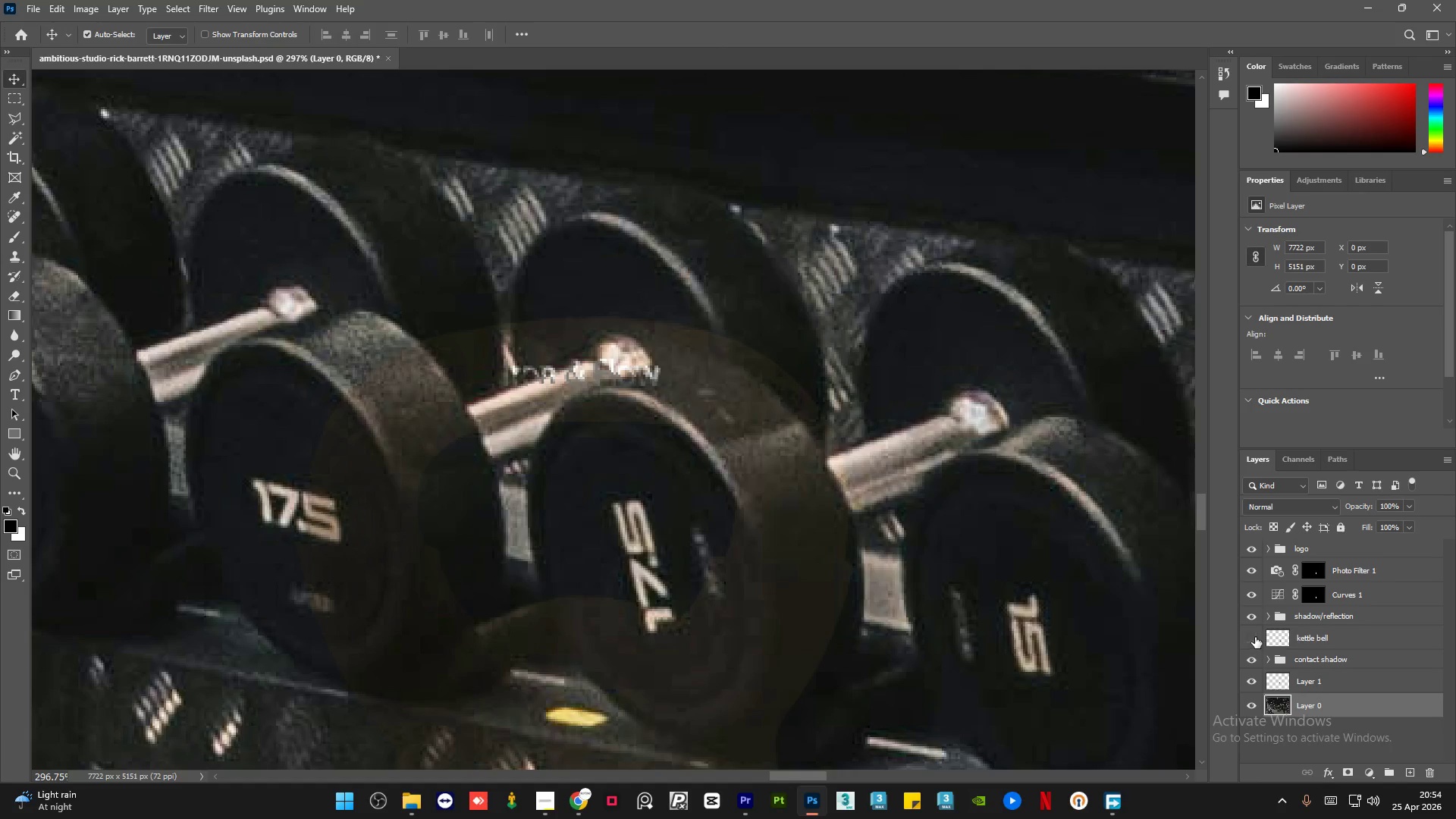 
left_click([1255, 637])
 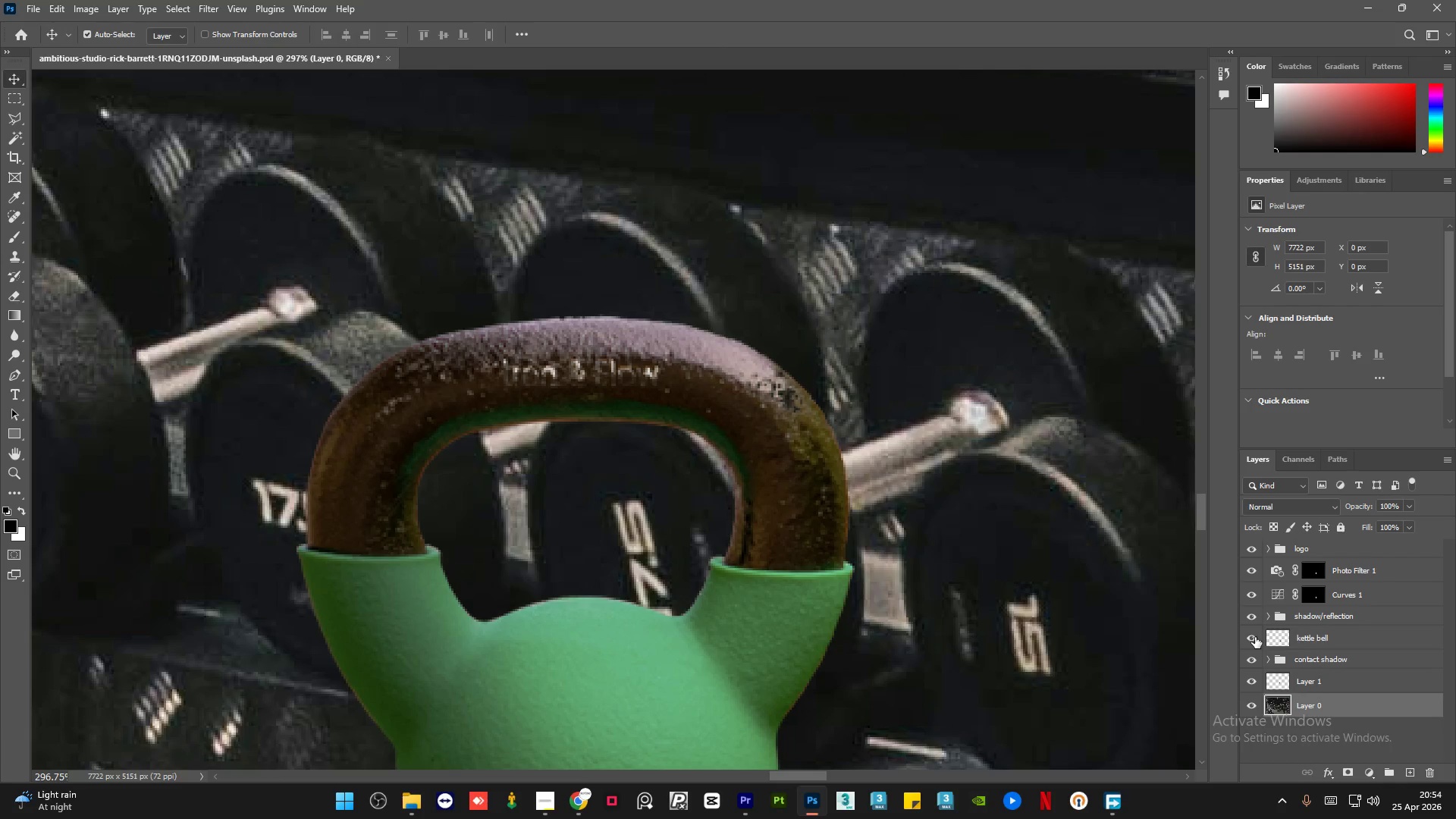 
left_click([1255, 637])
 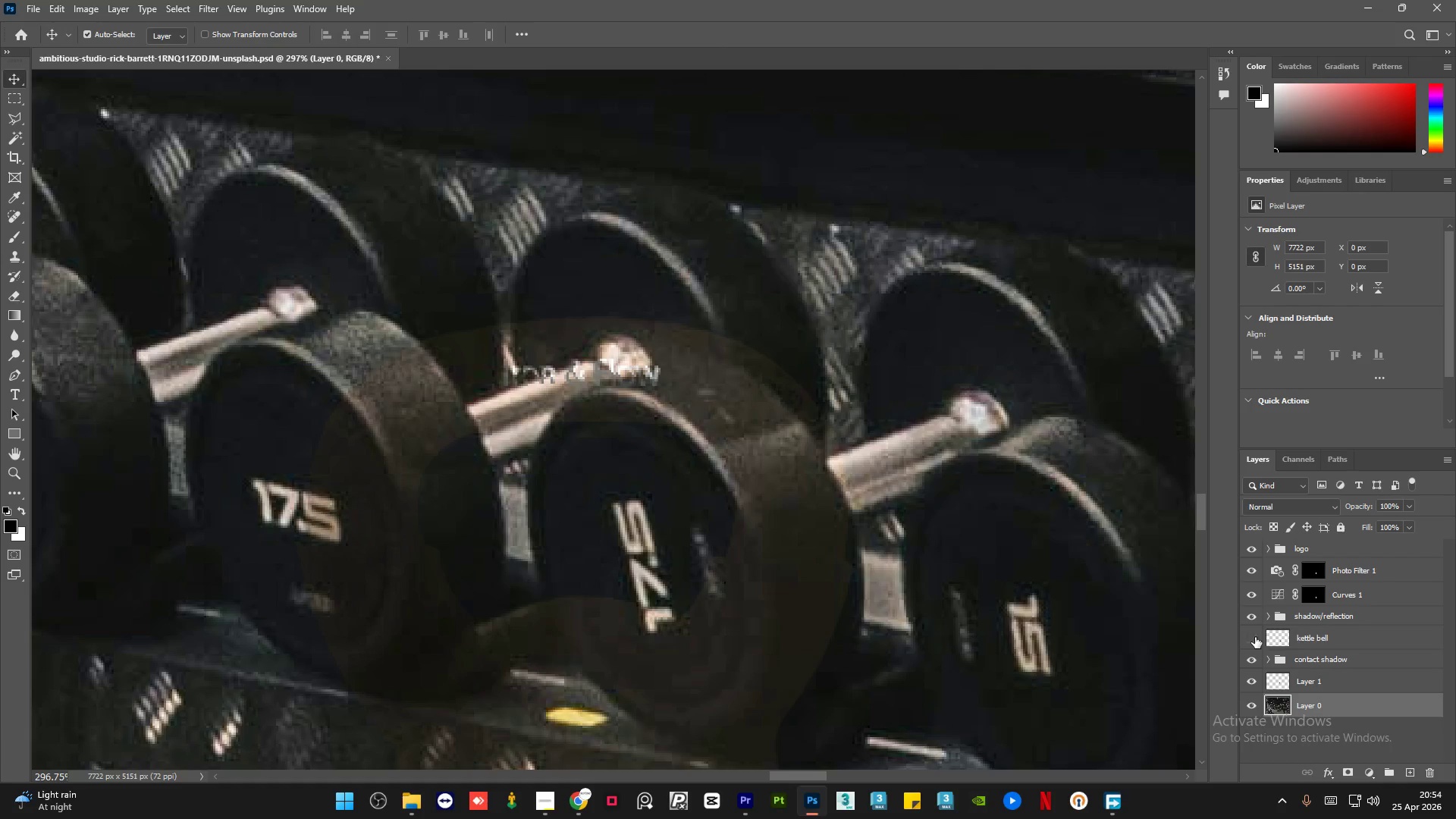 
left_click([1255, 637])
 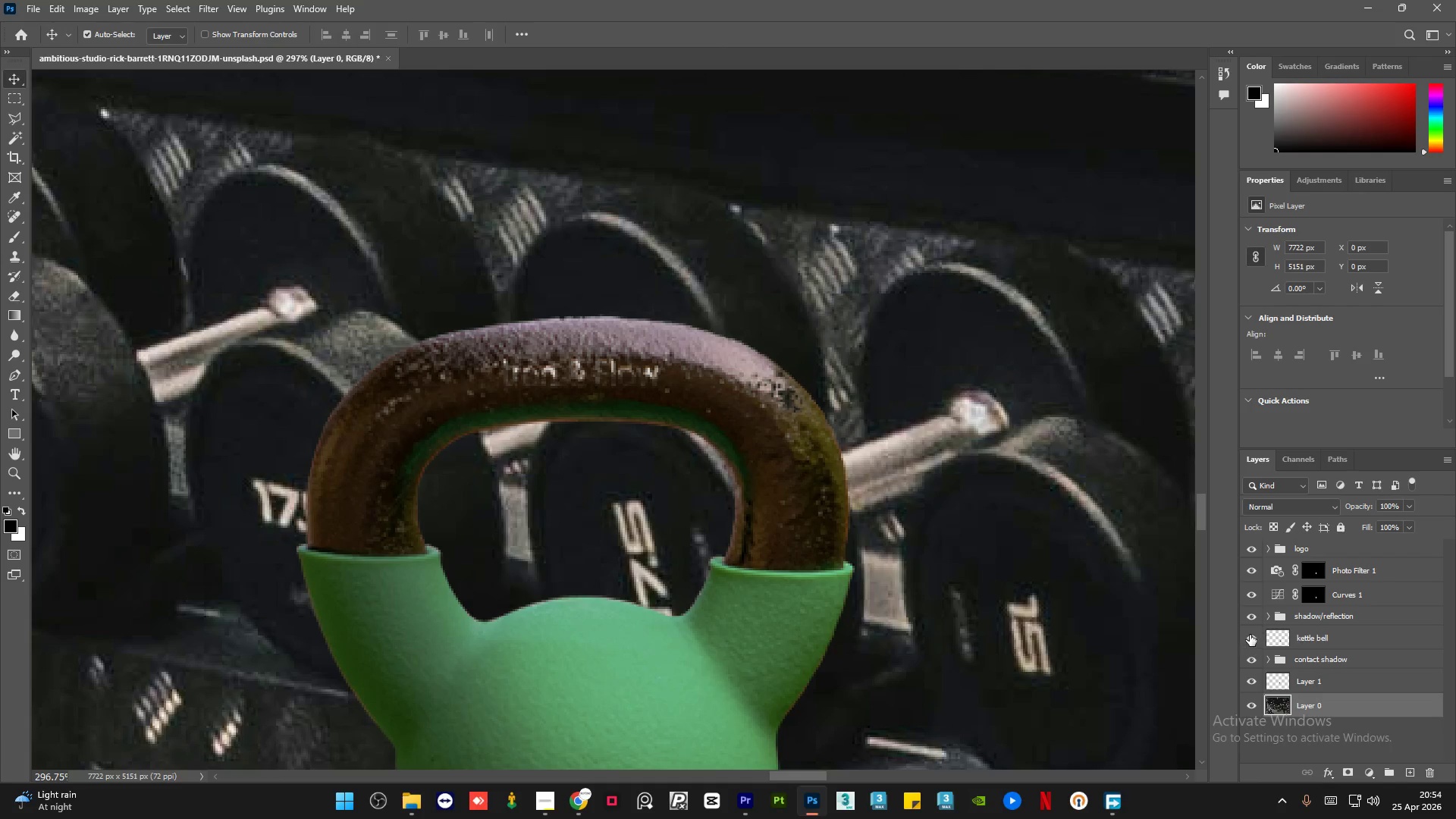 
double_click([1250, 634])
 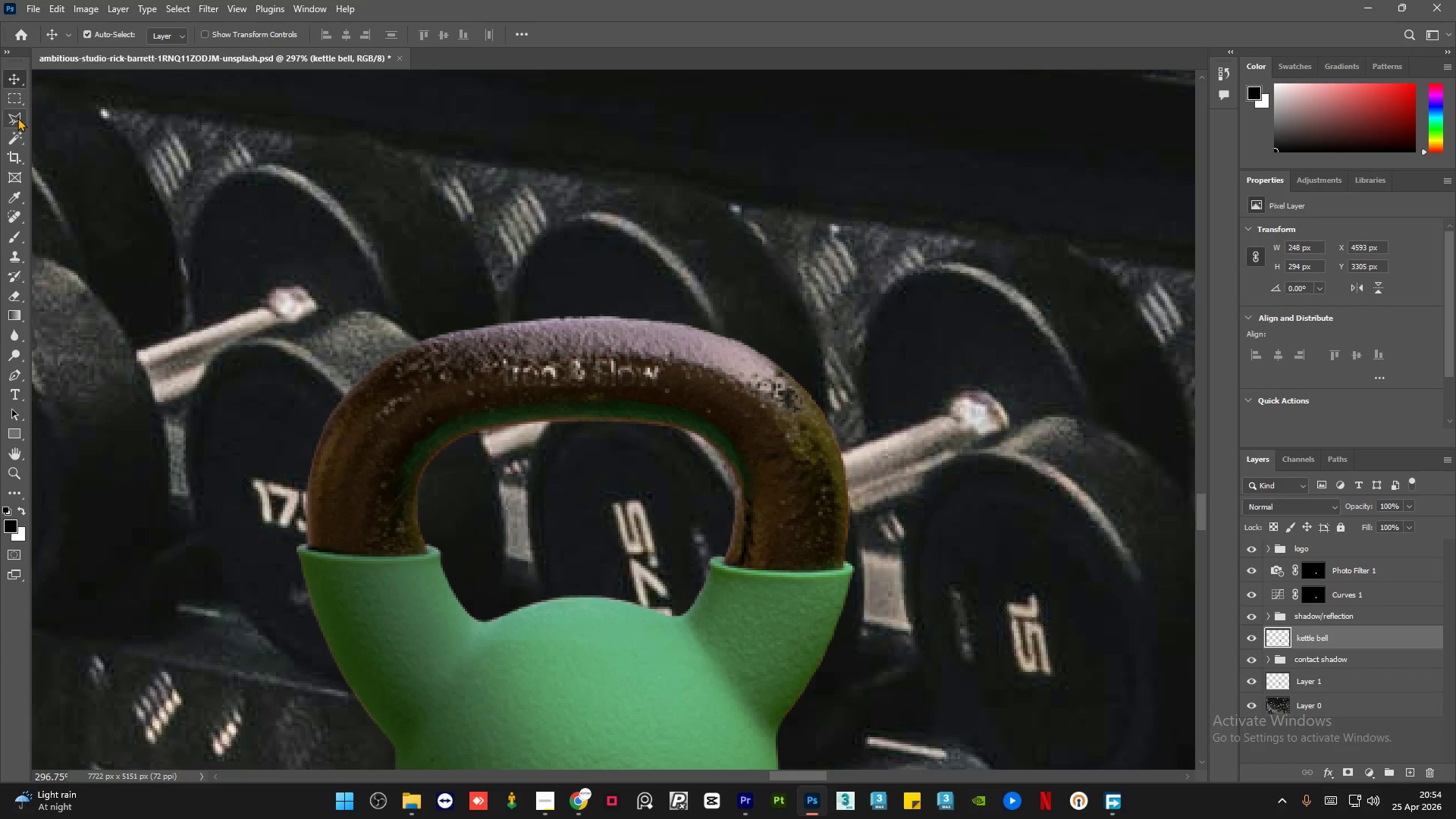 
left_click([16, 259])
 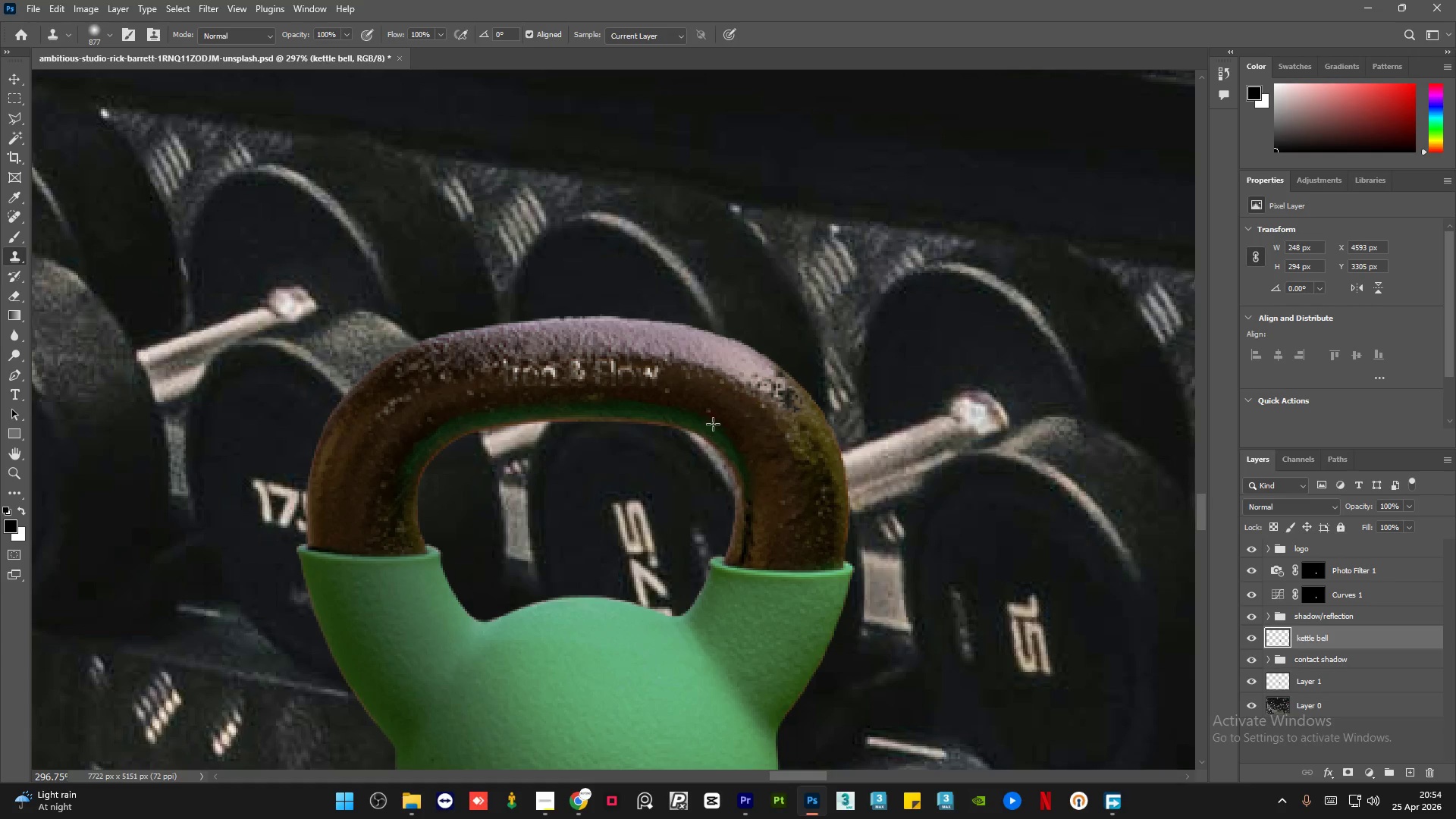 
hold_key(key=AltLeft, duration=0.97)
 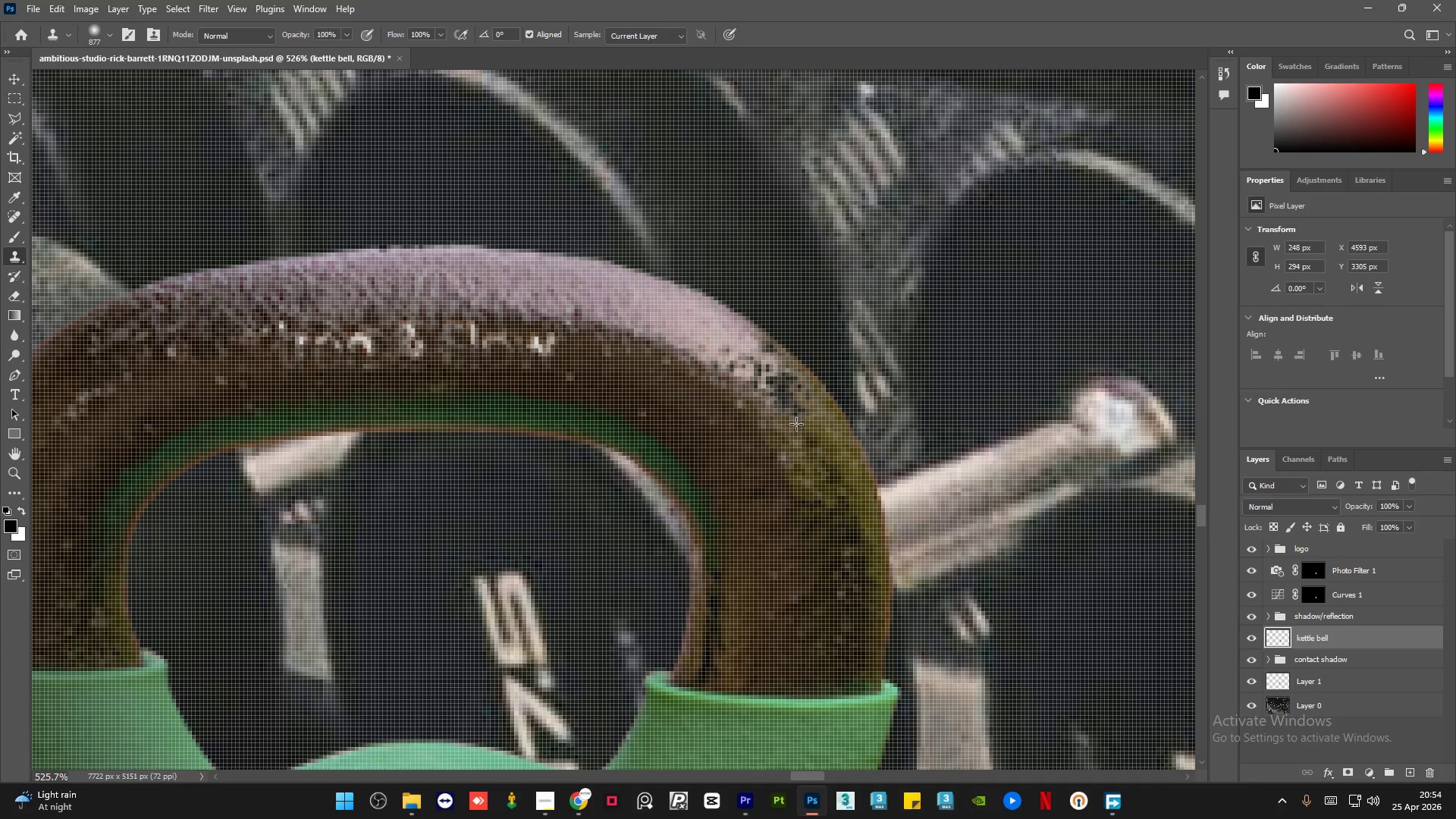 
hold_key(key=AltLeft, duration=0.58)
 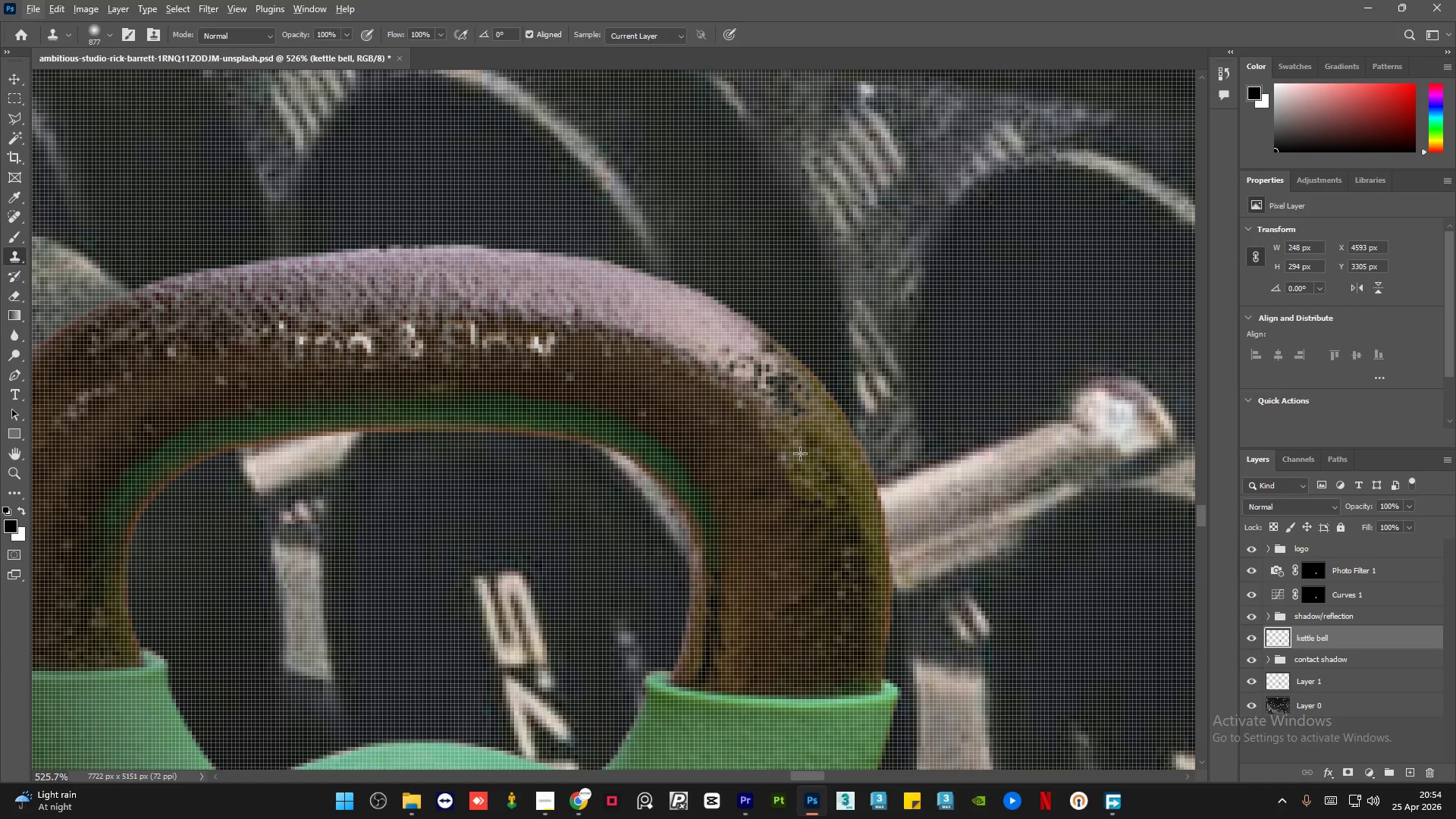 
scroll: coordinate [794, 408], scroll_direction: up, amount: 6.0
 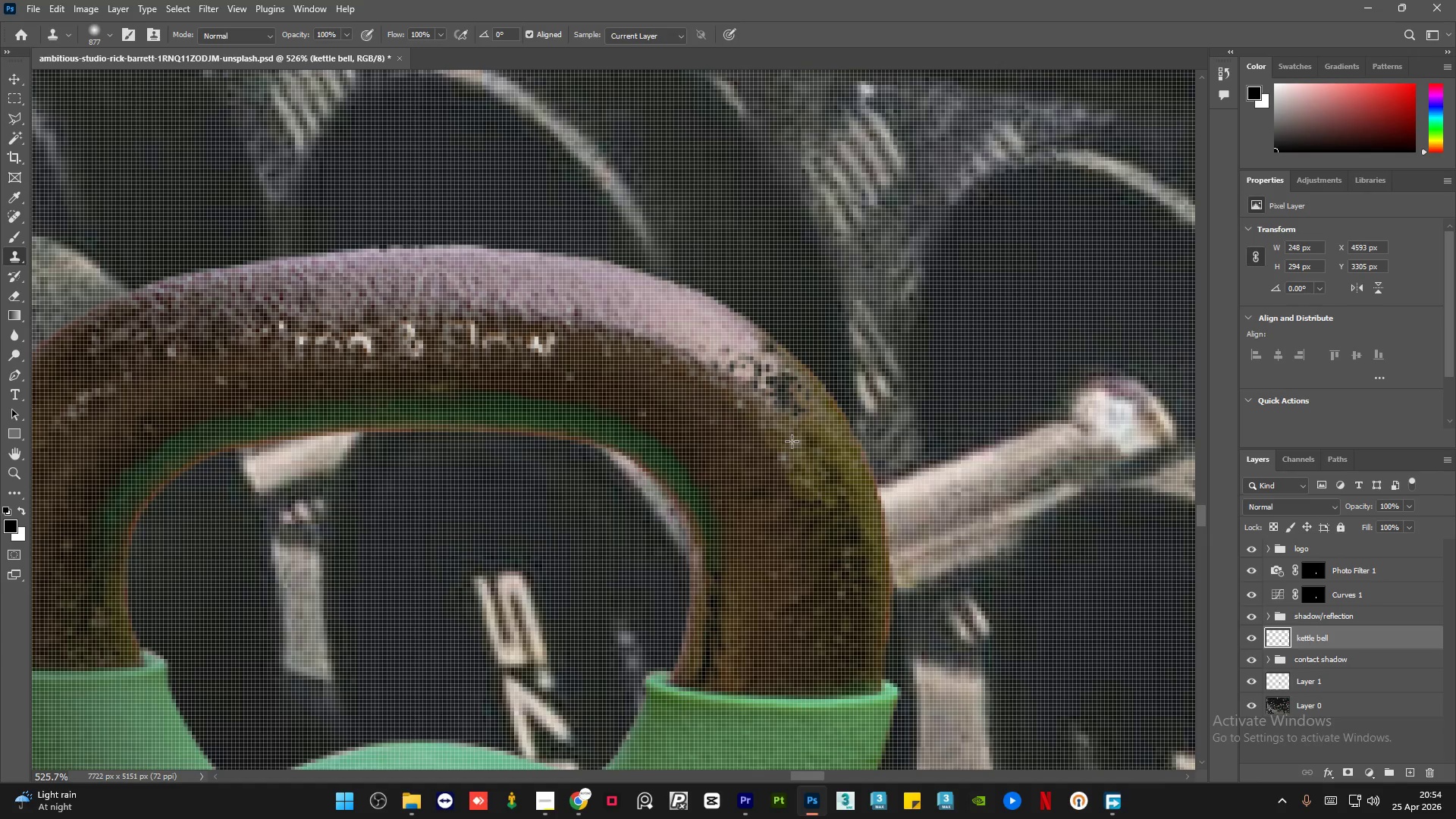 
hold_key(key=AltLeft, duration=1.19)
 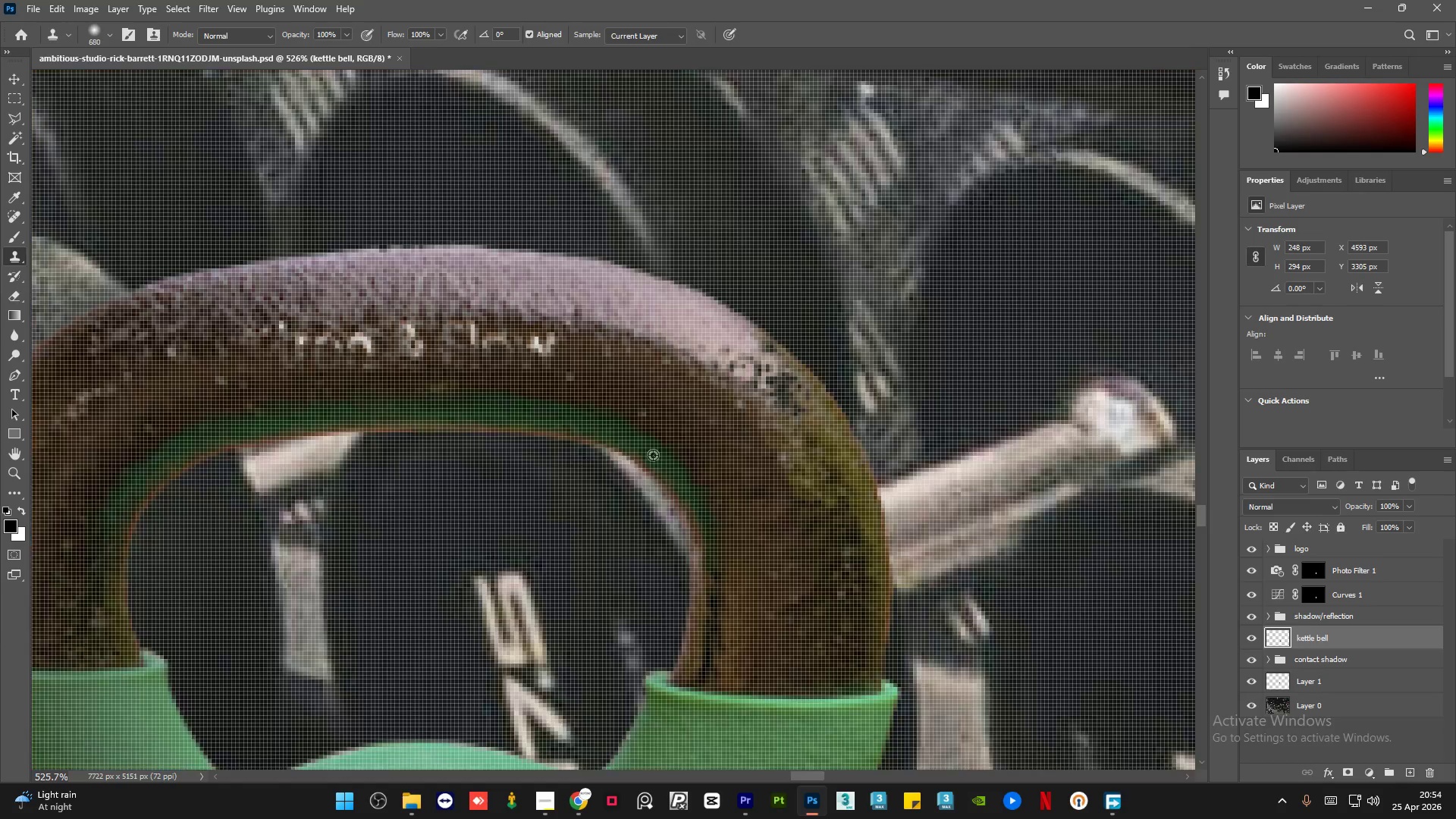 
hold_key(key=AltLeft, duration=0.41)
 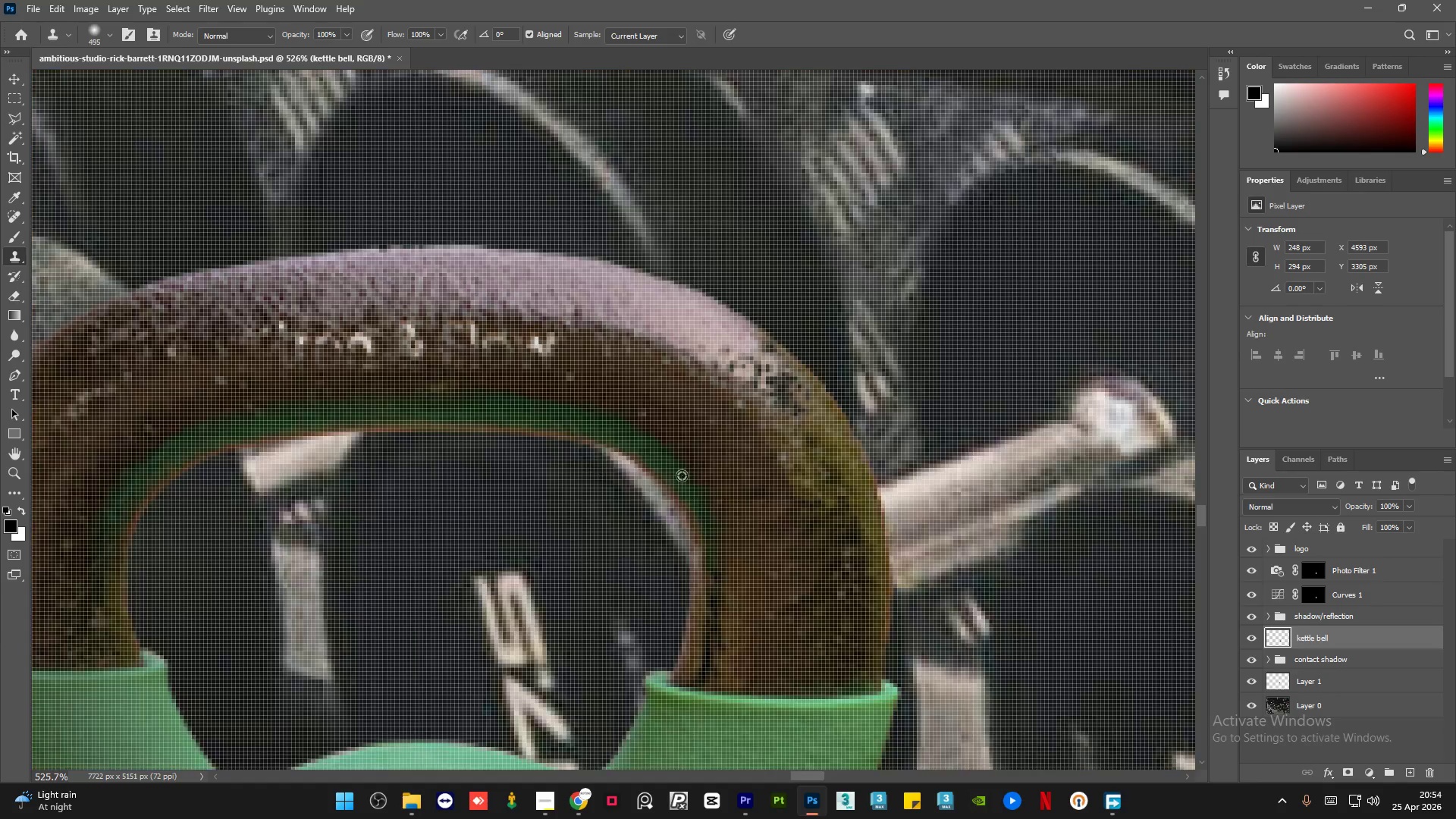 
hold_key(key=AltLeft, duration=0.45)
 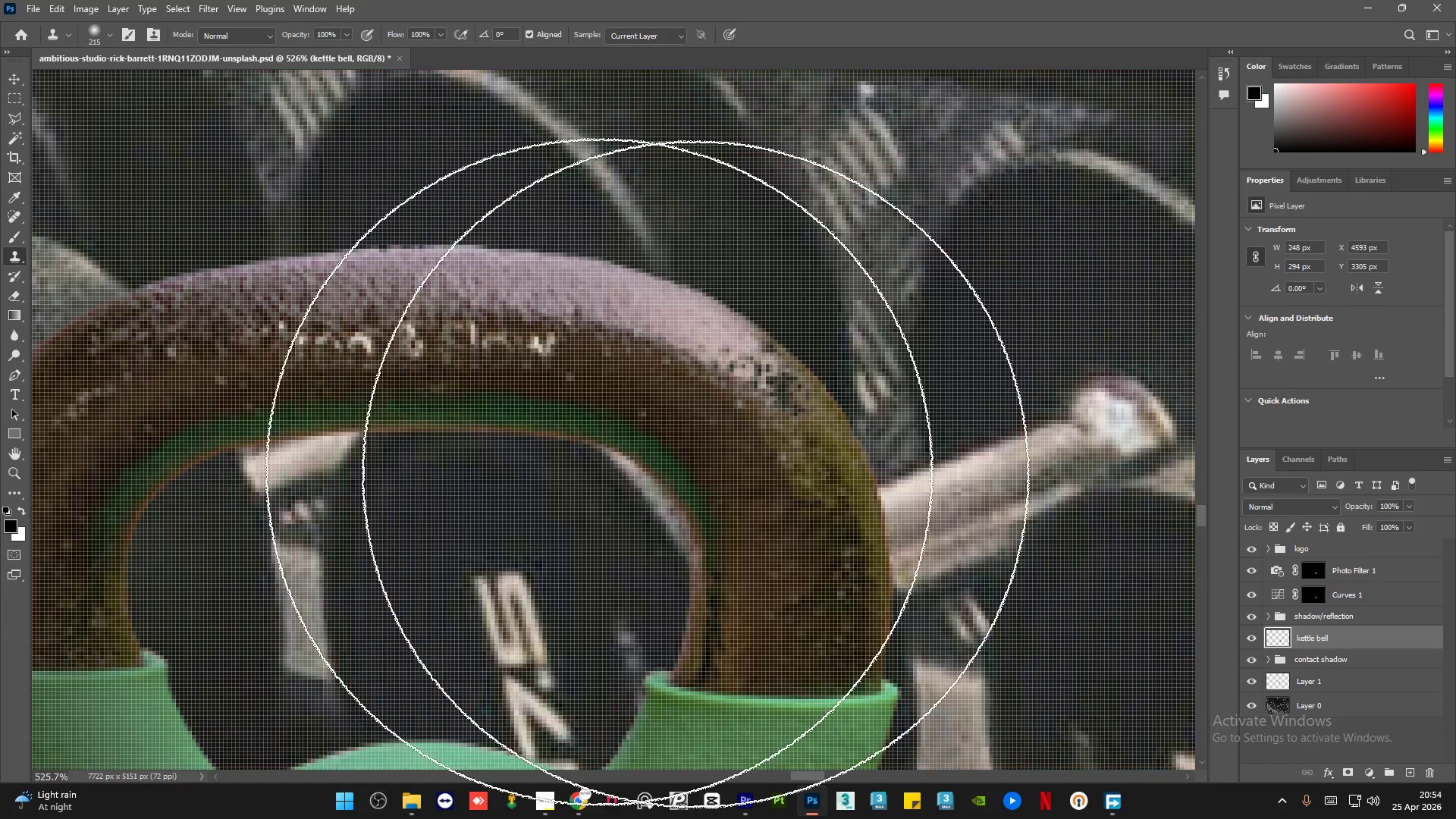 
hold_key(key=AltLeft, duration=0.42)
 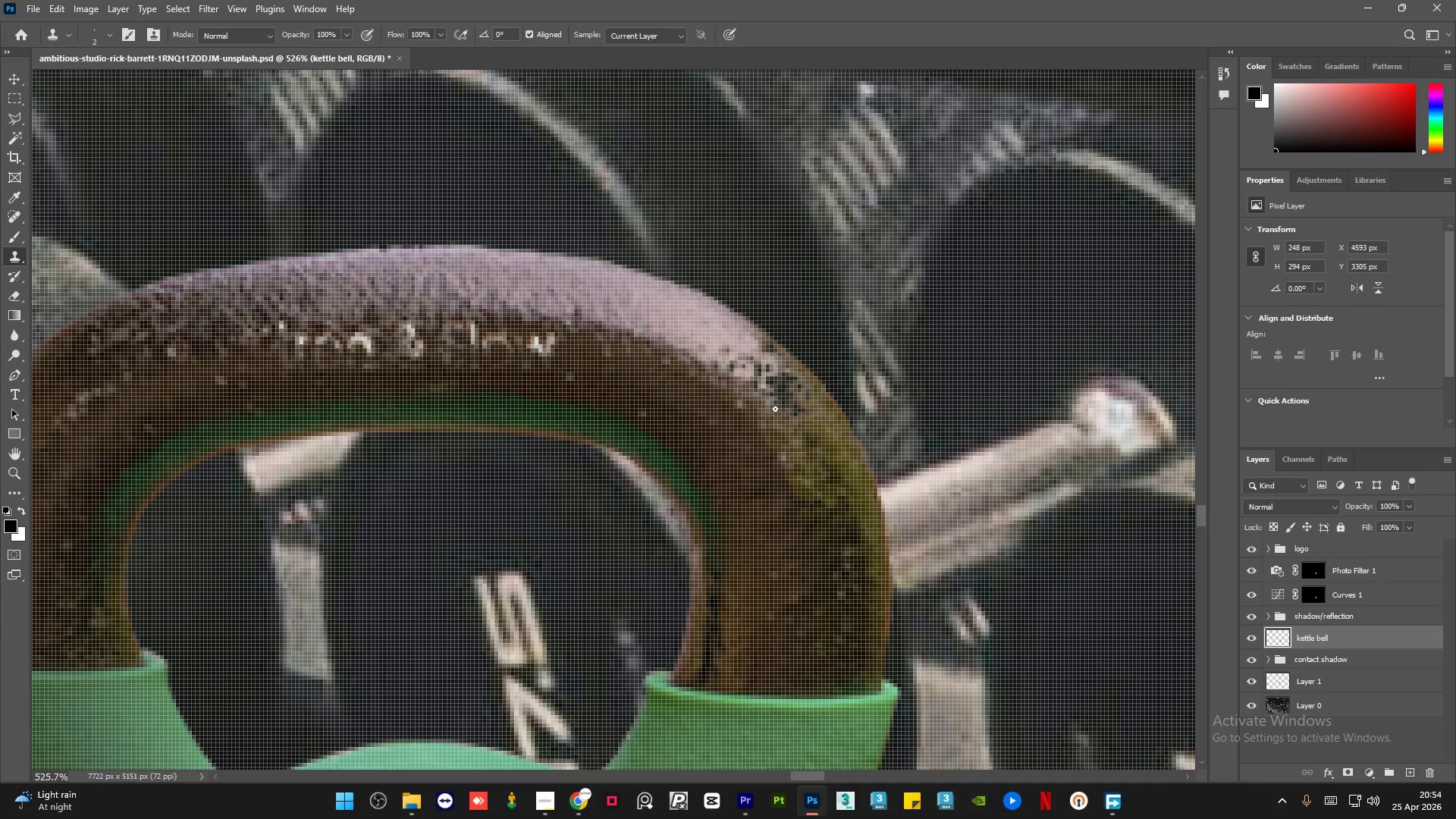 
hold_key(key=AltLeft, duration=0.56)
 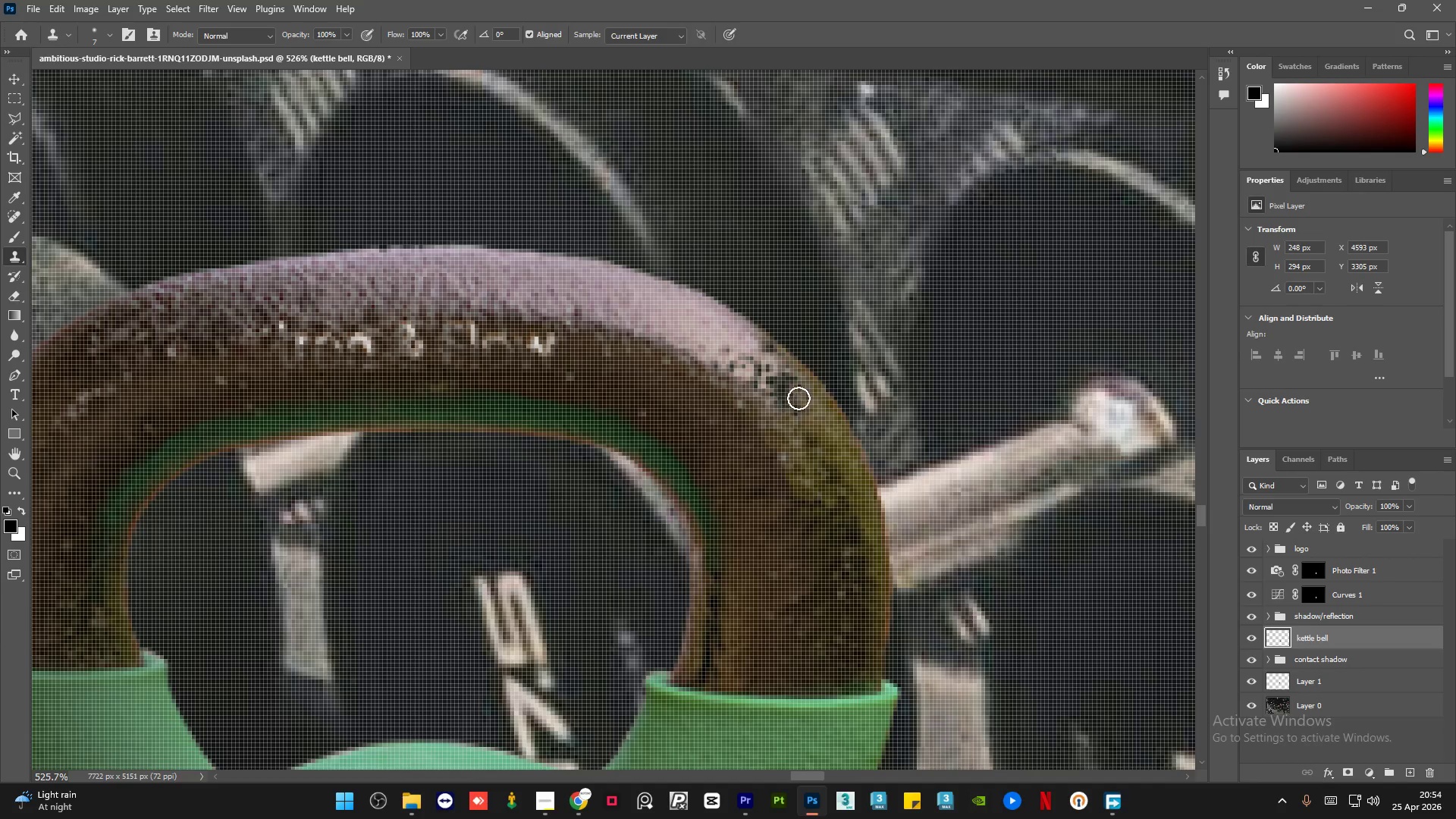 
hold_key(key=AltLeft, duration=0.36)
 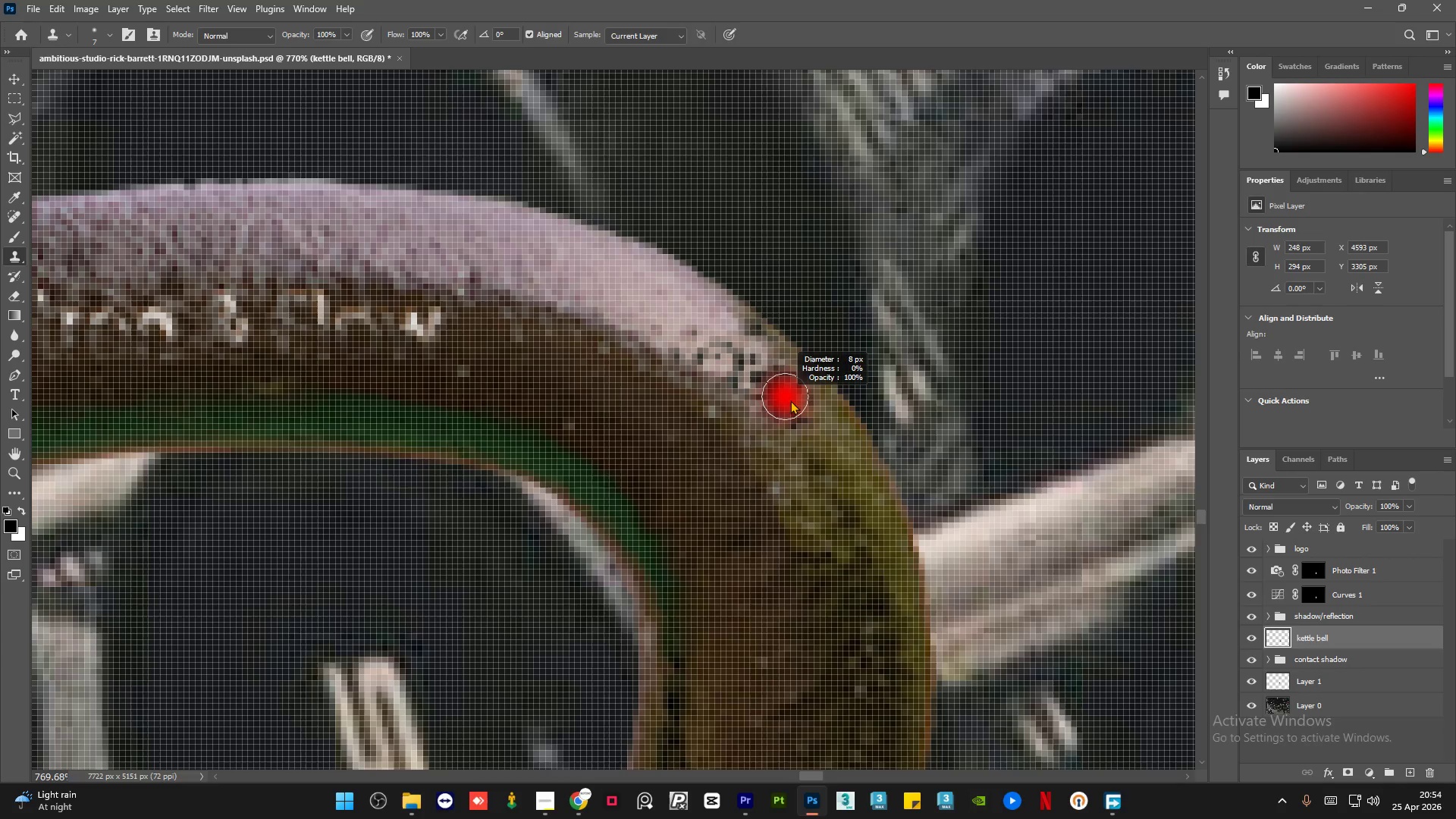 
hold_key(key=AltLeft, duration=0.7)
 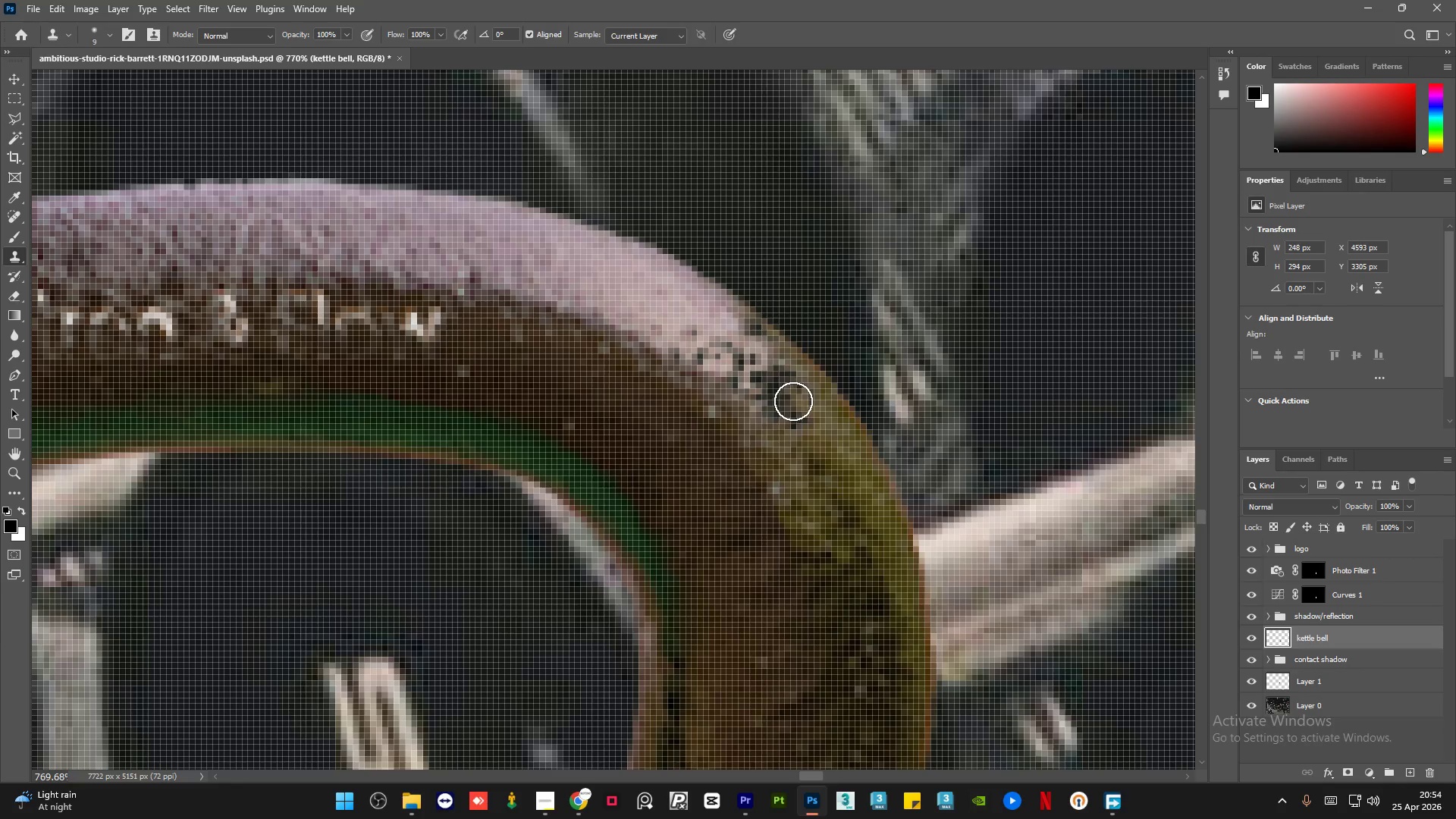 
hold_key(key=AltLeft, duration=0.45)
right_click([795, 401])
 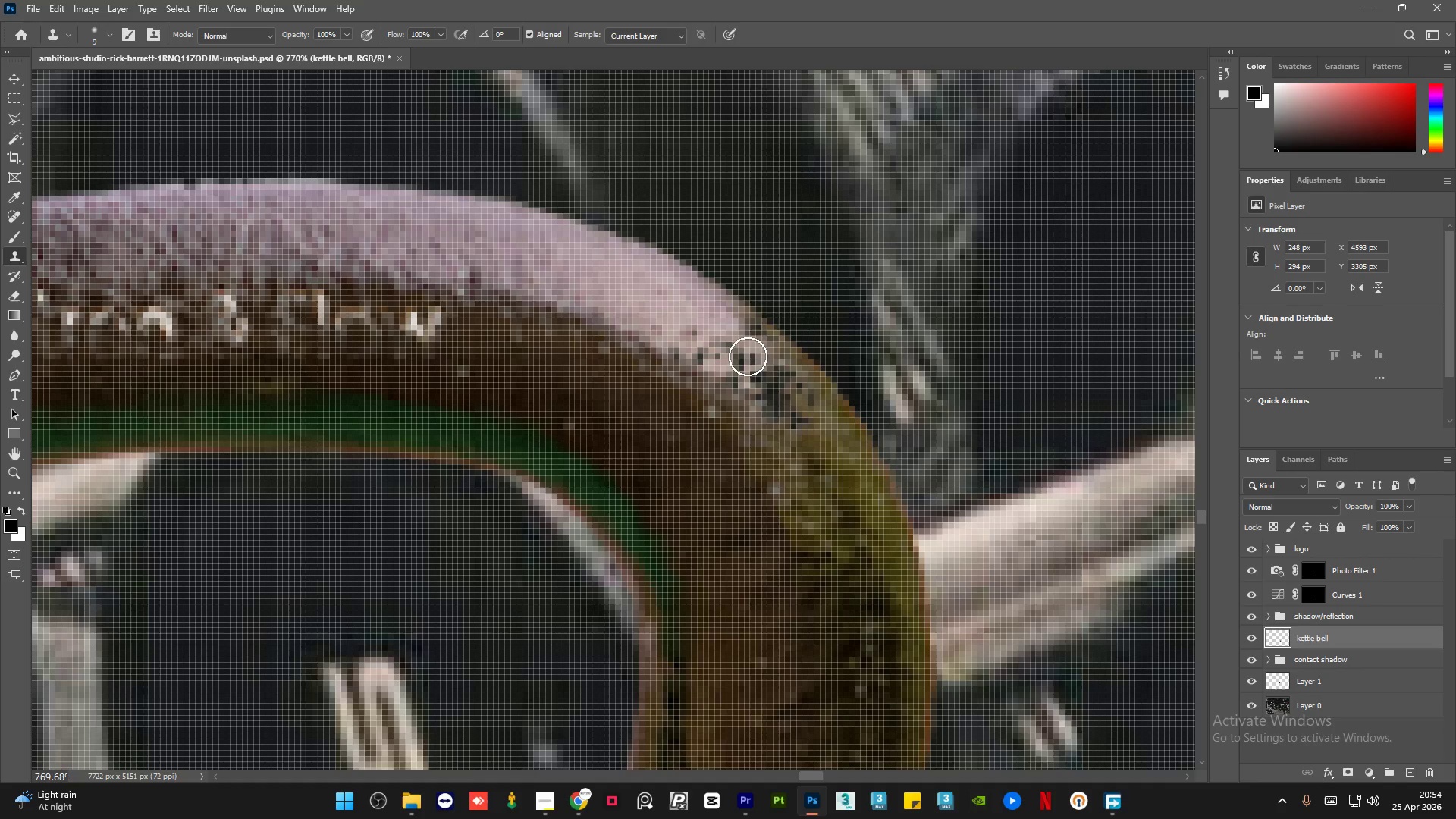 
hold_key(key=AltLeft, duration=0.31)
 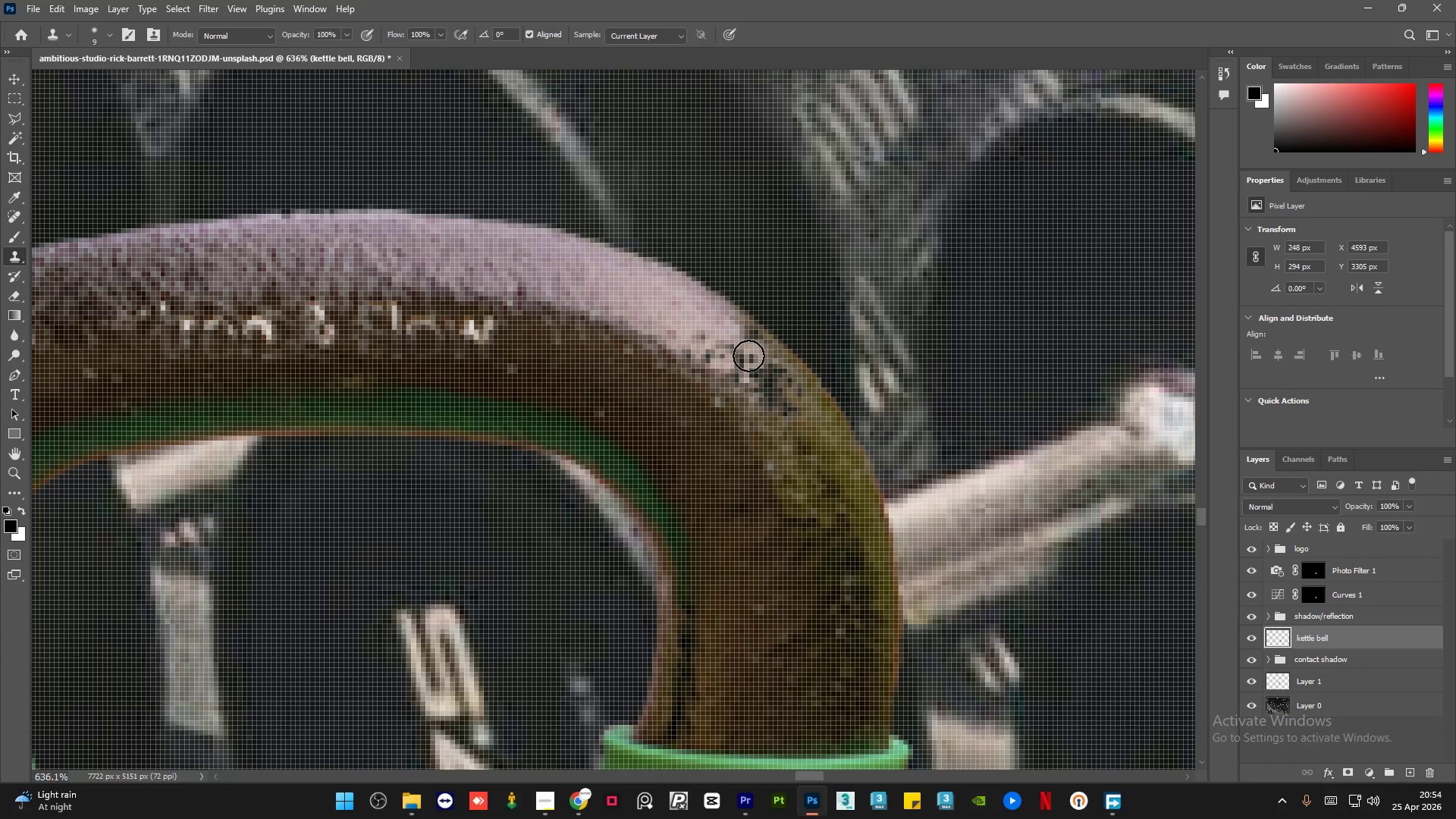 
scroll: coordinate [801, 389], scroll_direction: up, amount: 4.0
 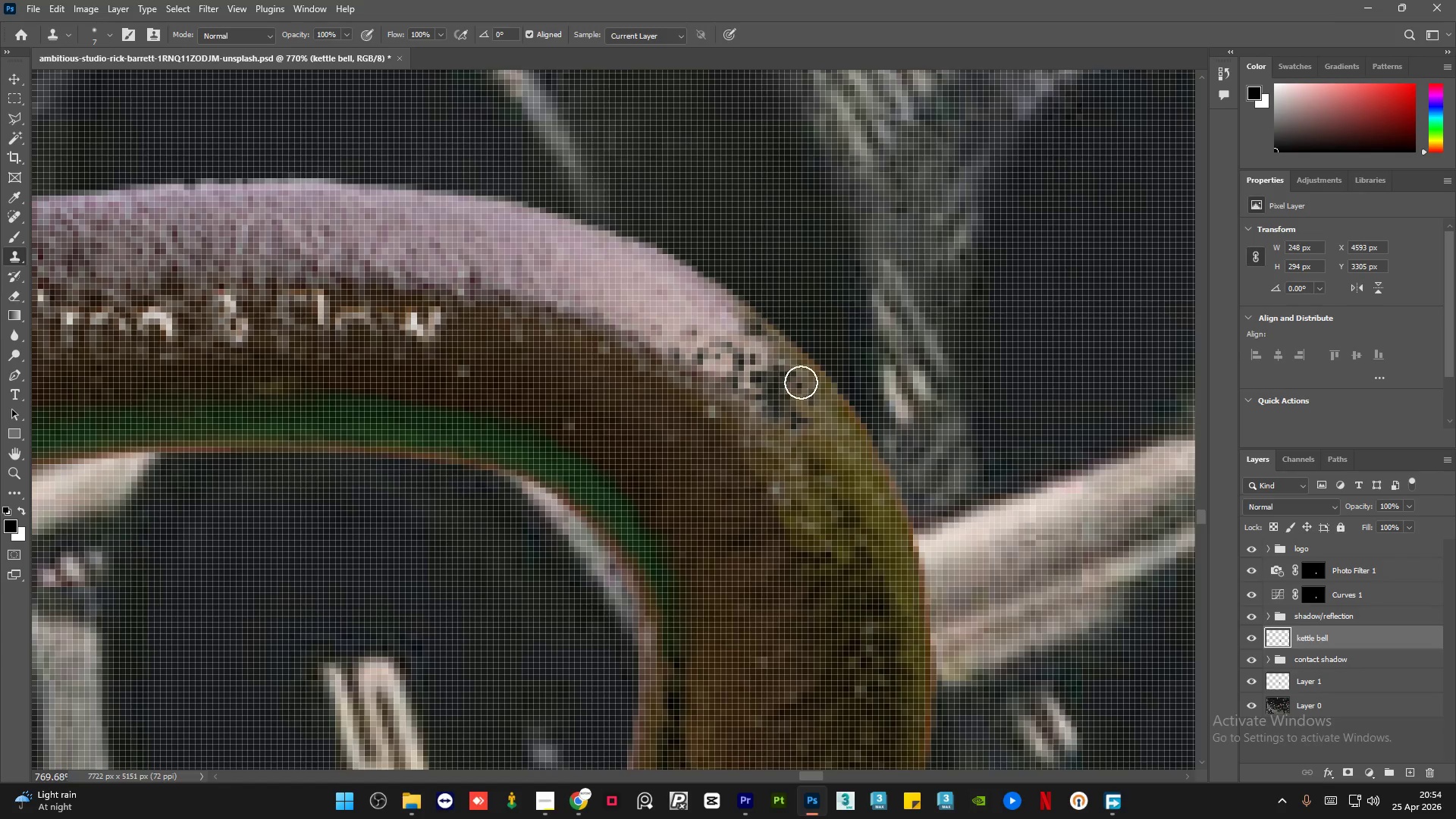 
scroll: coordinate [747, 356], scroll_direction: down, amount: 2.0
 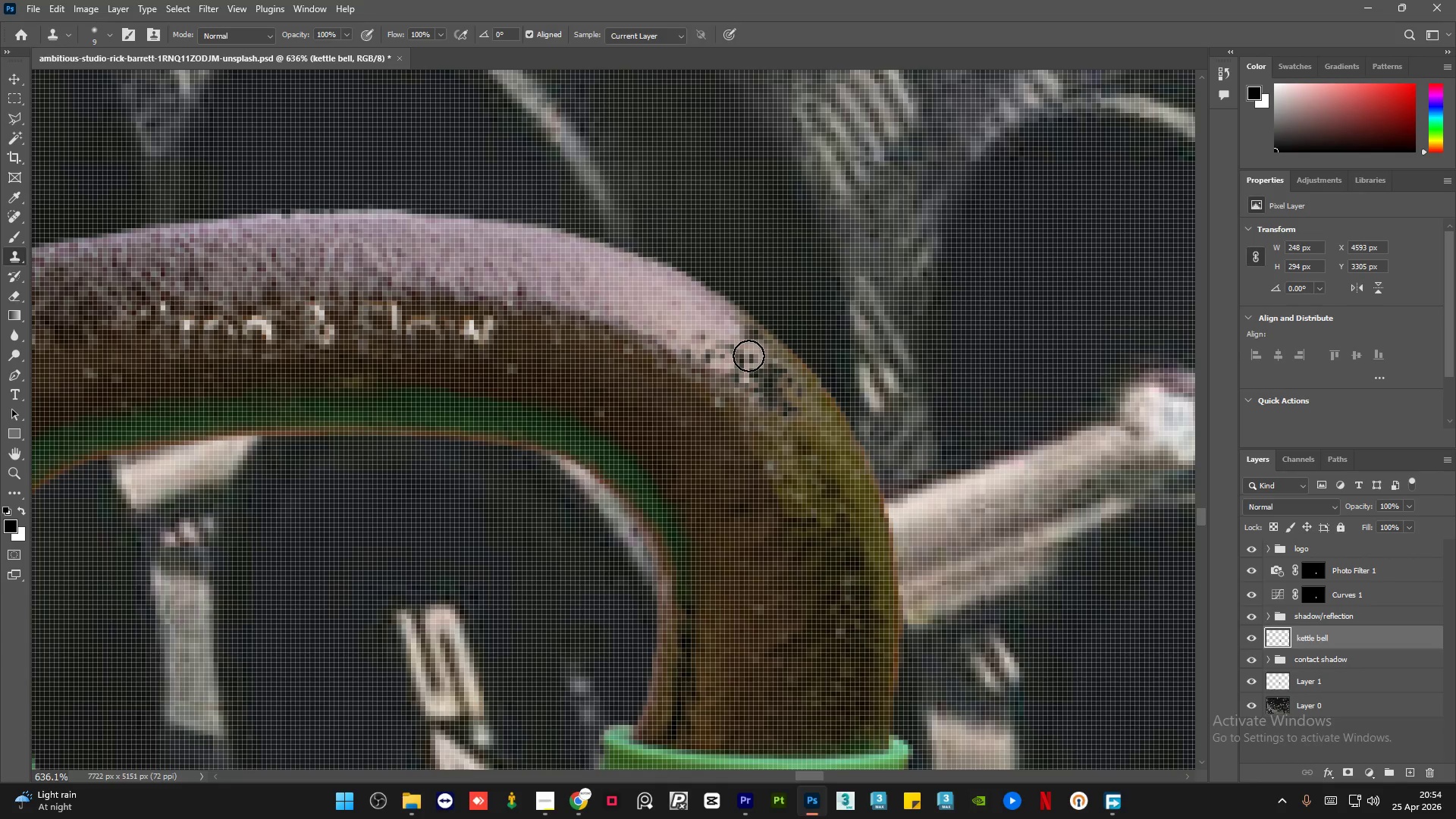 
wait(10.03)
 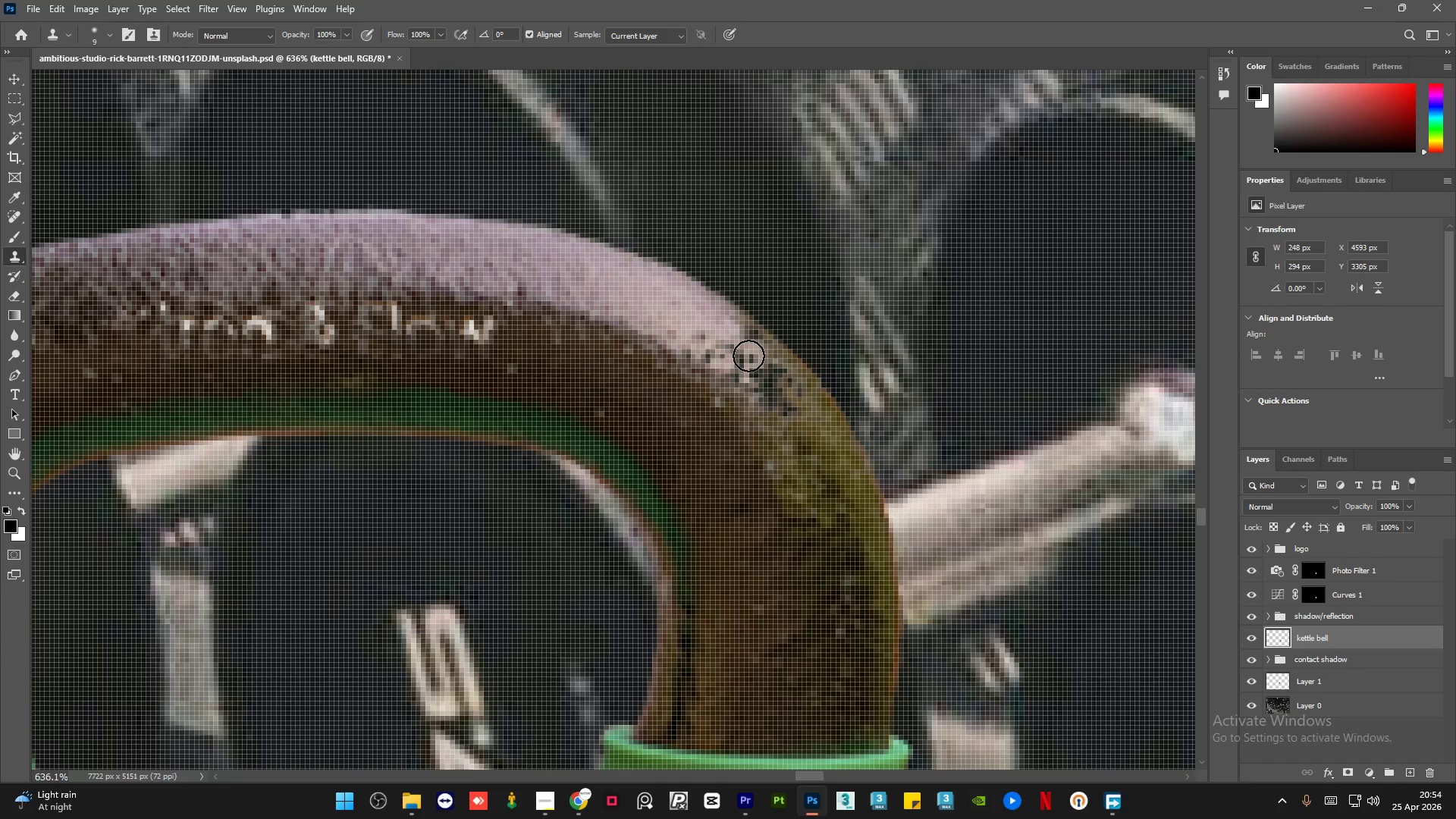 
hold_key(key=AltLeft, duration=0.78)
left_click([783, 435])
 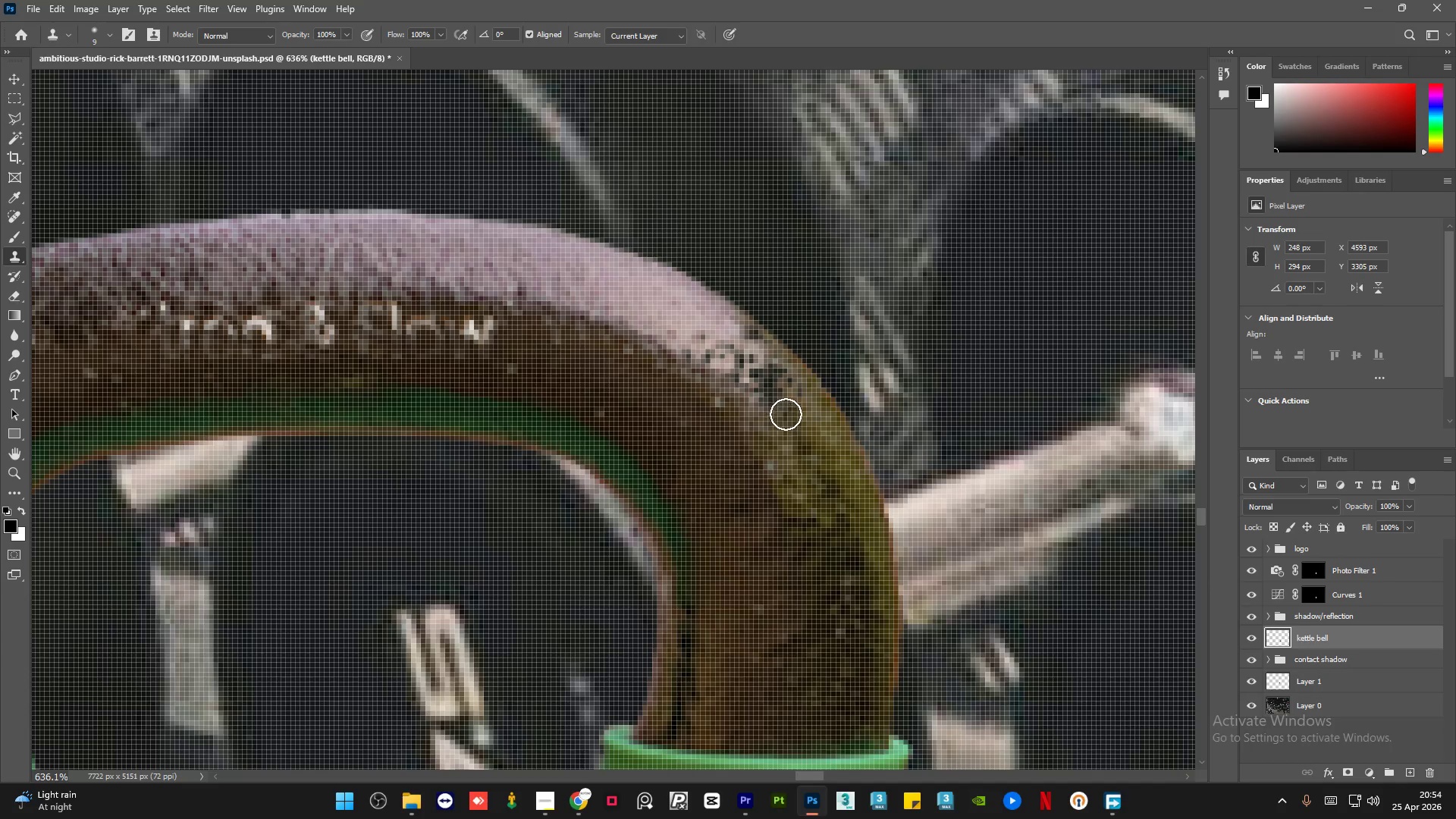 
left_click_drag(start_coordinate=[786, 410], to_coordinate=[784, 403])
 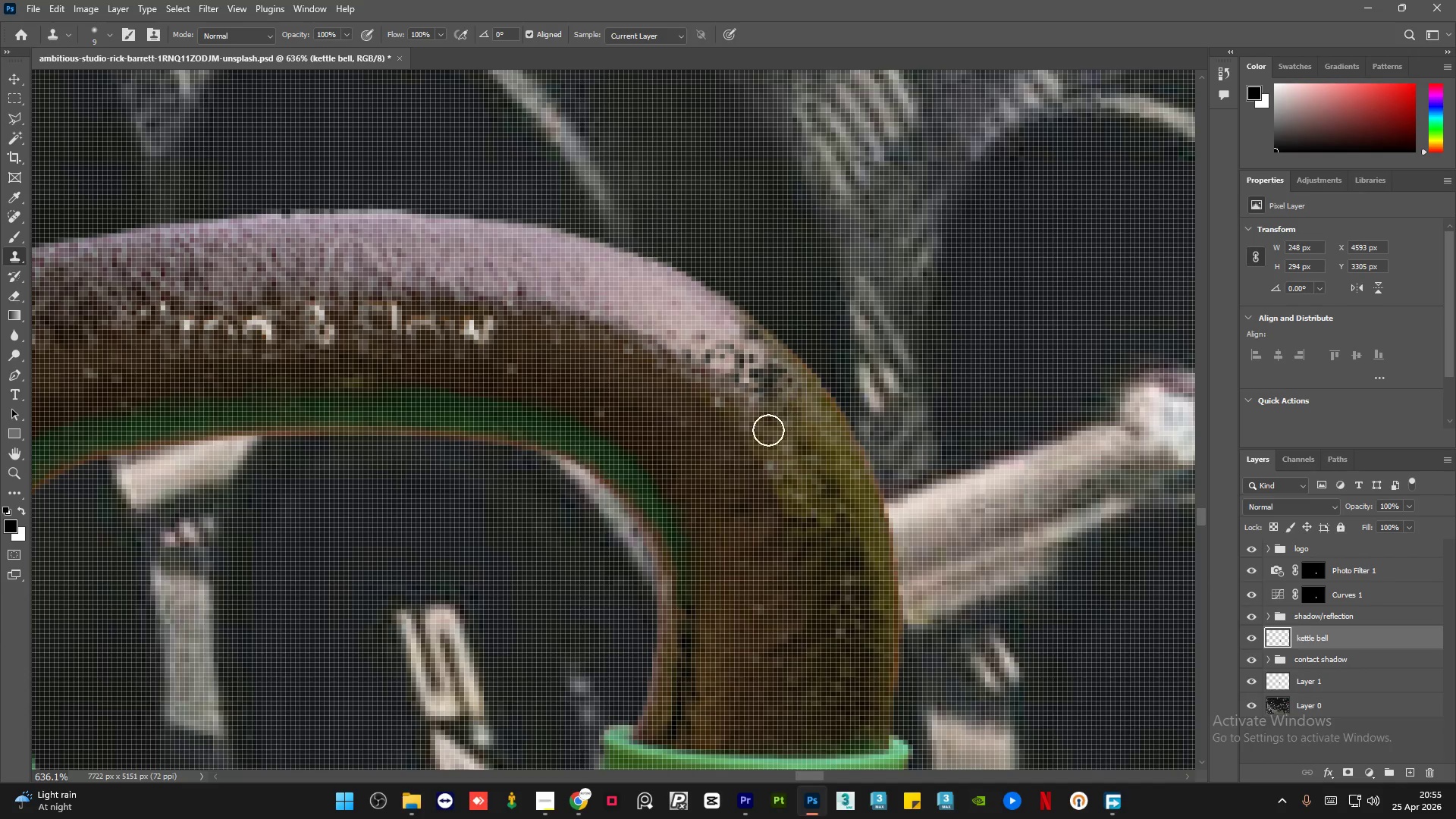 
key(Alt+AltLeft)
 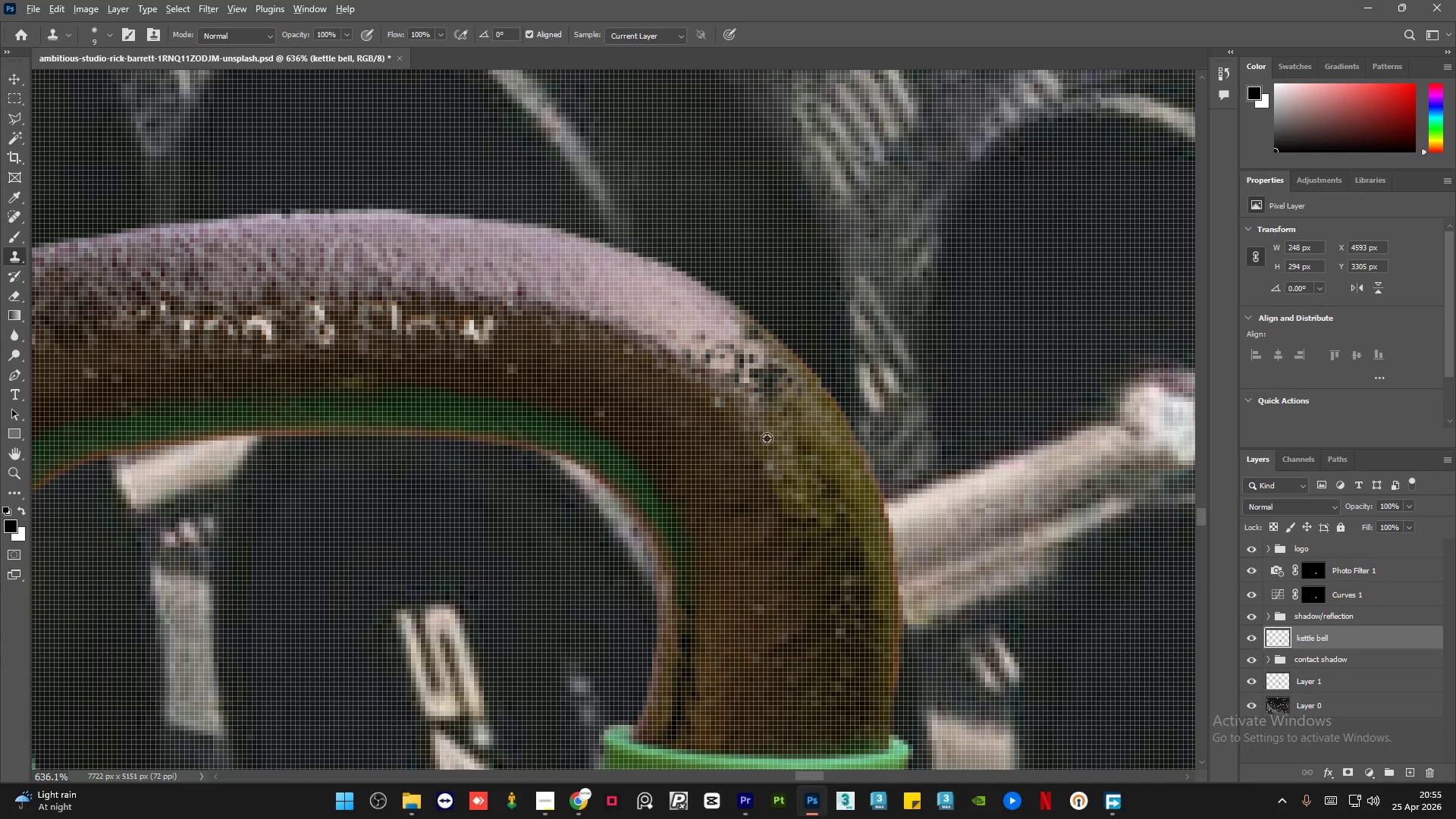 
left_click([767, 438])
 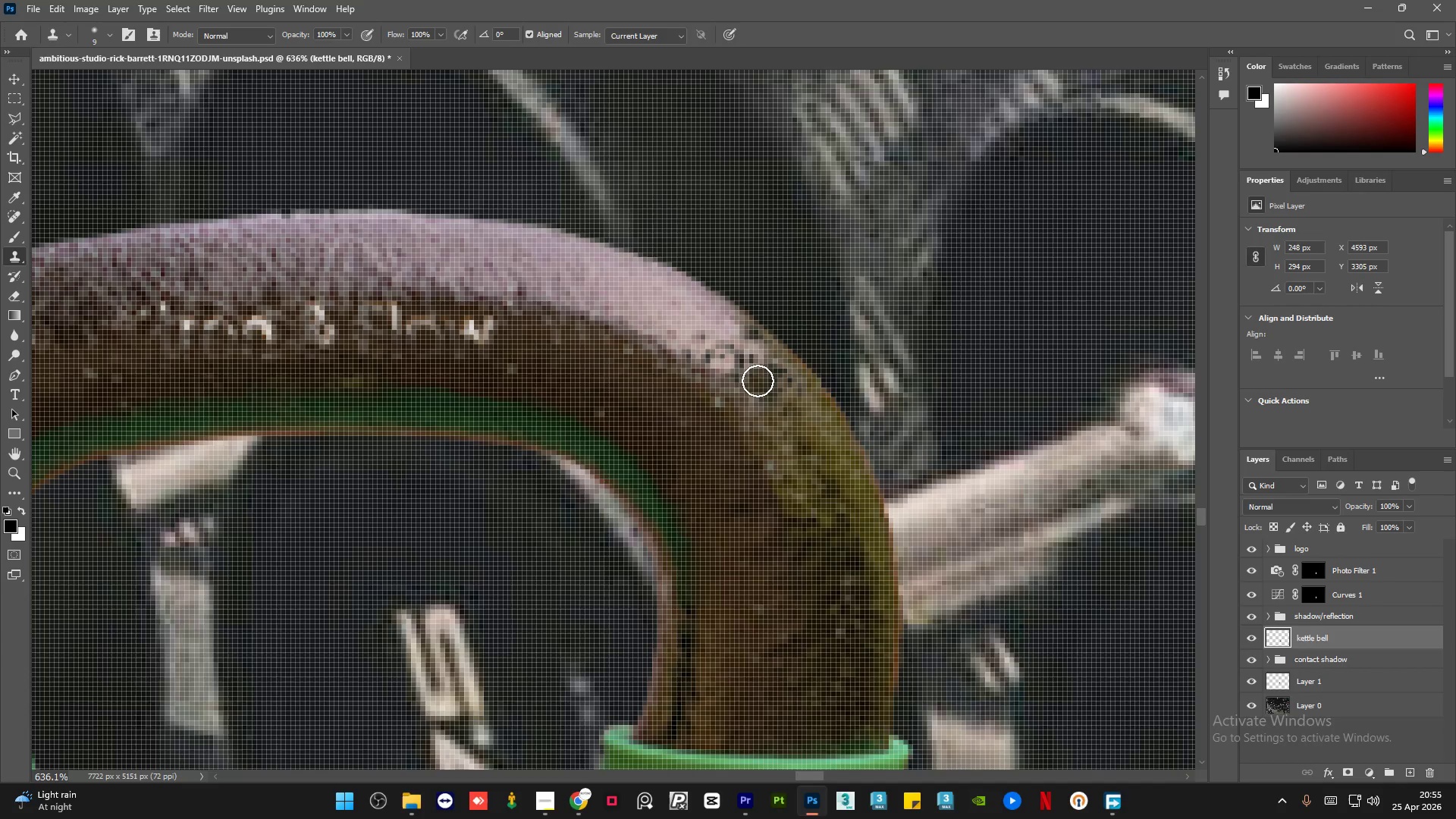 
left_click_drag(start_coordinate=[758, 381], to_coordinate=[758, 377])
 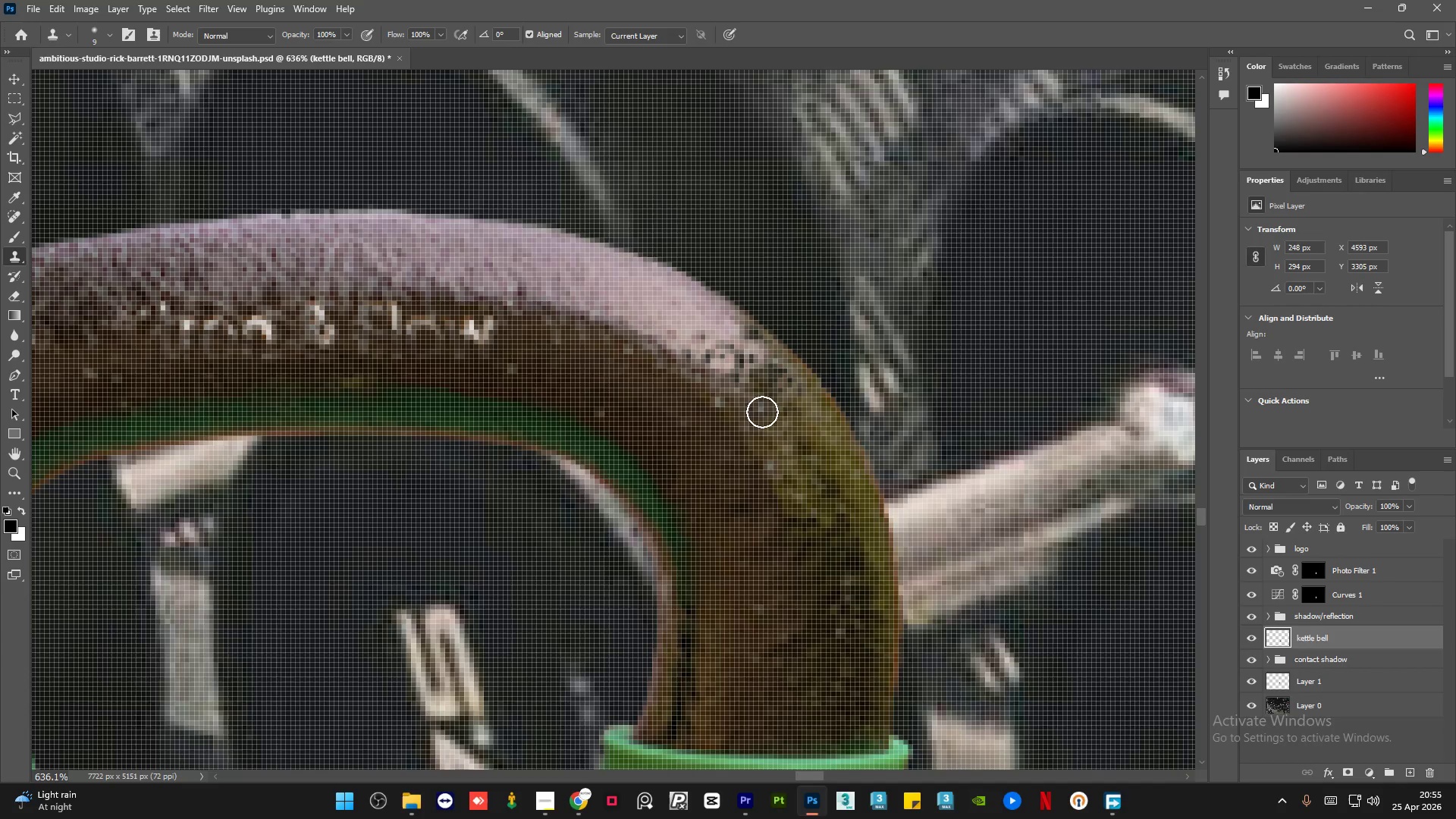 
key(Alt+AltLeft)
 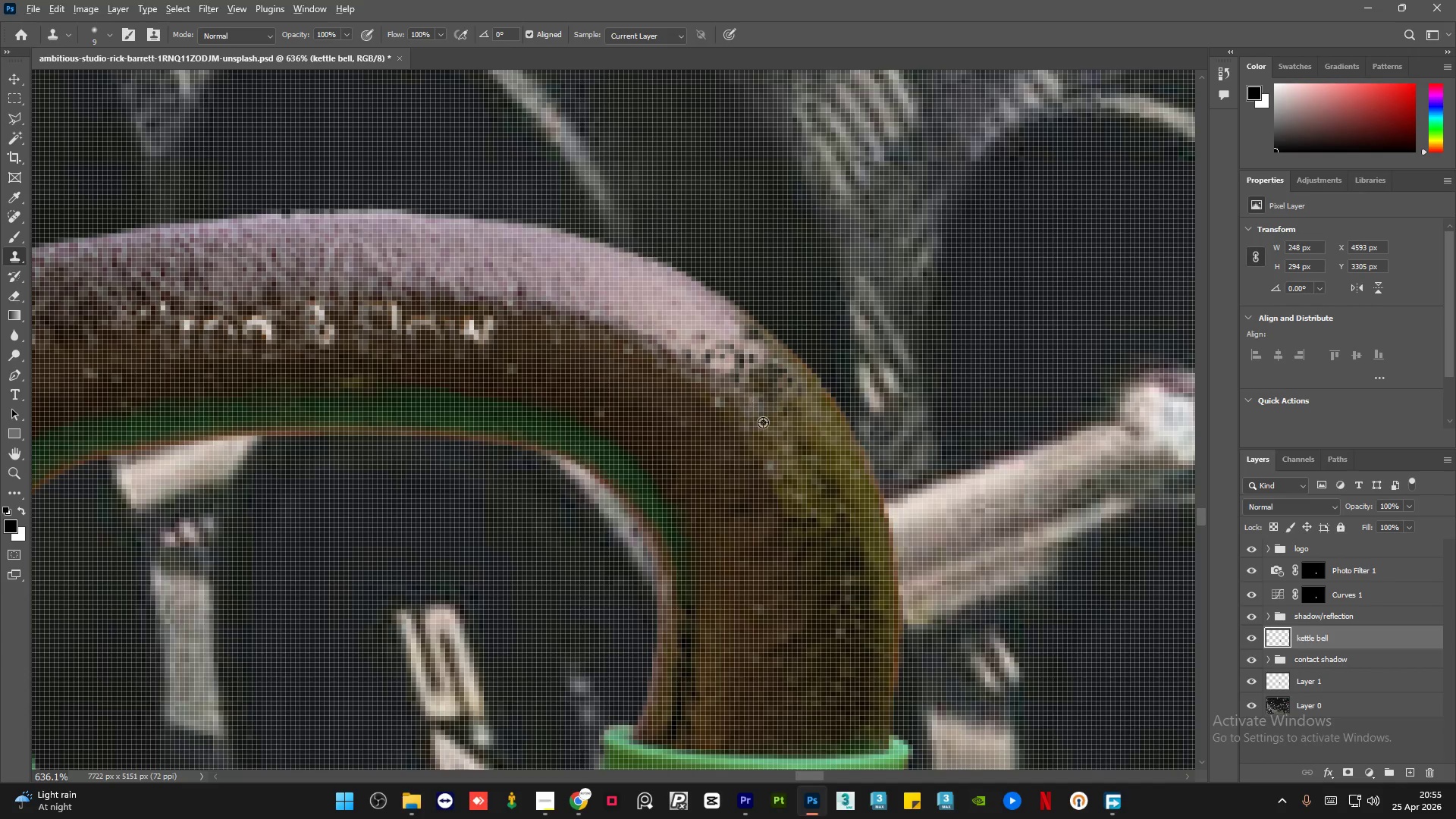 
left_click([763, 422])
 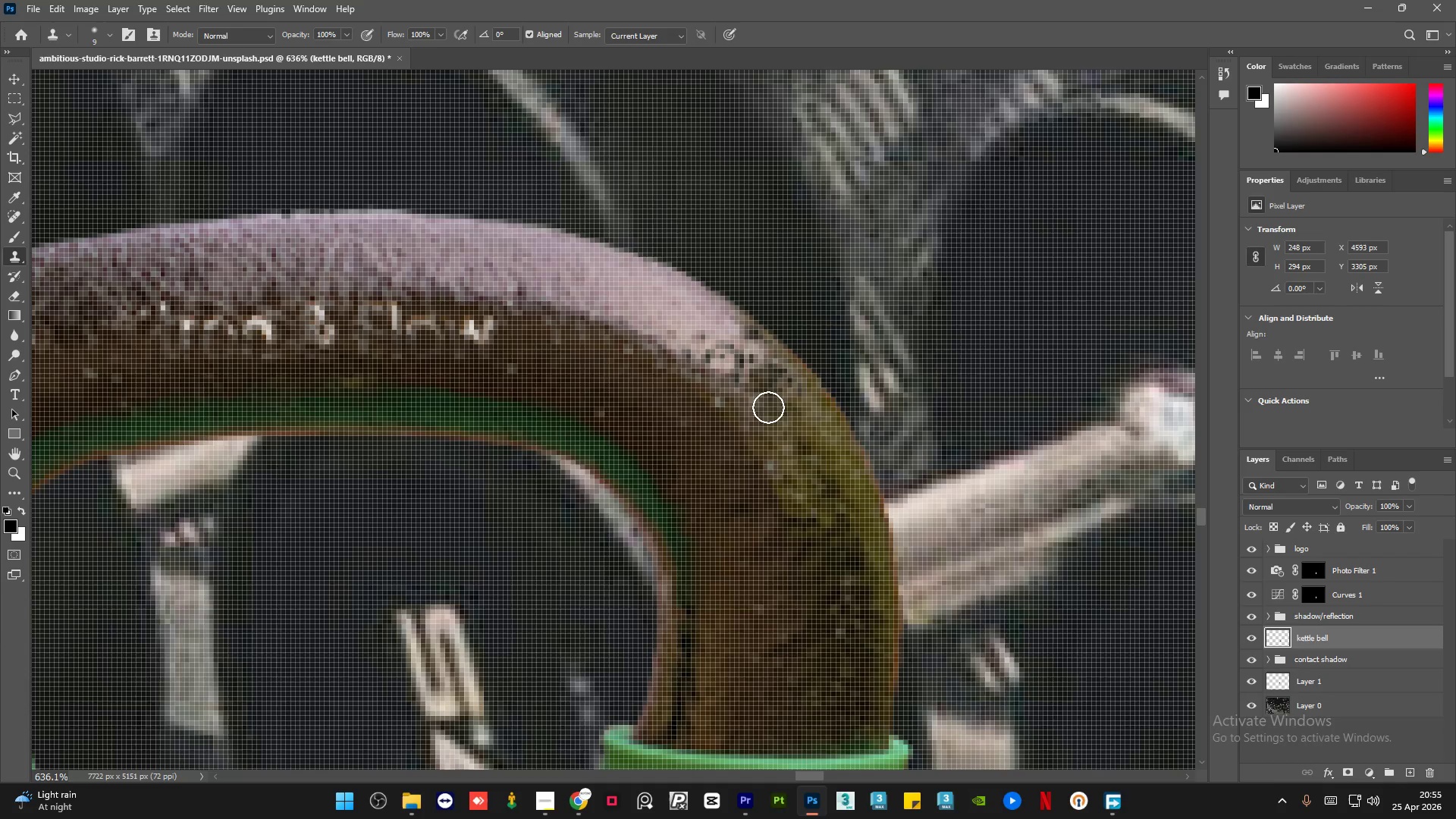 
left_click_drag(start_coordinate=[769, 402], to_coordinate=[767, 369])
 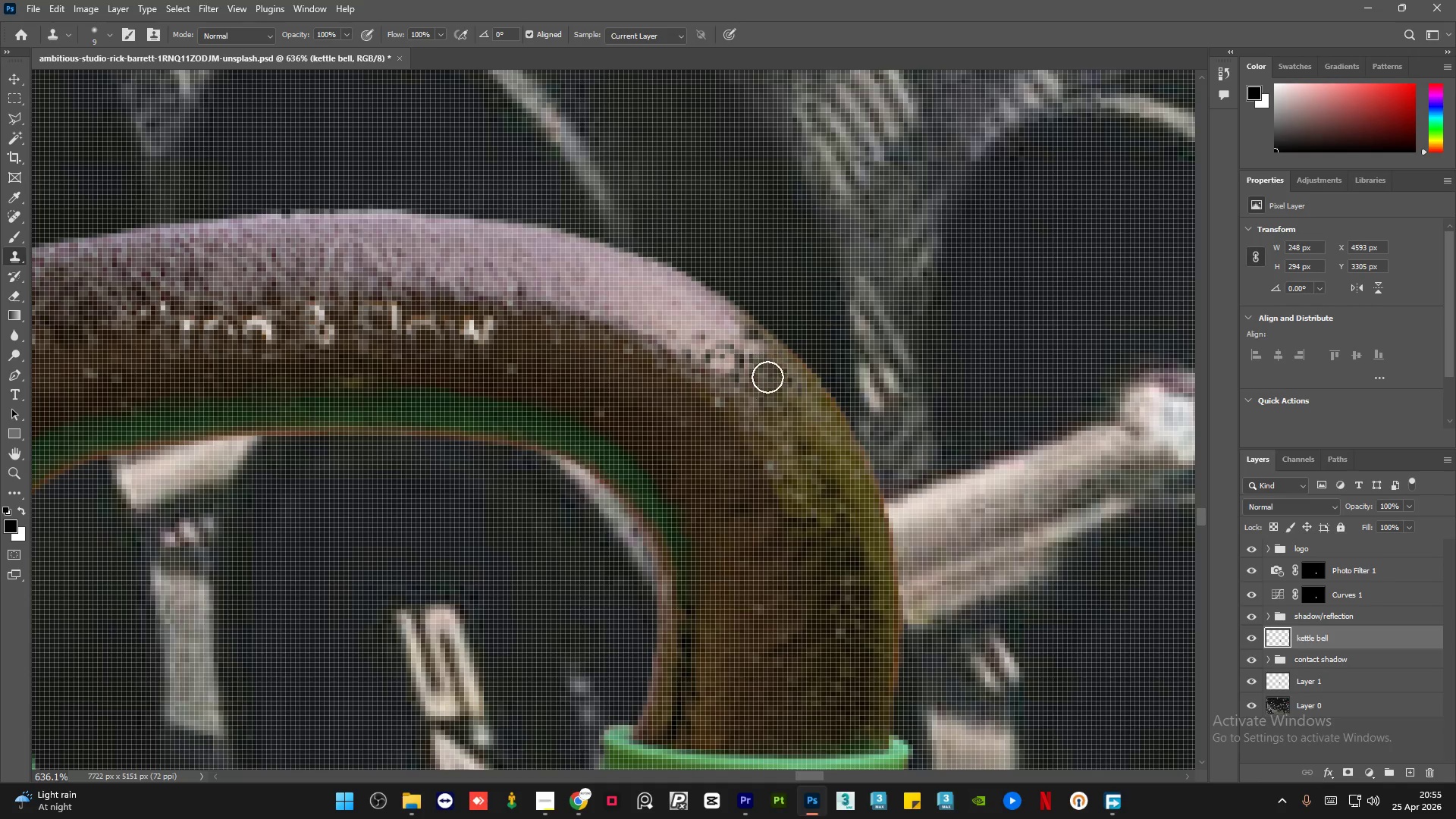 
key(Alt+AltLeft)
 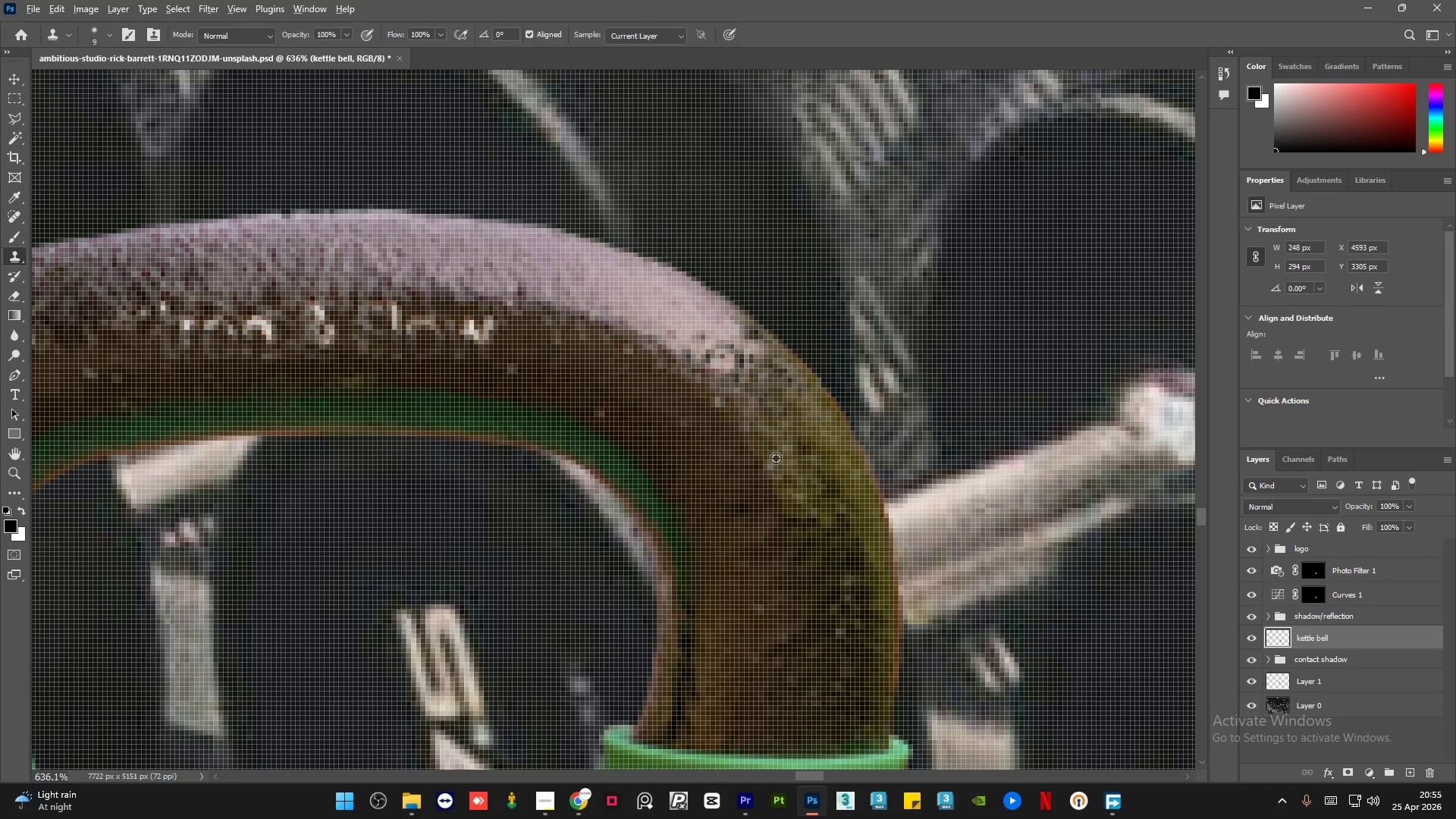 
left_click_drag(start_coordinate=[776, 458], to_coordinate=[778, 442])
 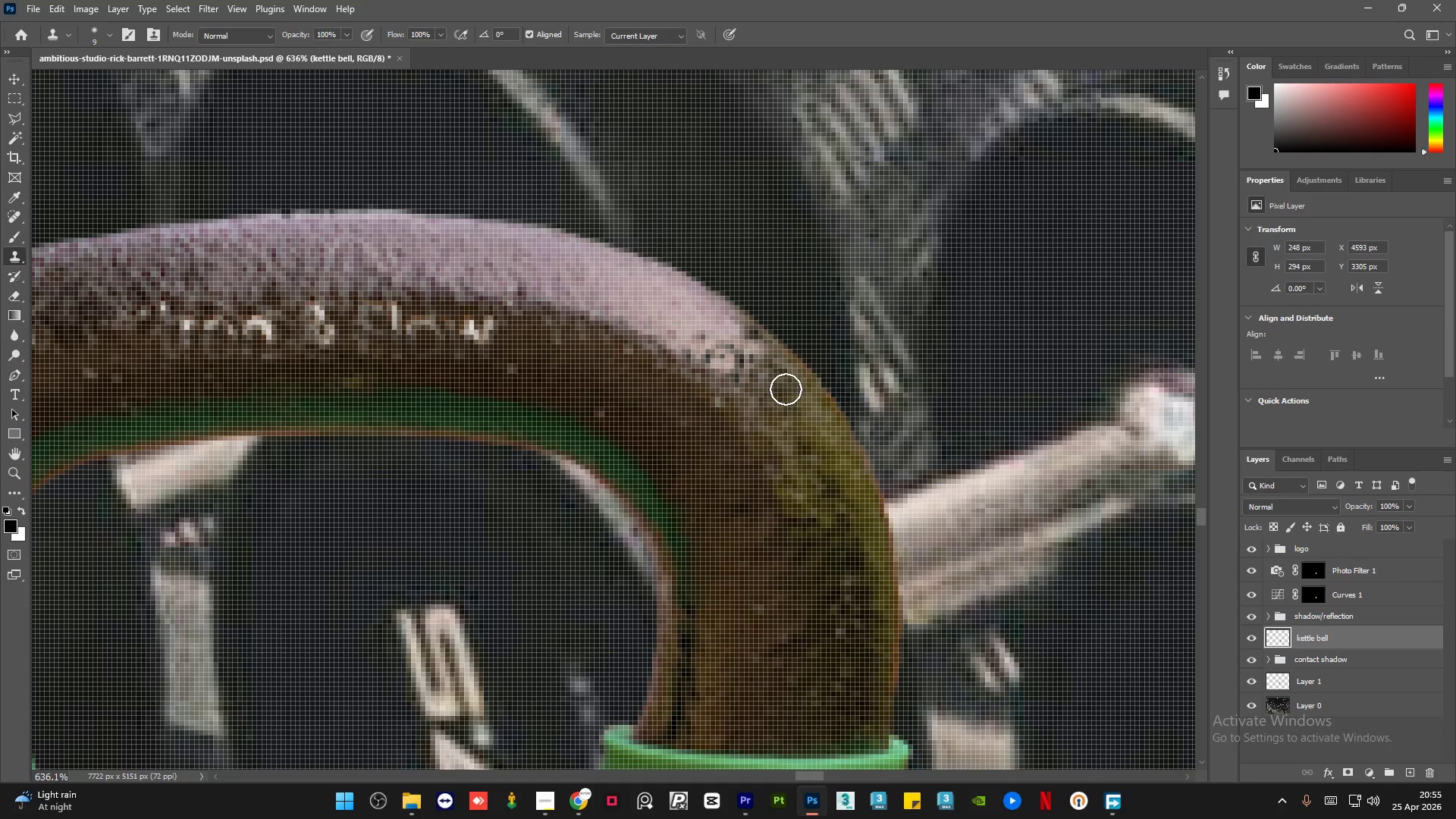 
left_click_drag(start_coordinate=[777, 371], to_coordinate=[767, 361])
 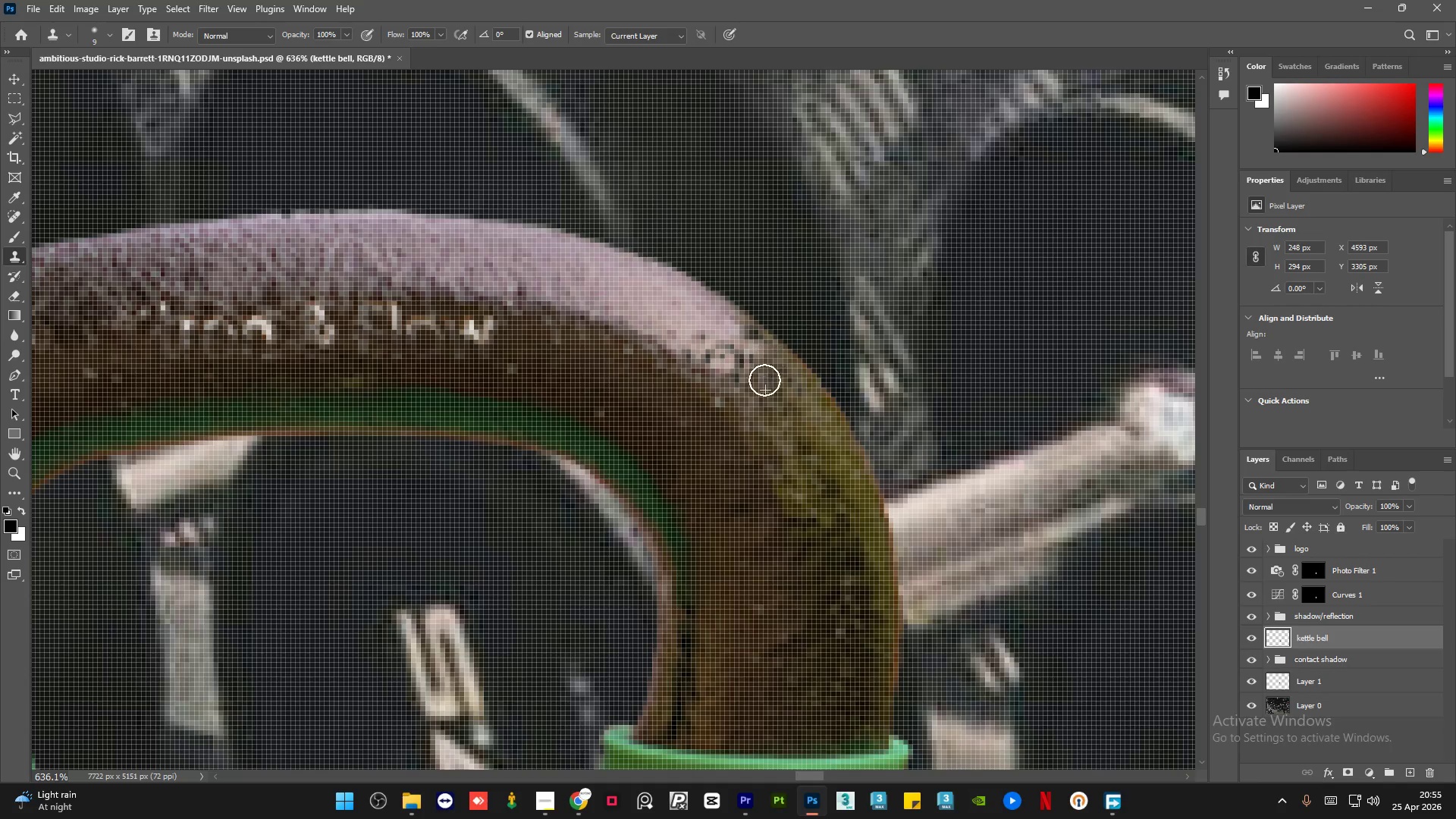 
key(Alt+AltLeft)
 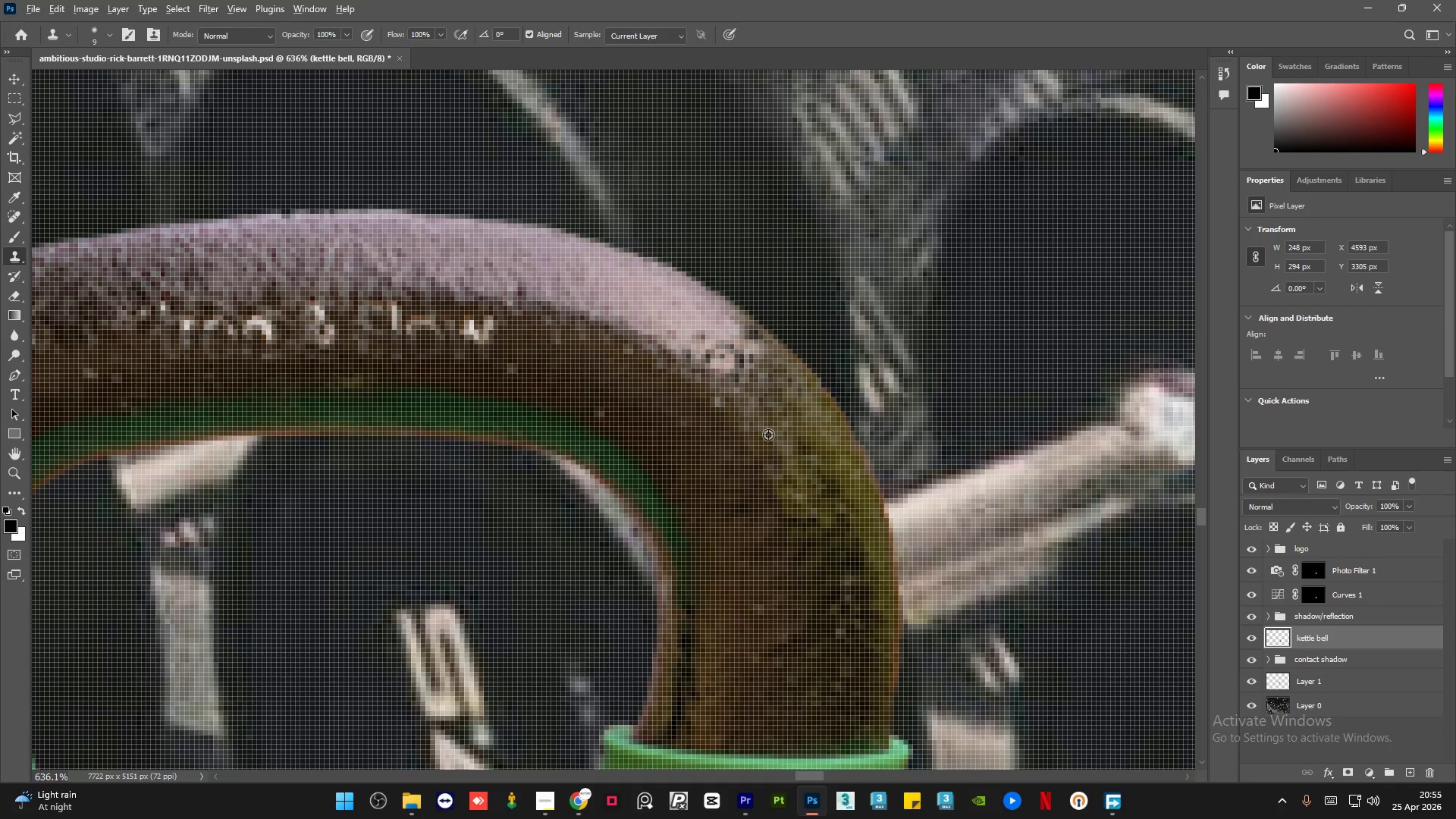 
left_click_drag(start_coordinate=[768, 435], to_coordinate=[764, 423])
 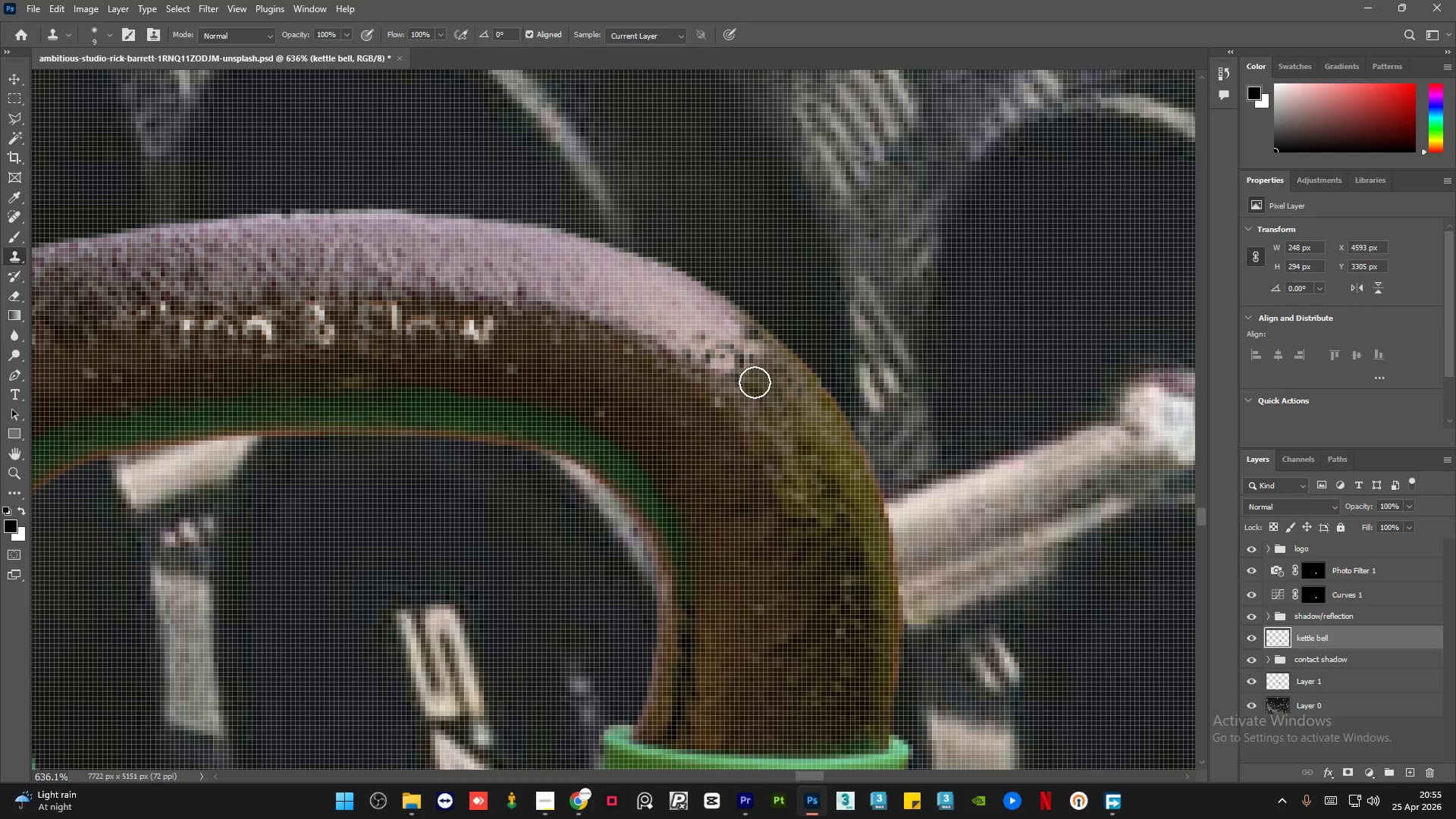 
left_click_drag(start_coordinate=[747, 378], to_coordinate=[735, 364])
 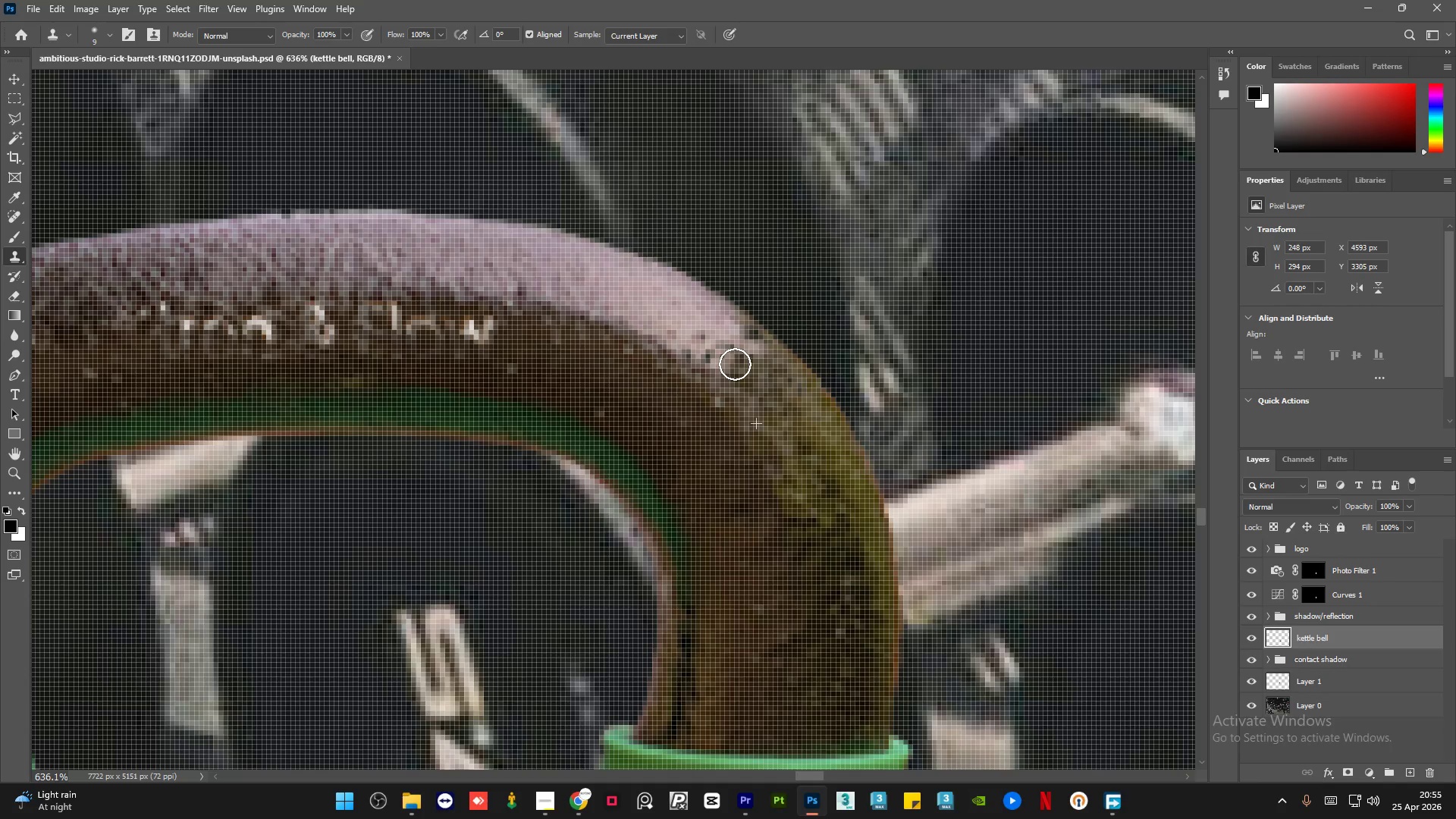 
key(Alt+AltLeft)
 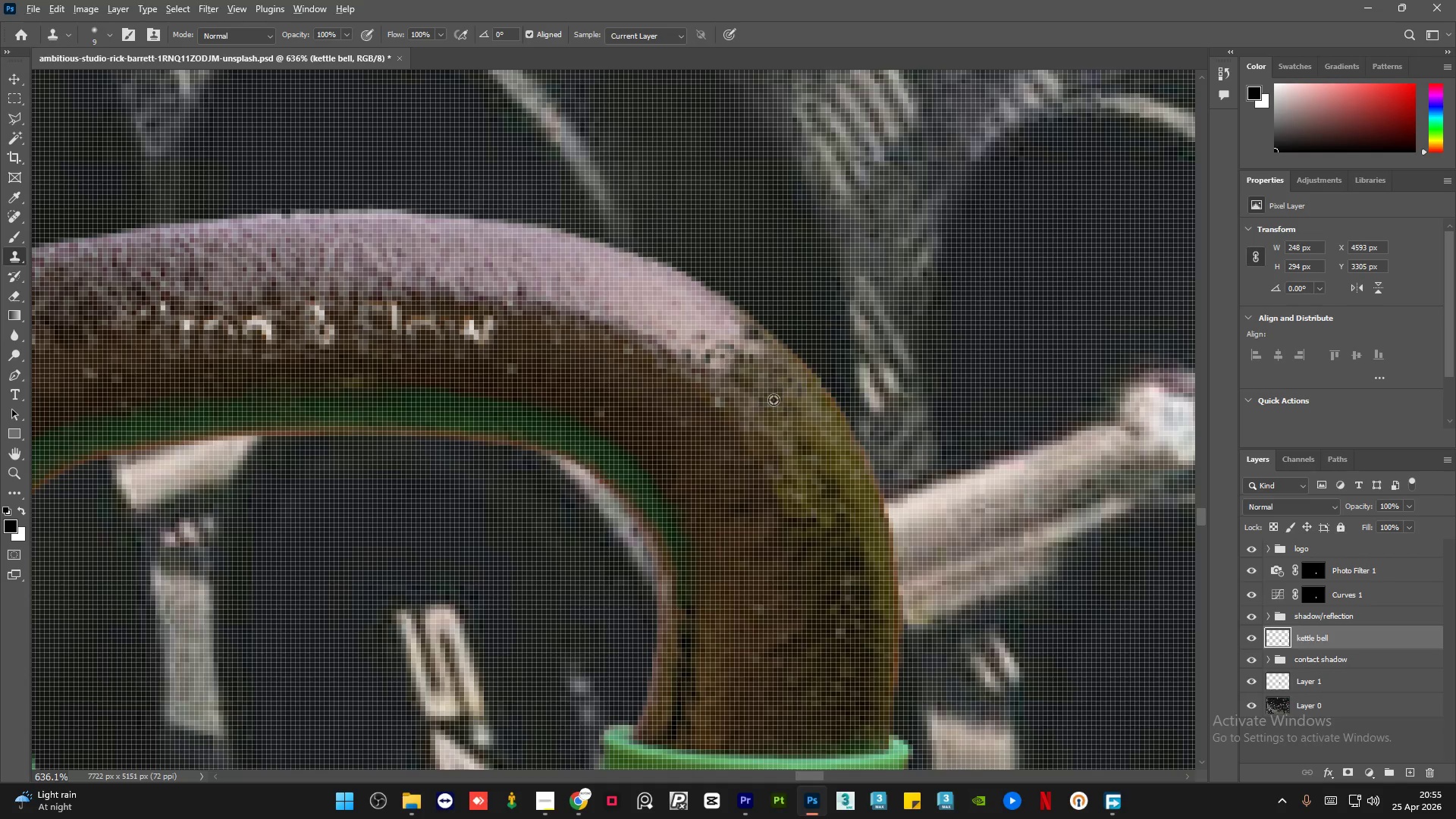 
left_click_drag(start_coordinate=[774, 400], to_coordinate=[774, 394])
 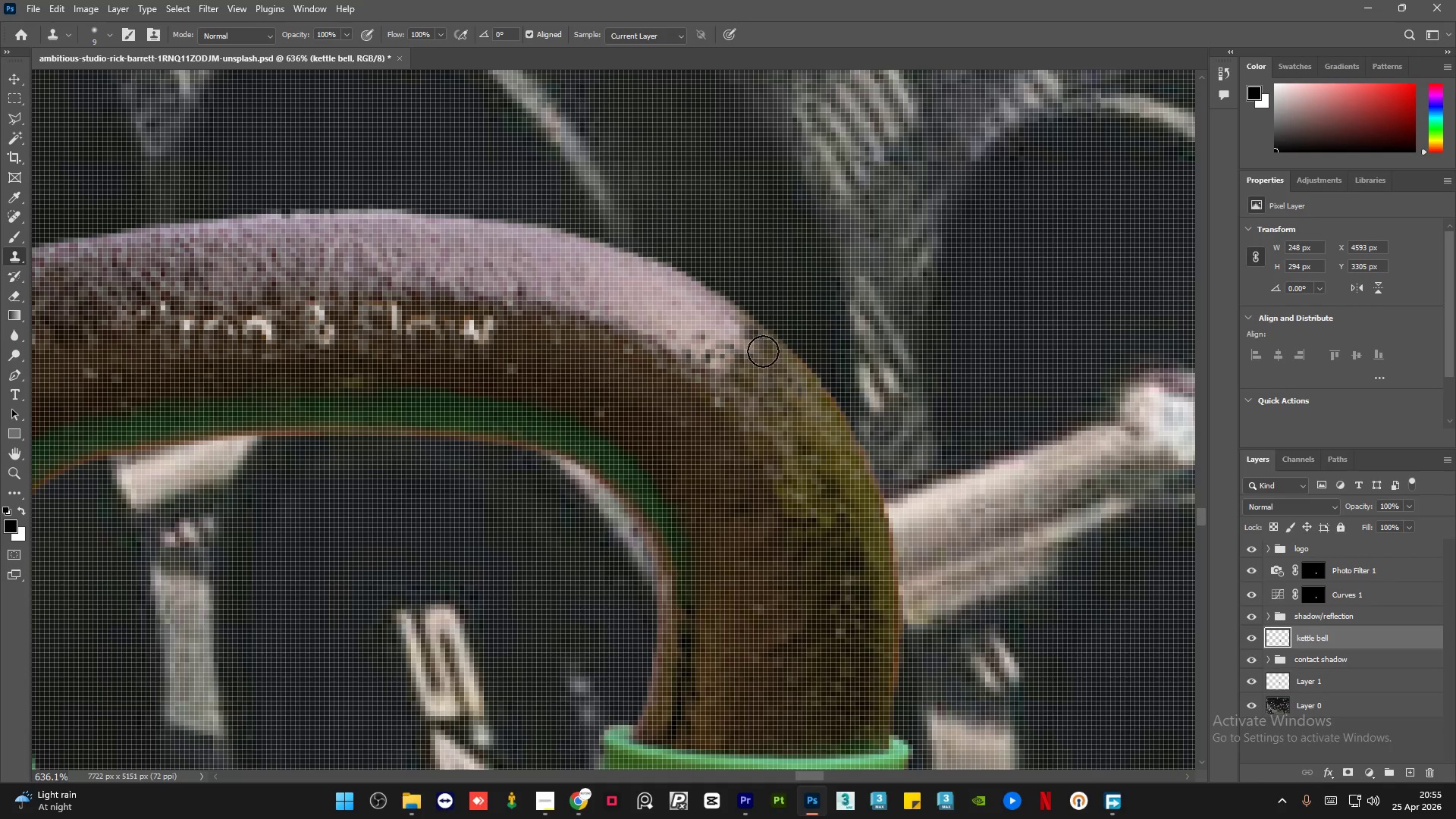 
left_click_drag(start_coordinate=[757, 347], to_coordinate=[748, 337])
 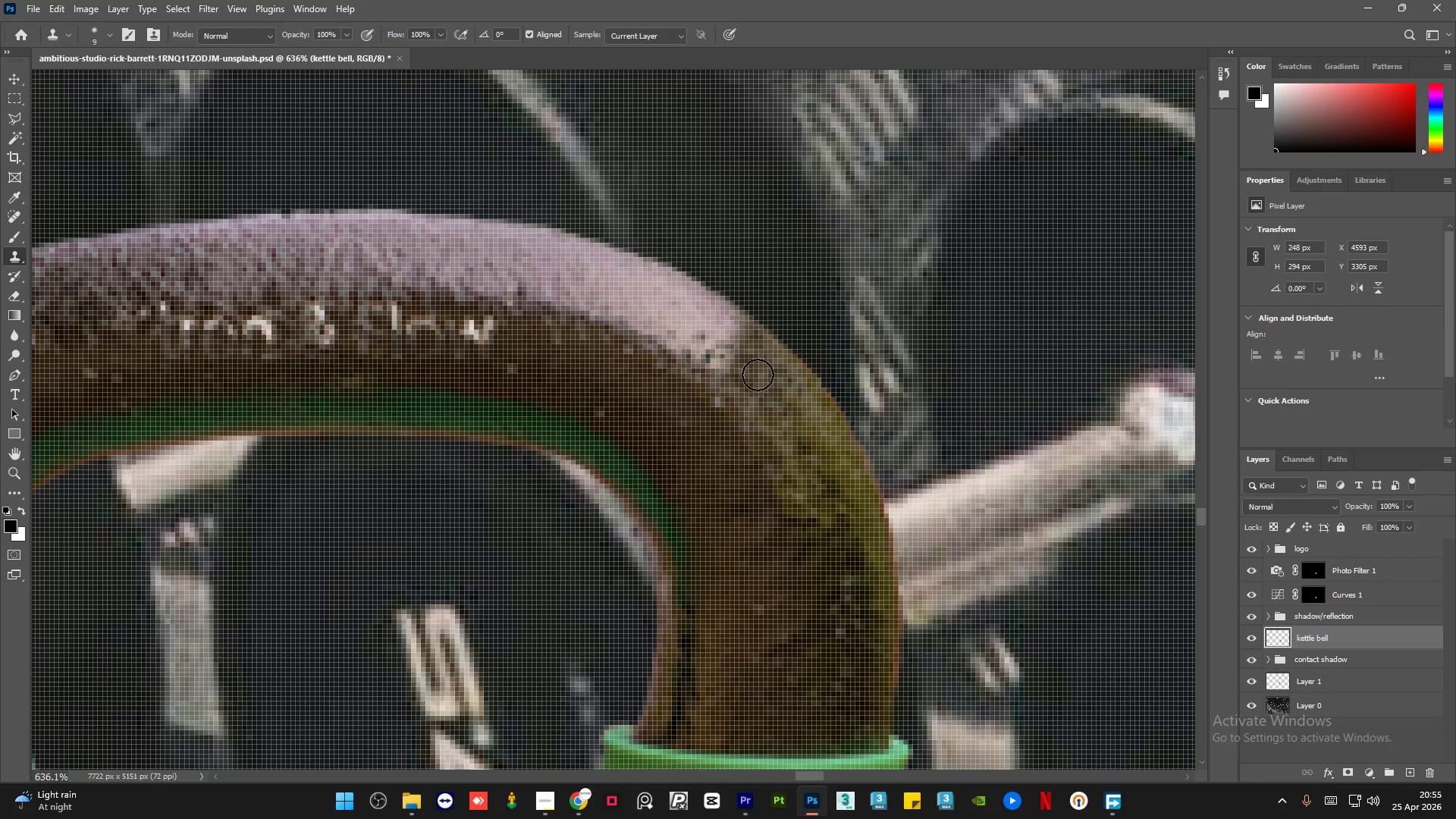 
hold_key(key=AltLeft, duration=0.34)
 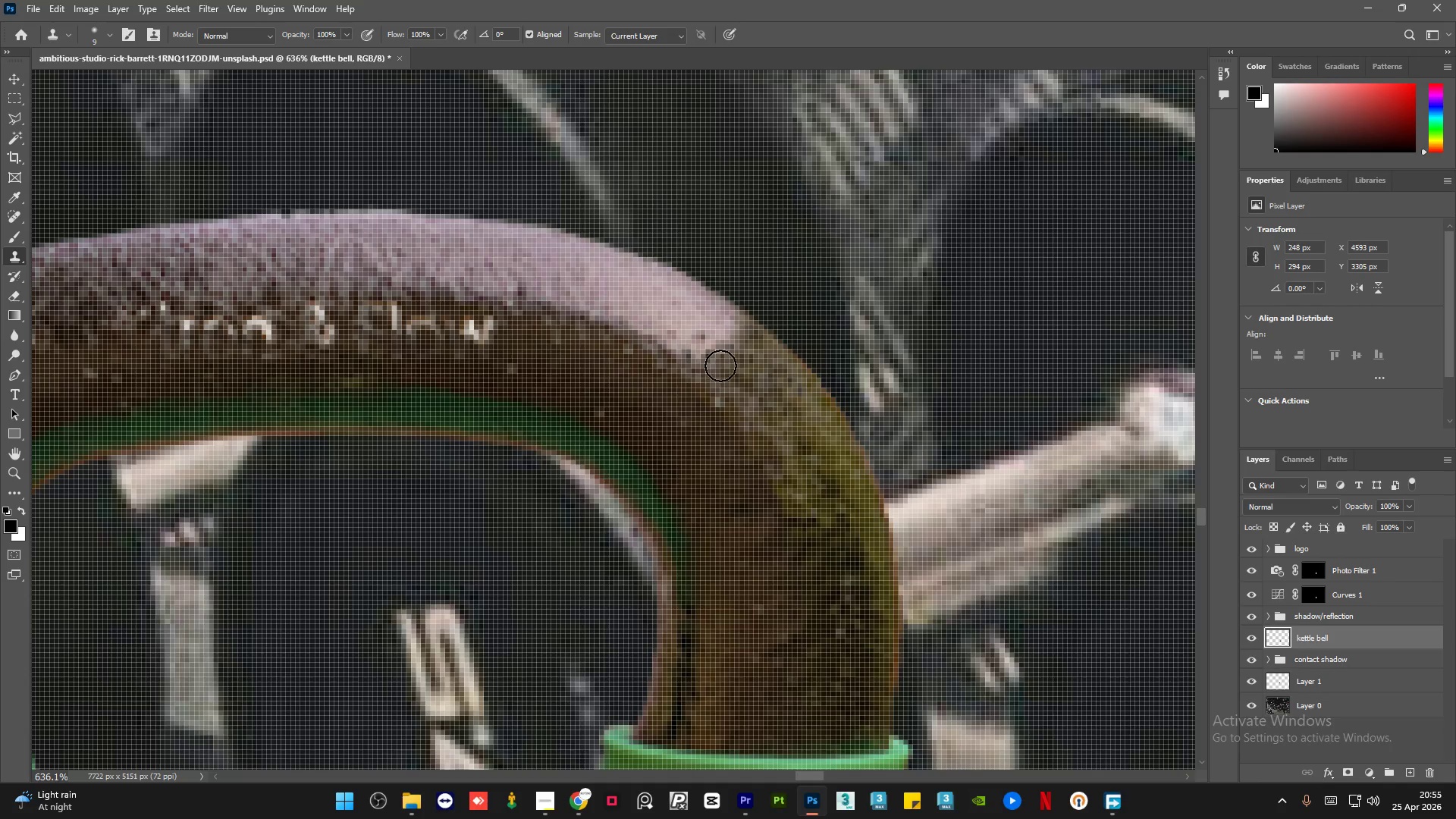 
left_click_drag(start_coordinate=[714, 362], to_coordinate=[706, 357])
 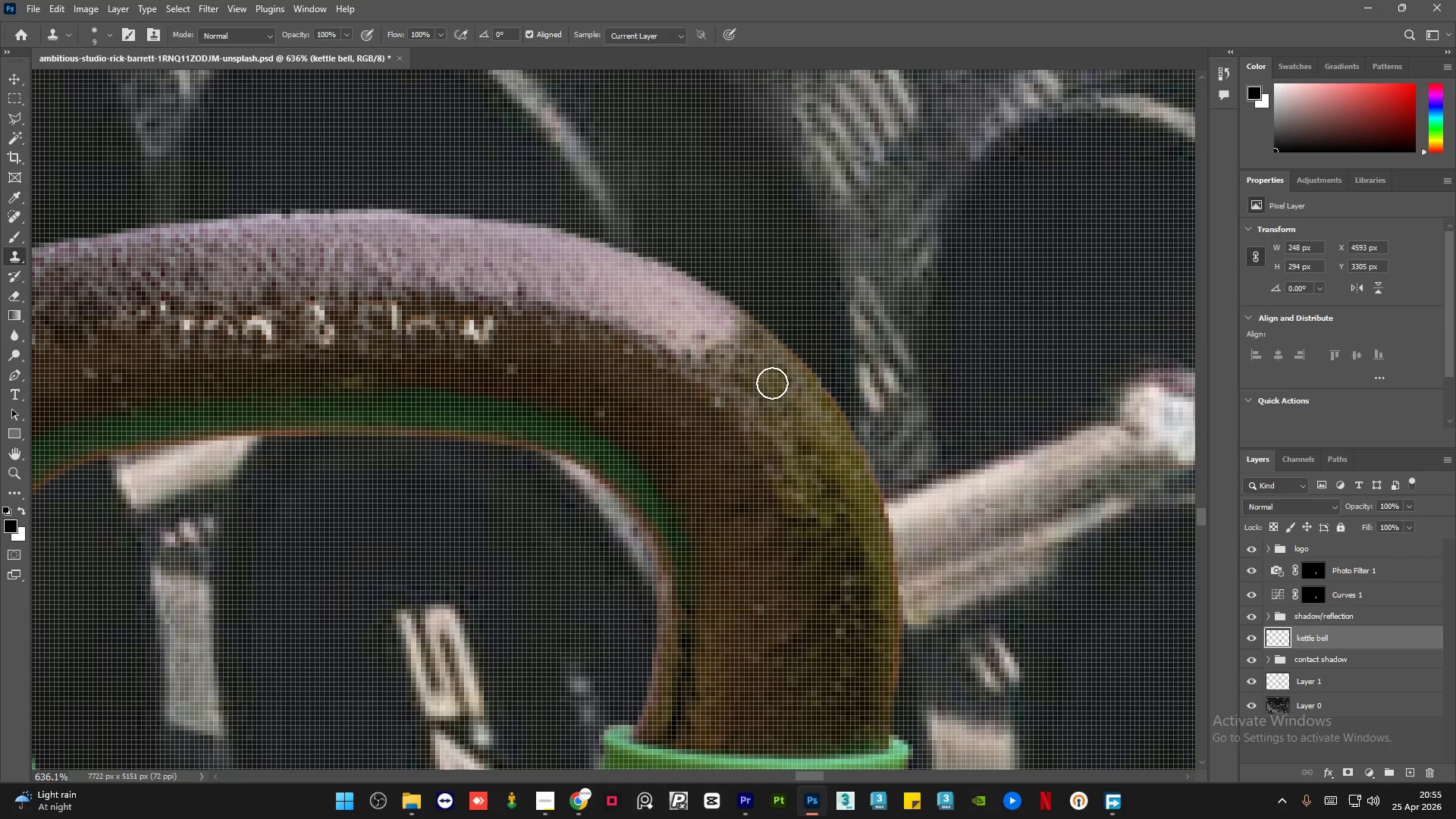 
hold_key(key=AltLeft, duration=0.56)
 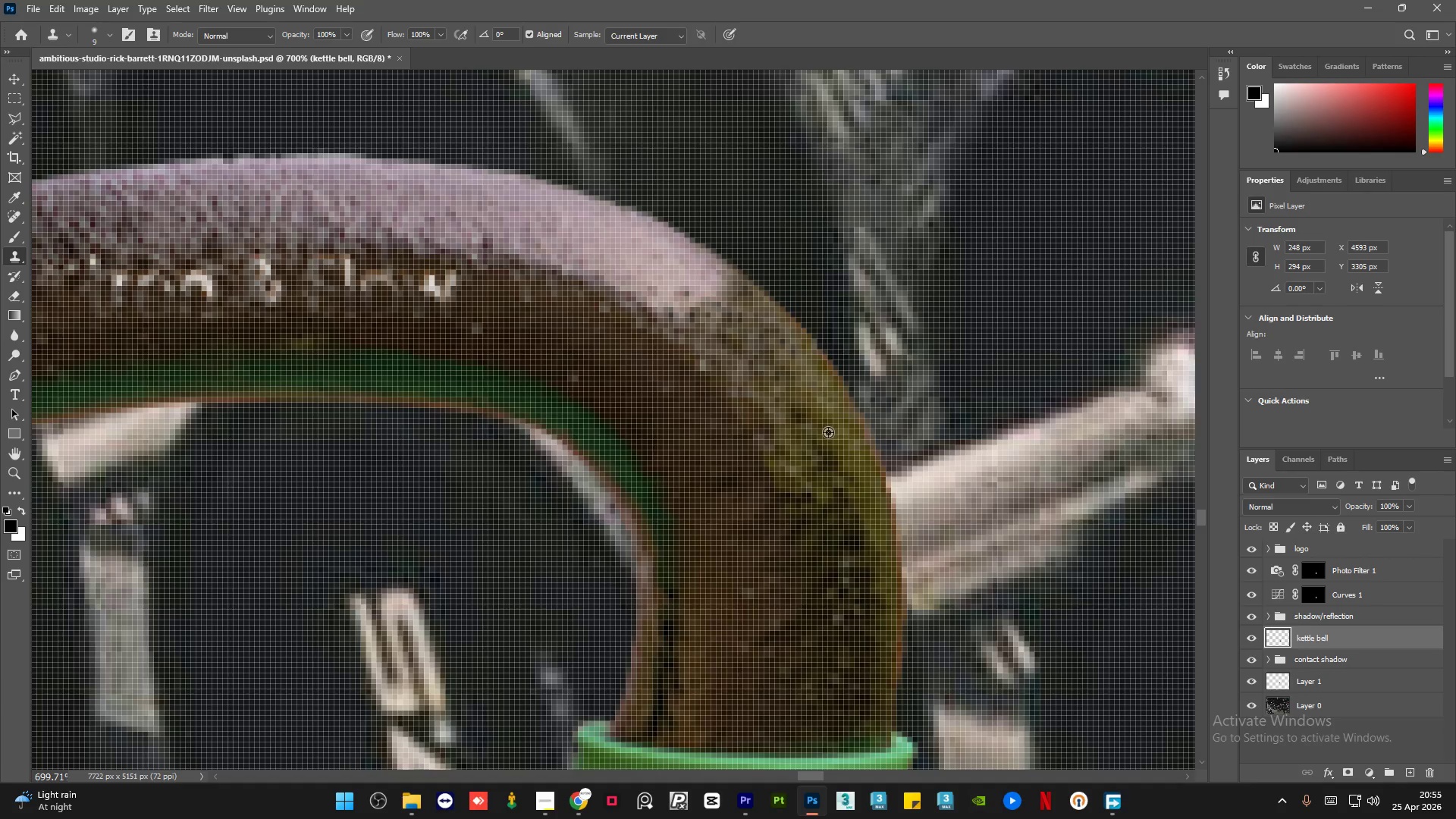 
hold_key(key=AltLeft, duration=0.48)
 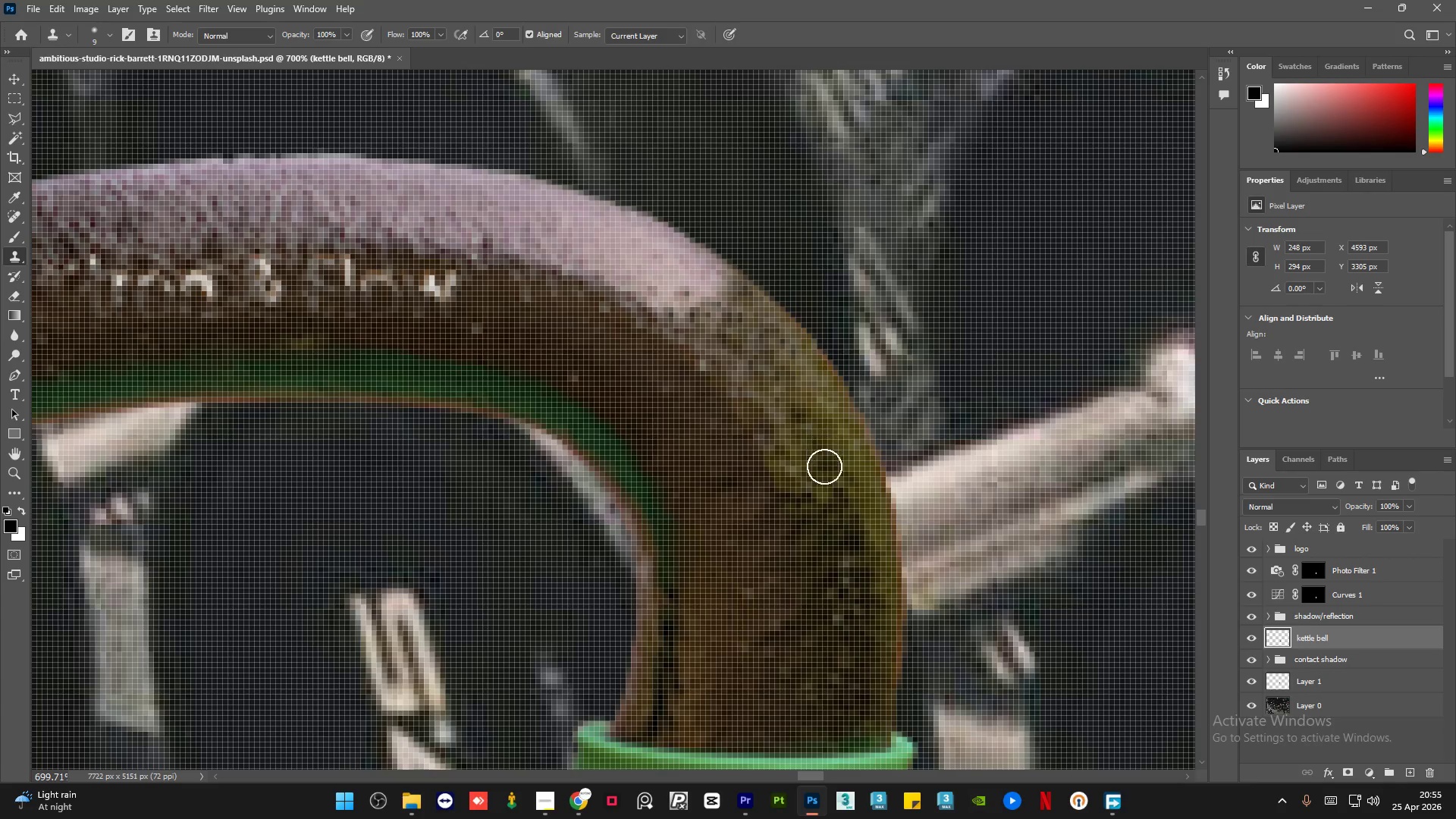 
left_click_drag(start_coordinate=[824, 450], to_coordinate=[824, 481])
 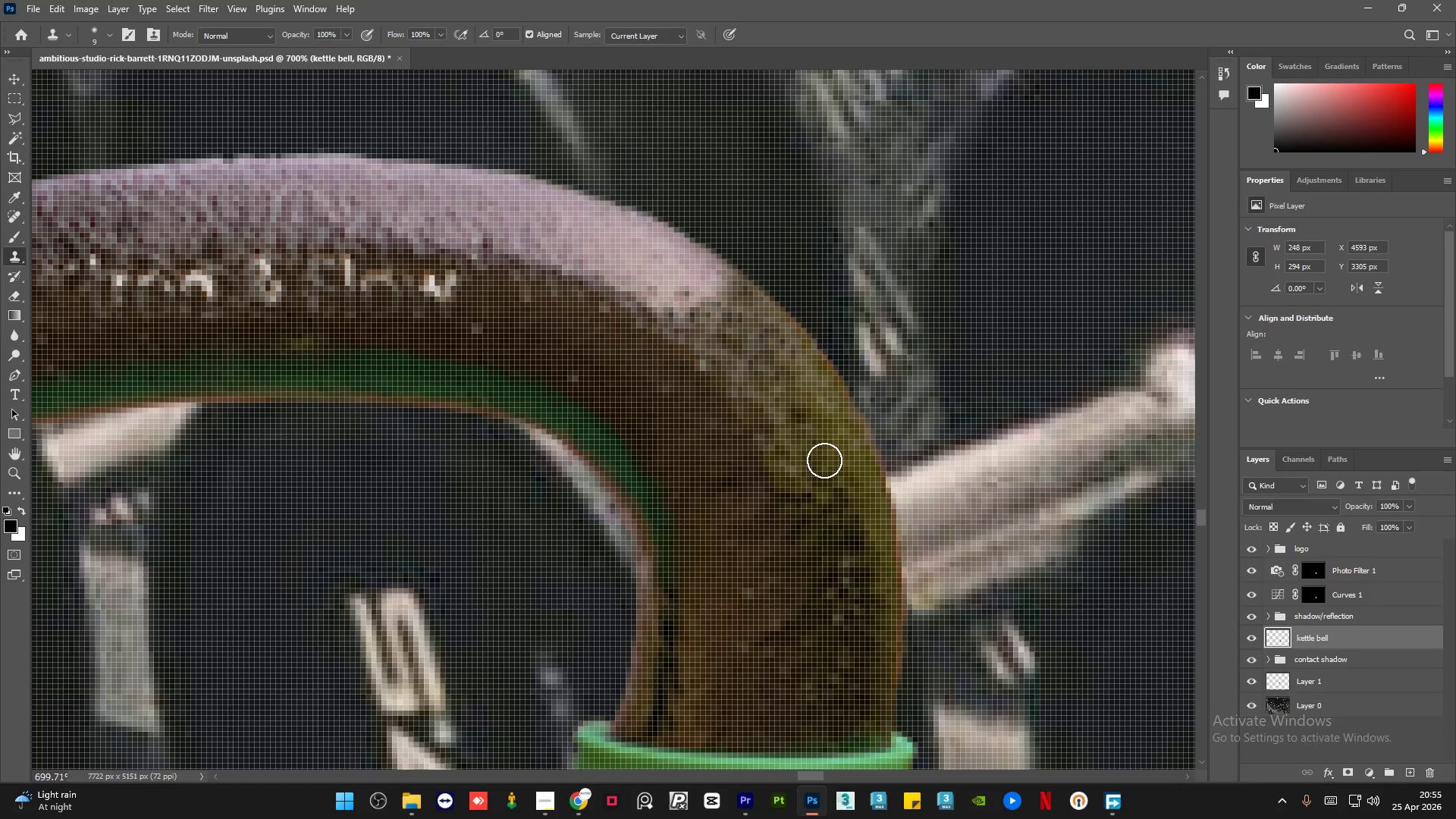 
hold_key(key=AltLeft, duration=0.31)
 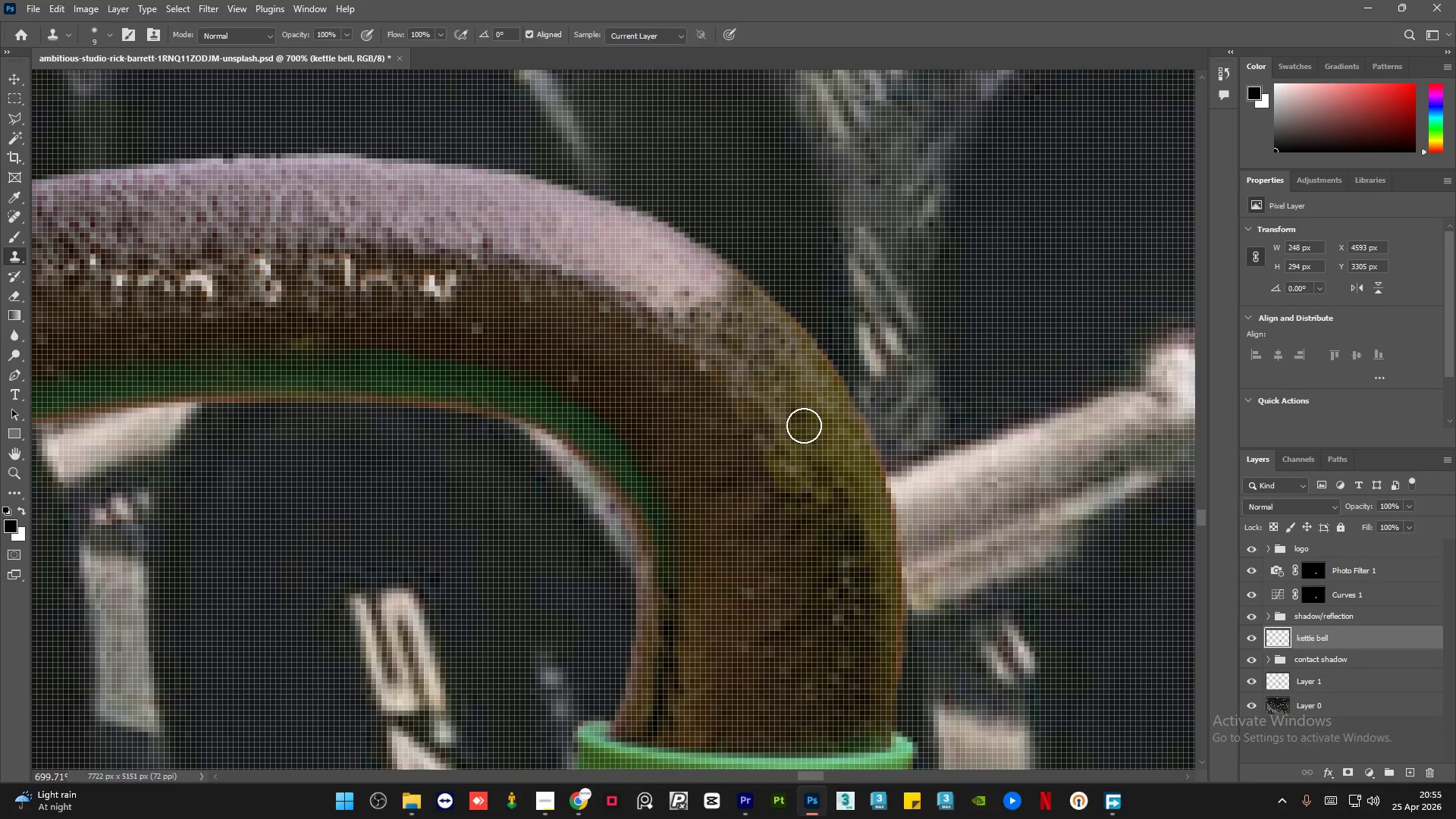 
left_click_drag(start_coordinate=[804, 425], to_coordinate=[789, 406])
 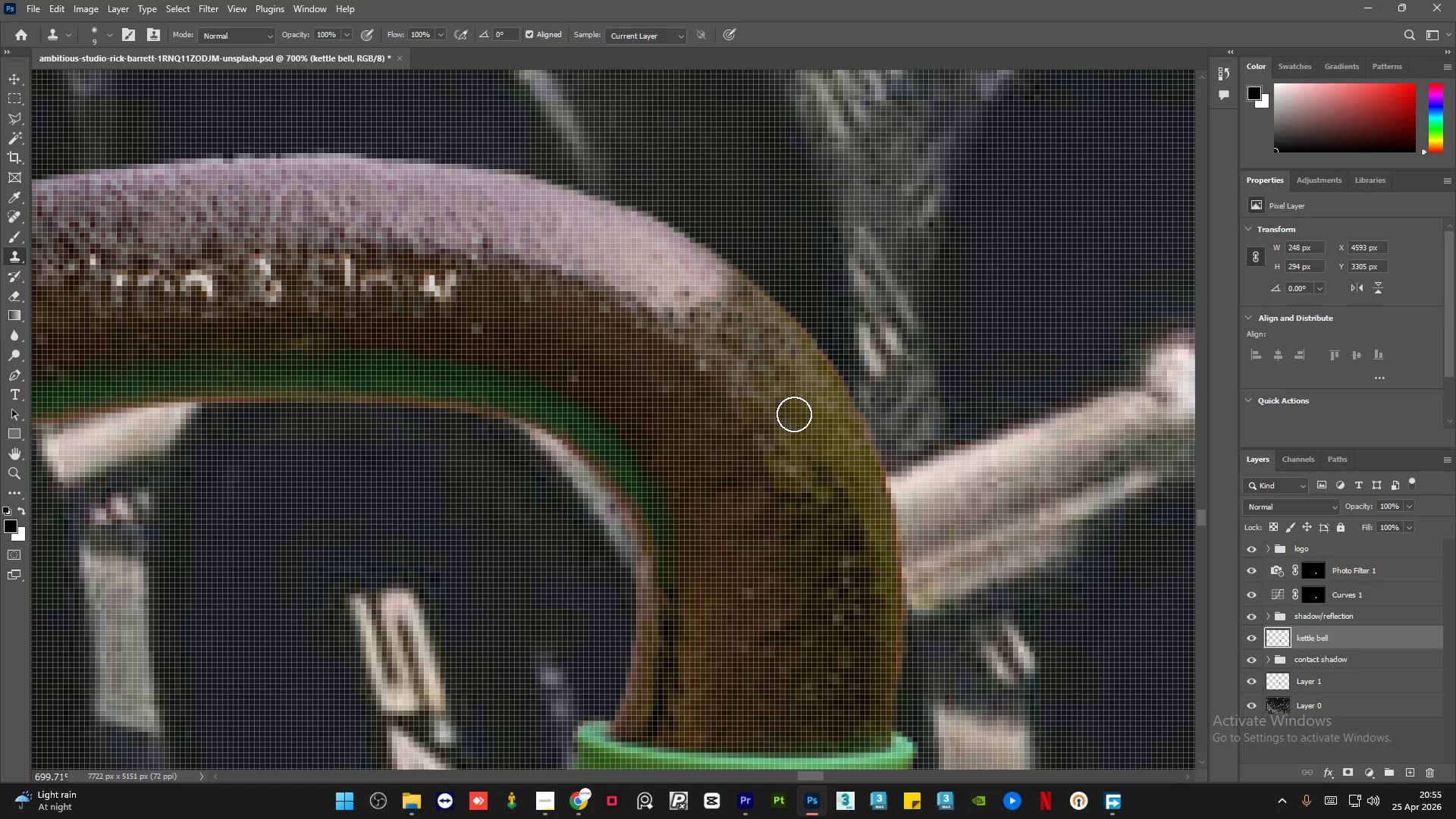 
hold_key(key=AltLeft, duration=0.34)
left_click([818, 440])
 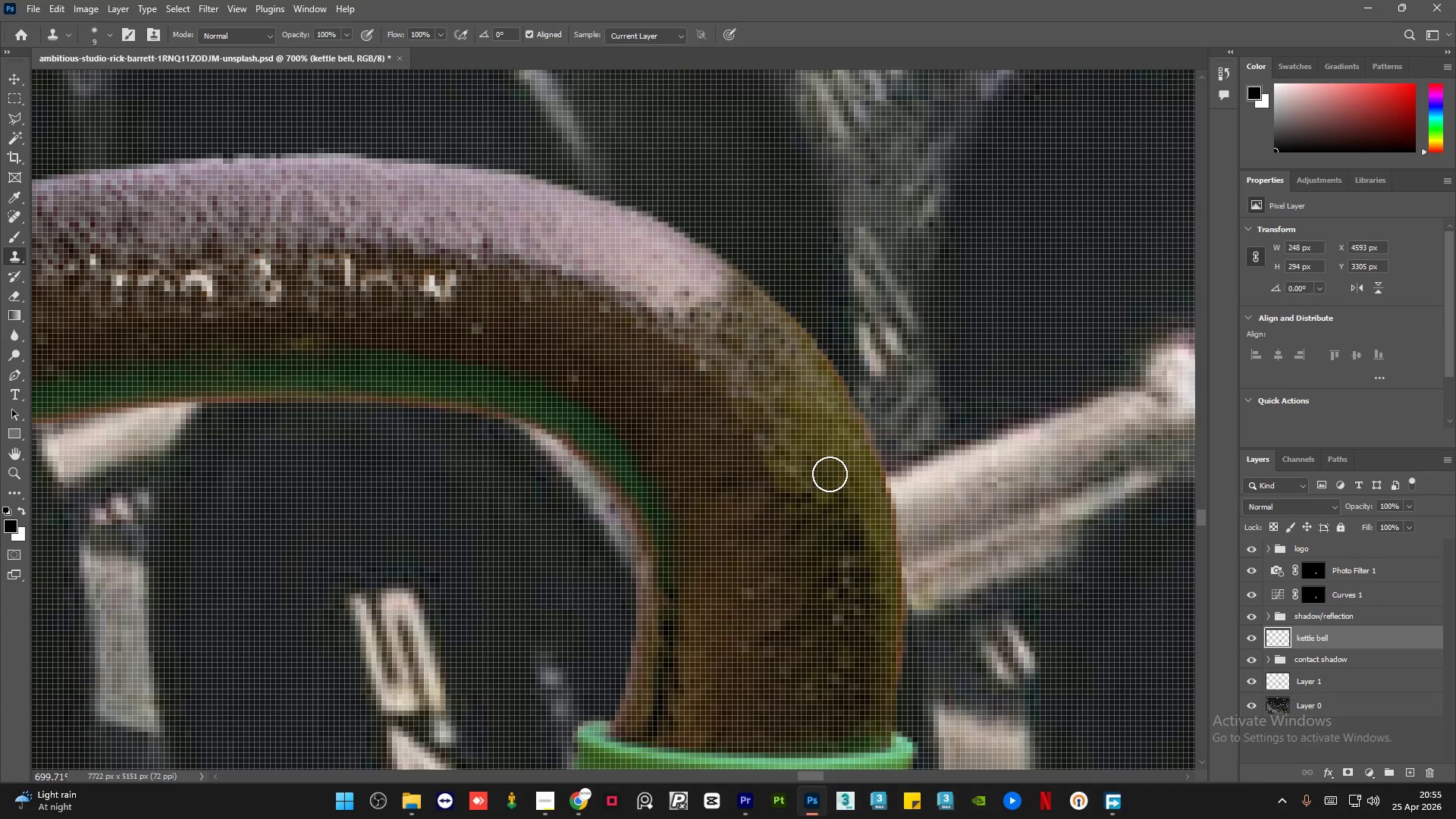 
left_click_drag(start_coordinate=[830, 475], to_coordinate=[827, 500])
 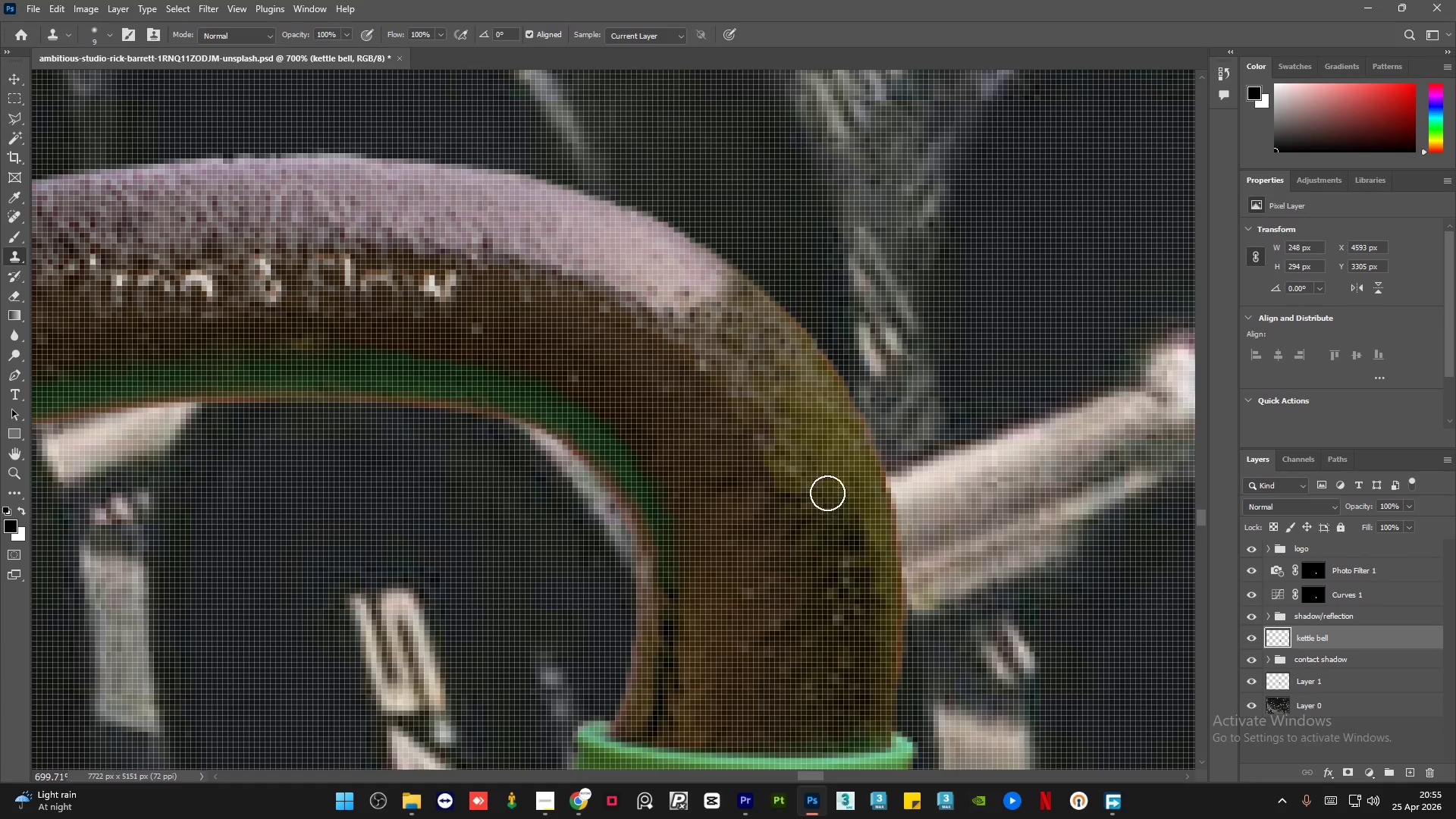 
key(Alt+AltLeft)
 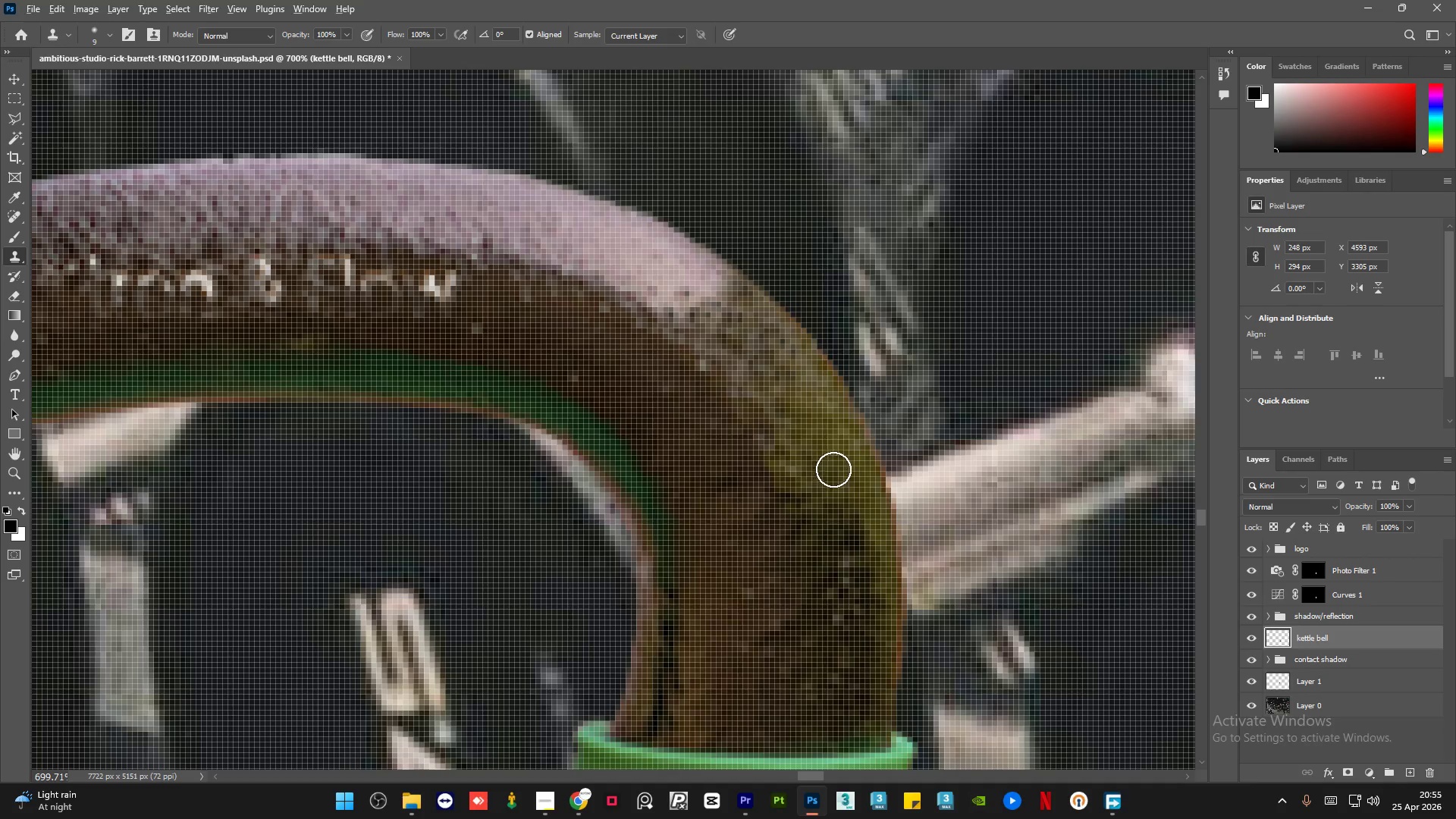 
triple_click([834, 464])
 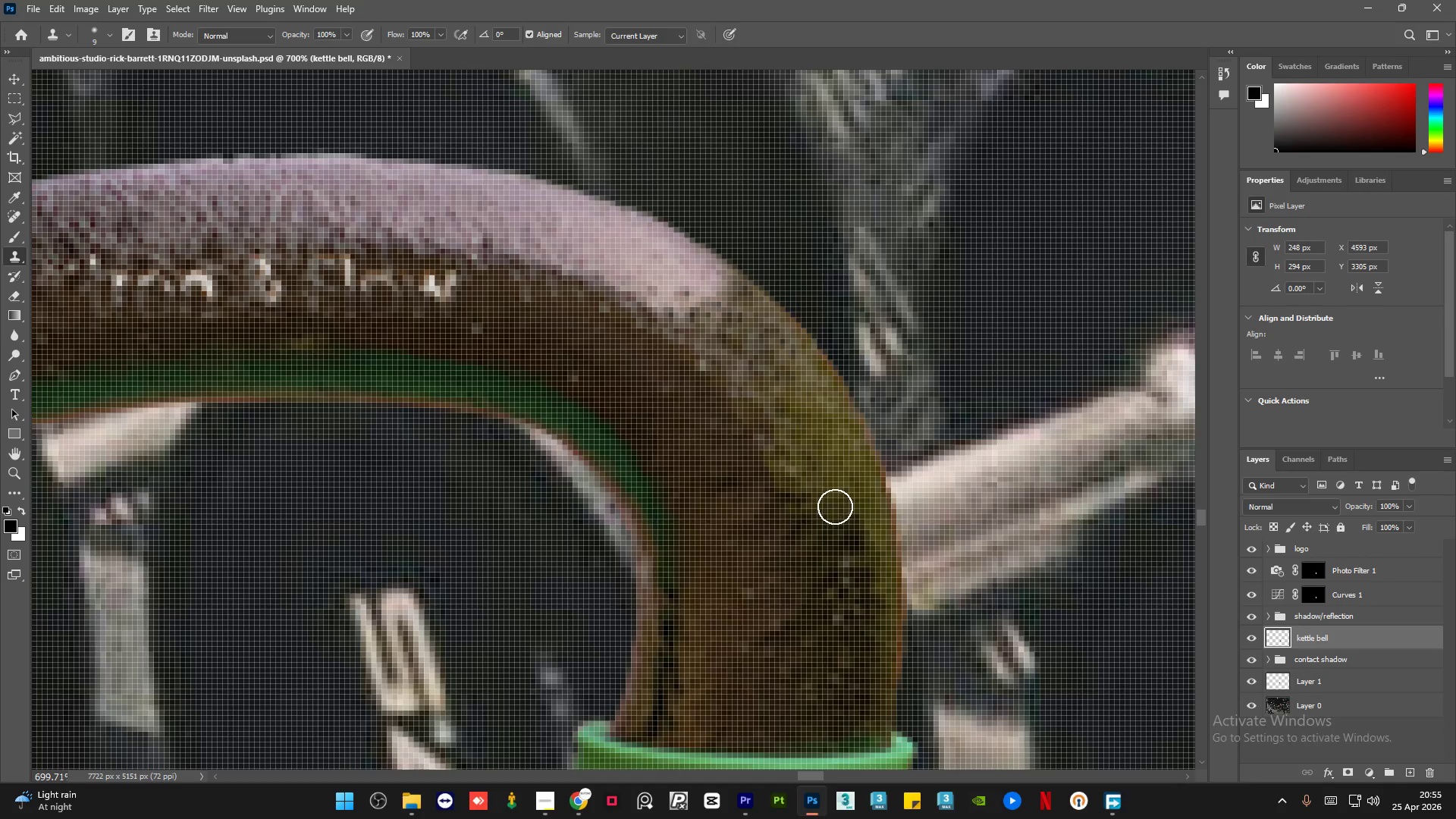 
left_click_drag(start_coordinate=[836, 513], to_coordinate=[839, 568])
 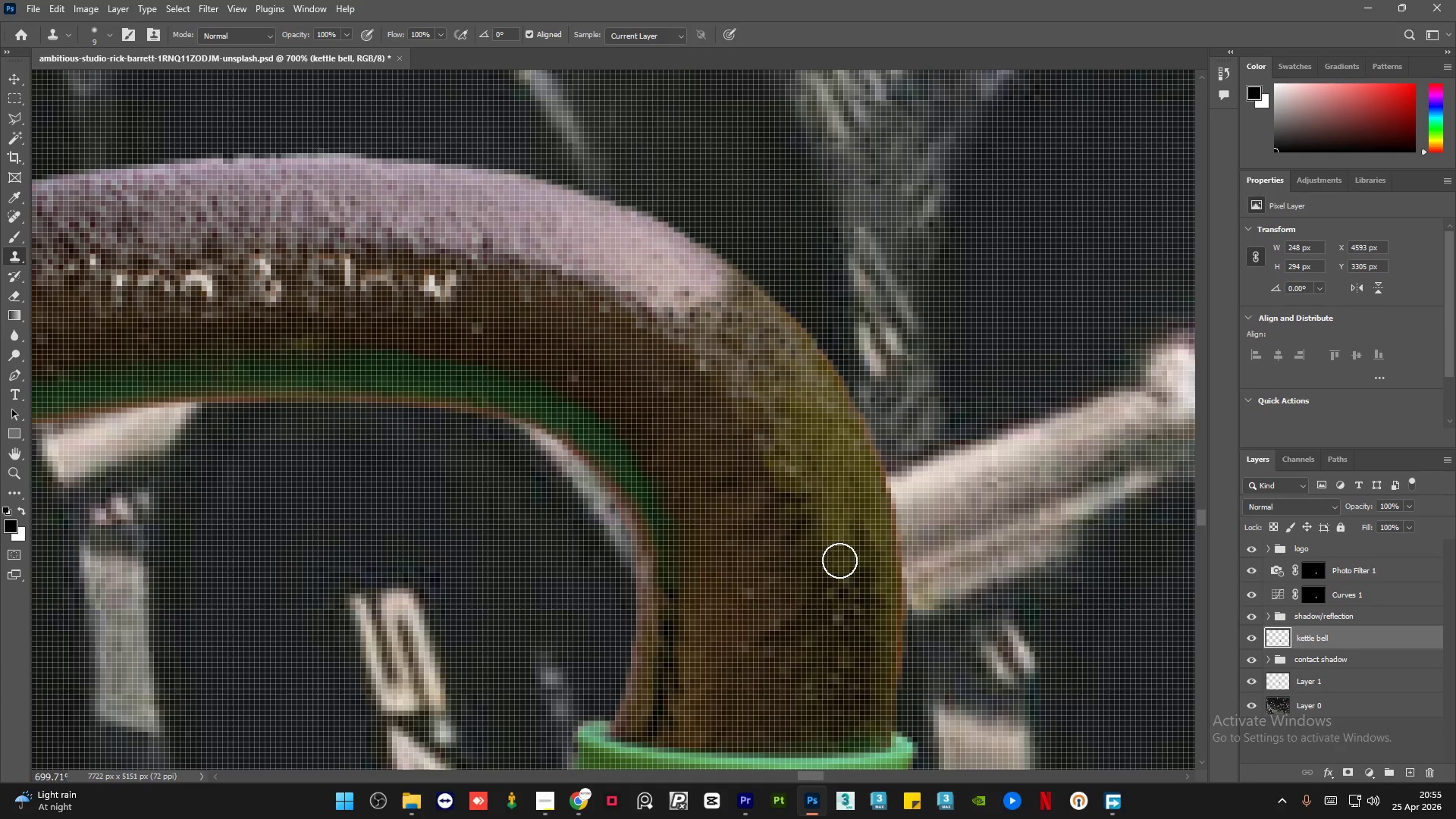 
scroll: coordinate [796, 472], scroll_direction: up, amount: 1.0
 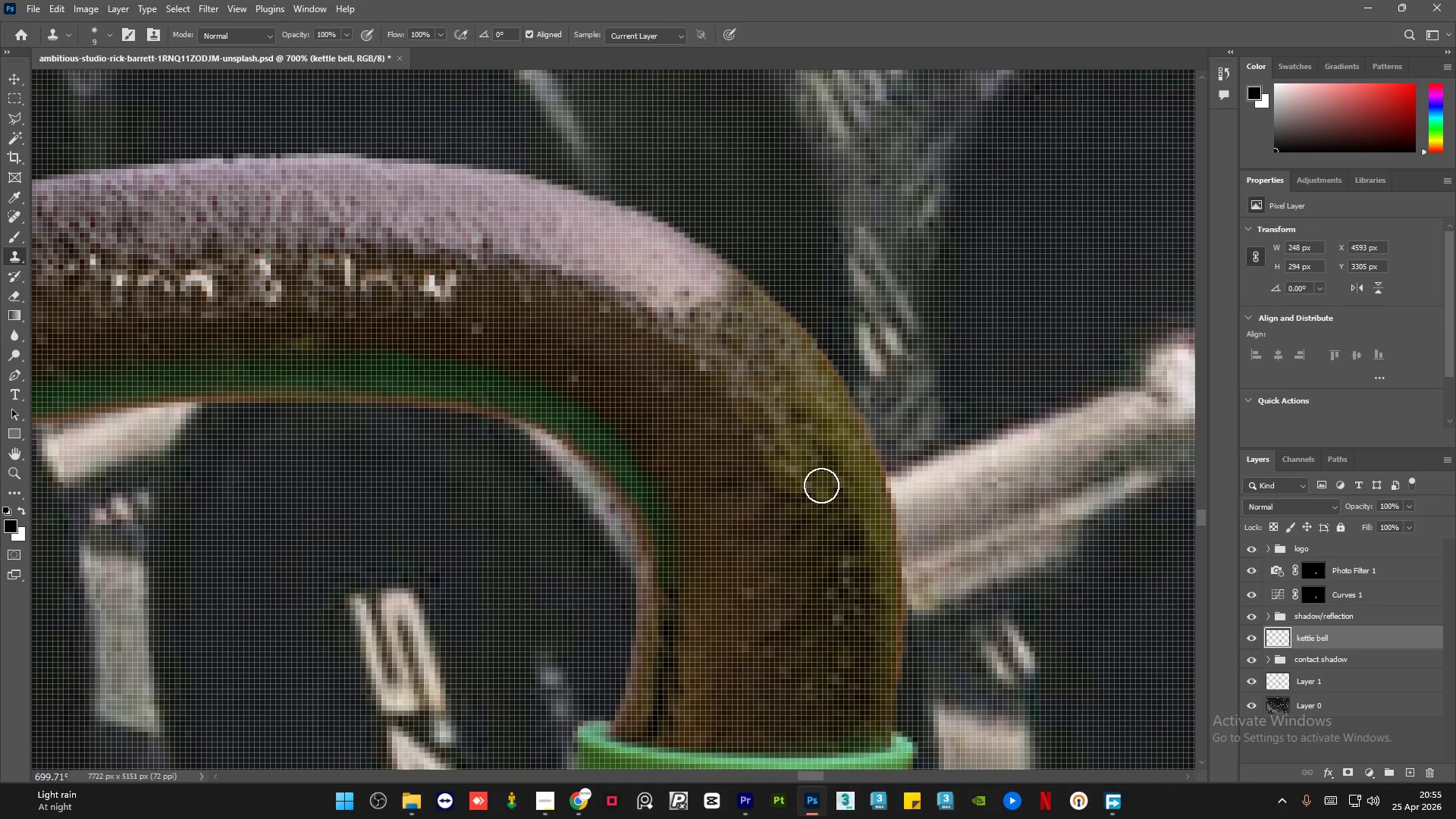 
hold_key(key=AltLeft, duration=0.33)
triple_click([821, 498])
 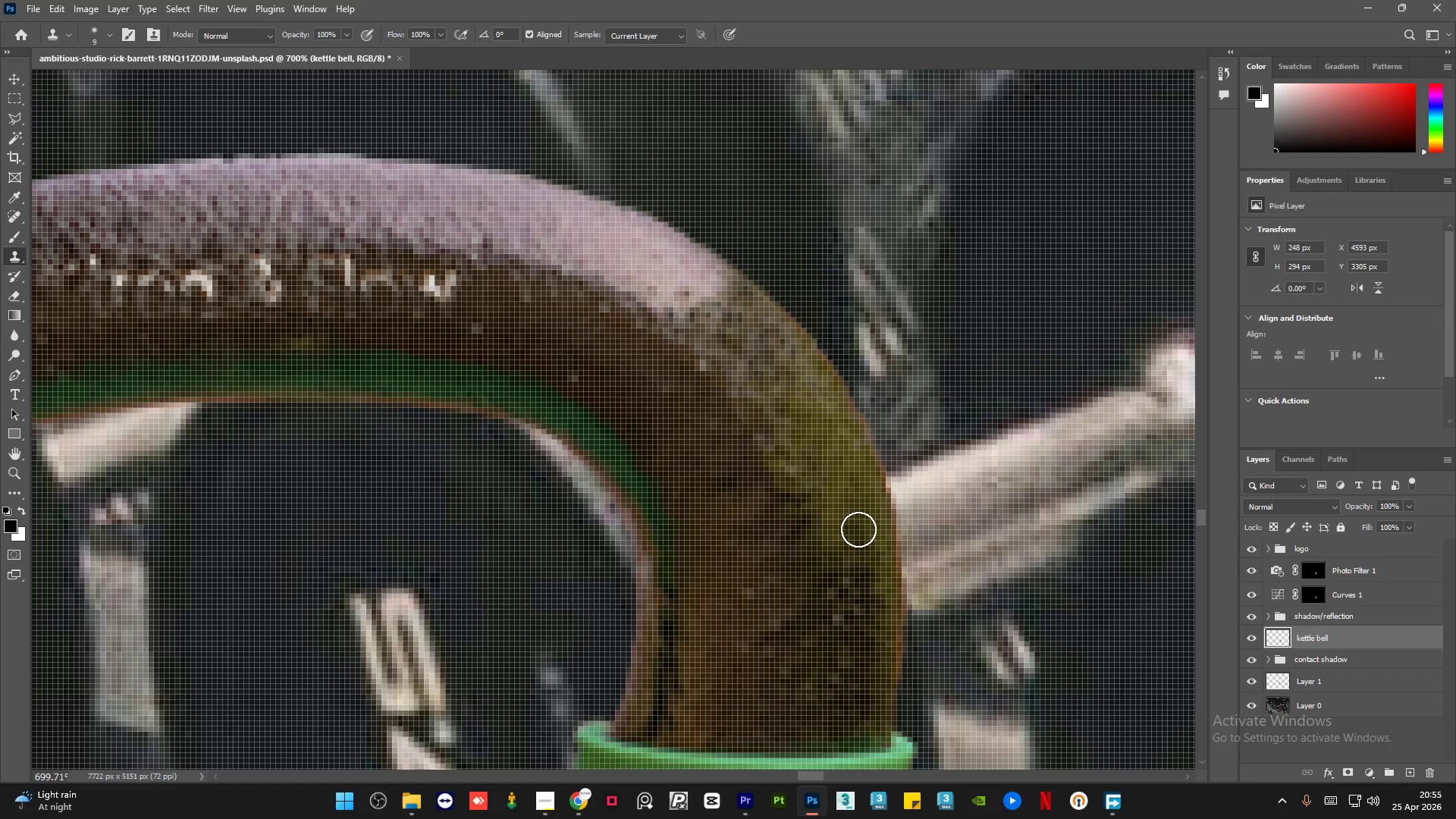 
left_click_drag(start_coordinate=[858, 529], to_coordinate=[855, 573])
 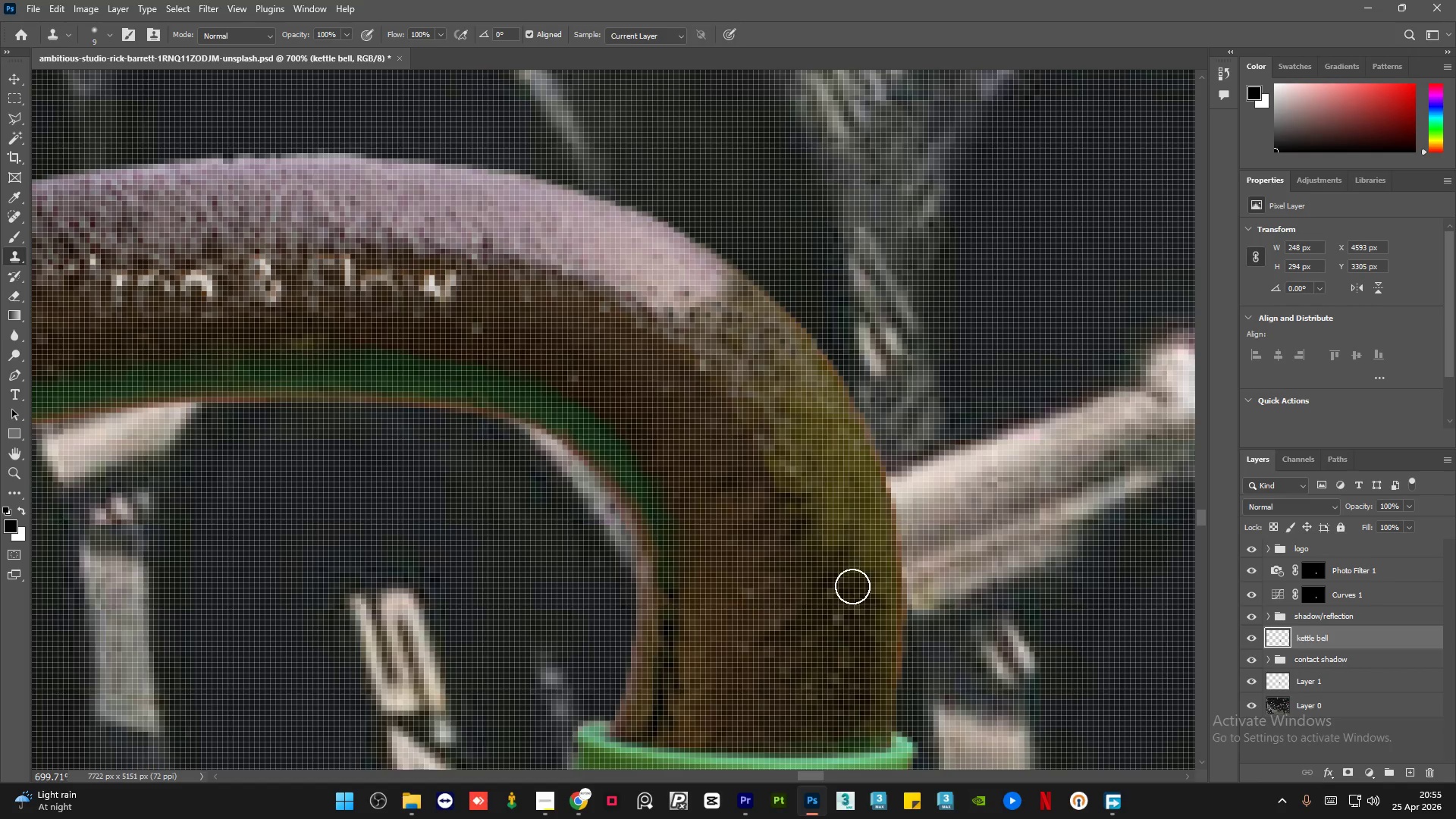 
hold_key(key=AltLeft, duration=1.22)
 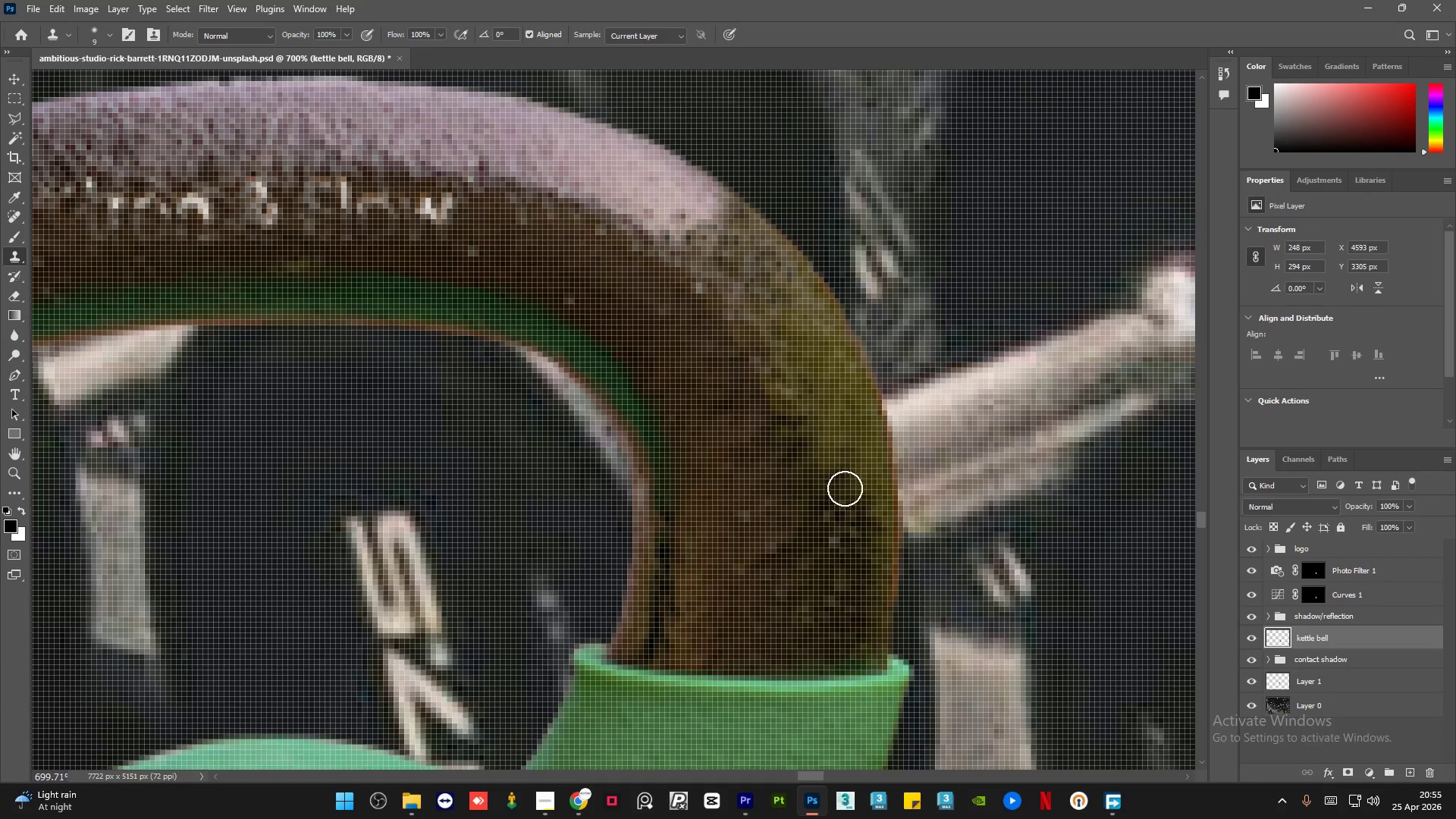 
hold_key(key=AltLeft, duration=0.36)
left_click([856, 472])
 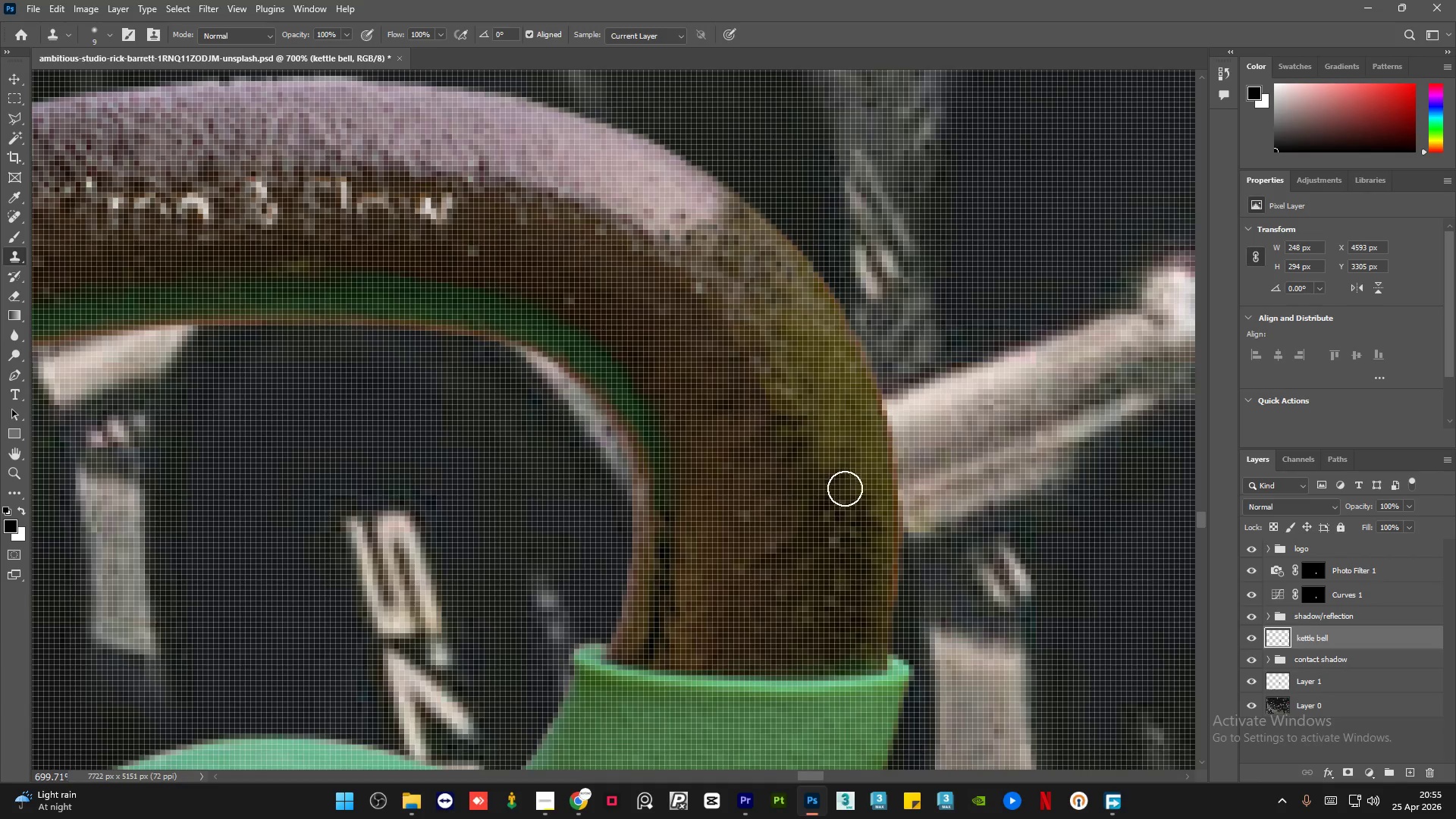 
left_click_drag(start_coordinate=[845, 488], to_coordinate=[829, 528])
 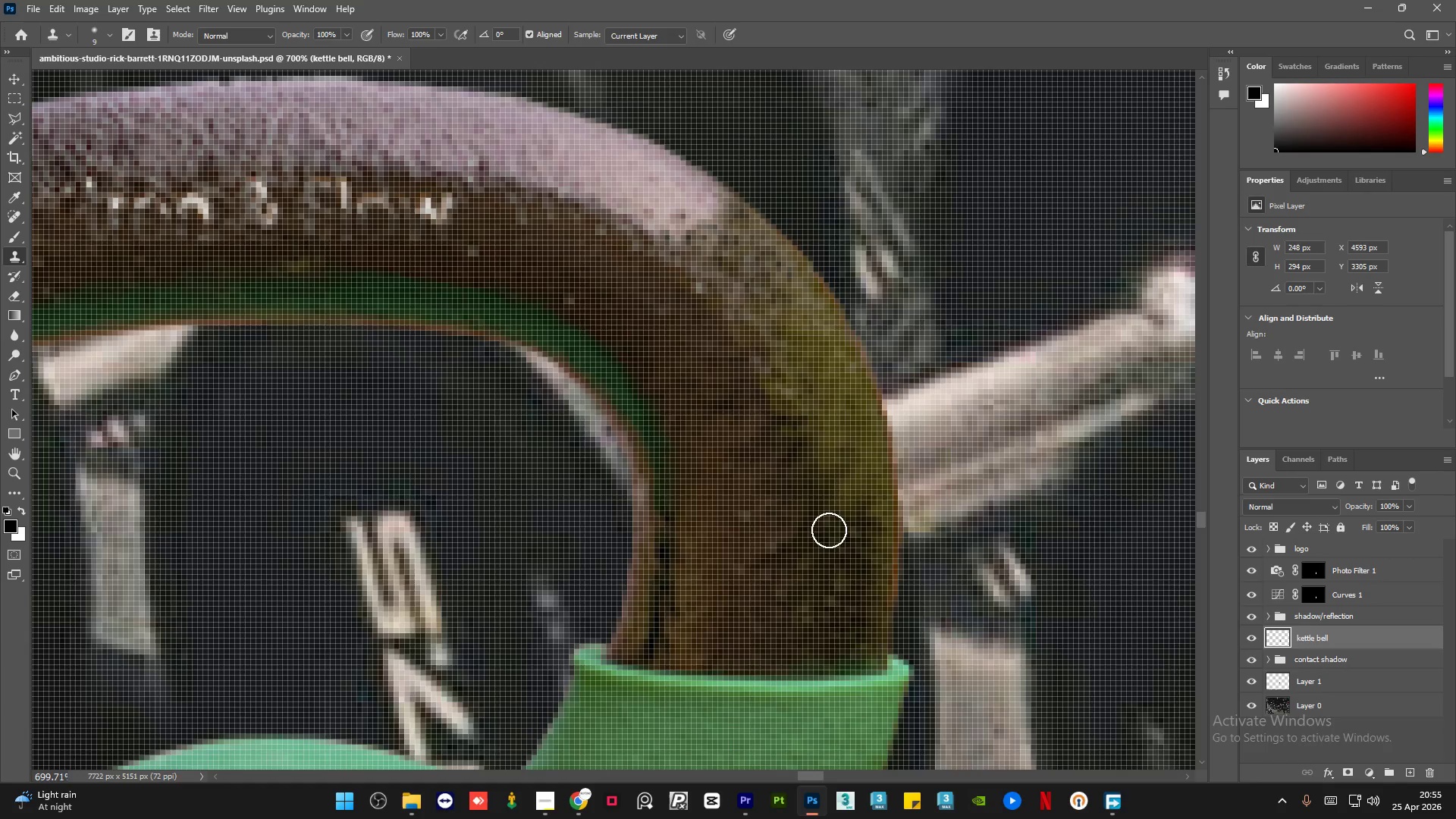 
key(Alt+AltLeft)
 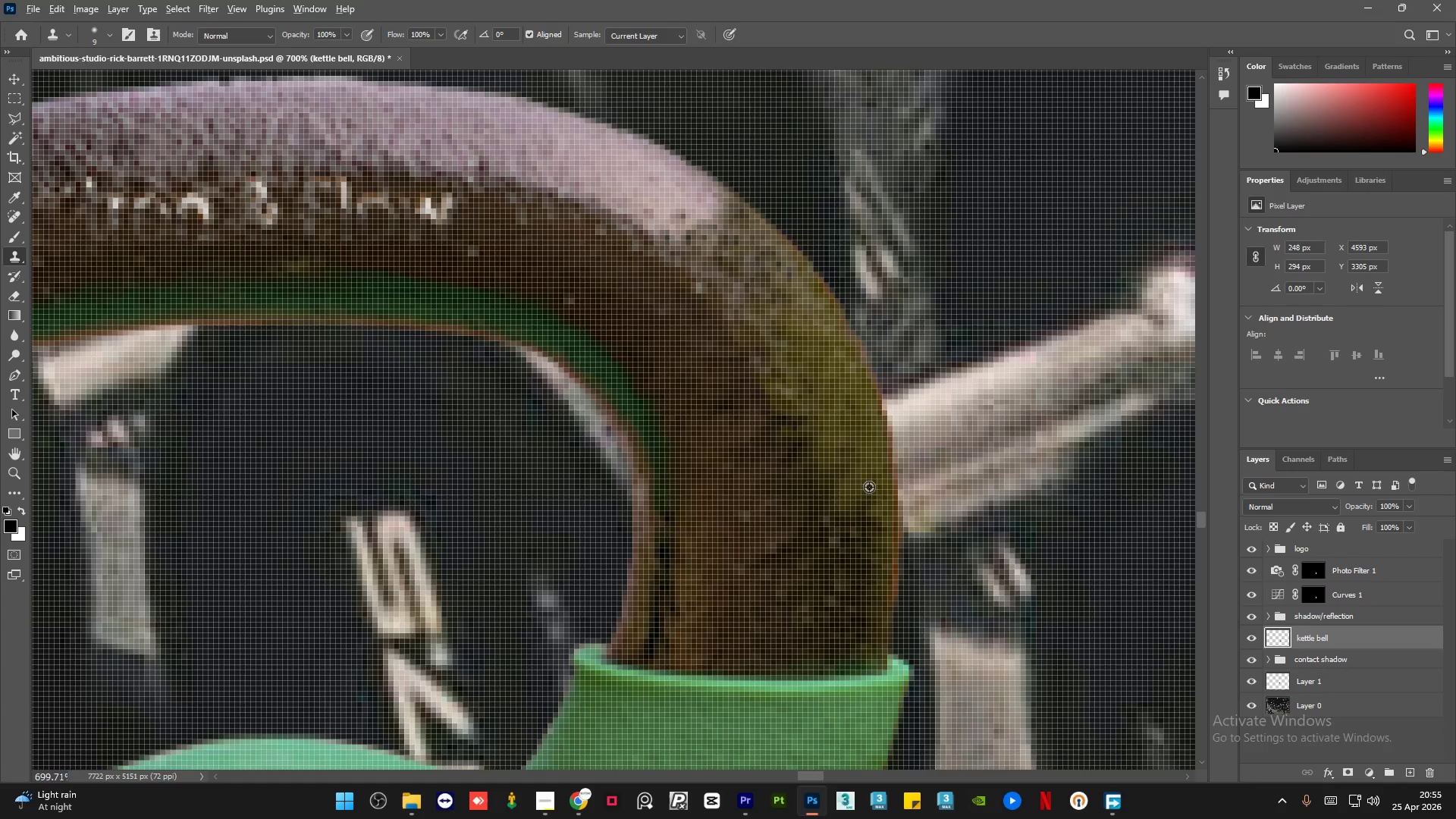 
triple_click([869, 486])
 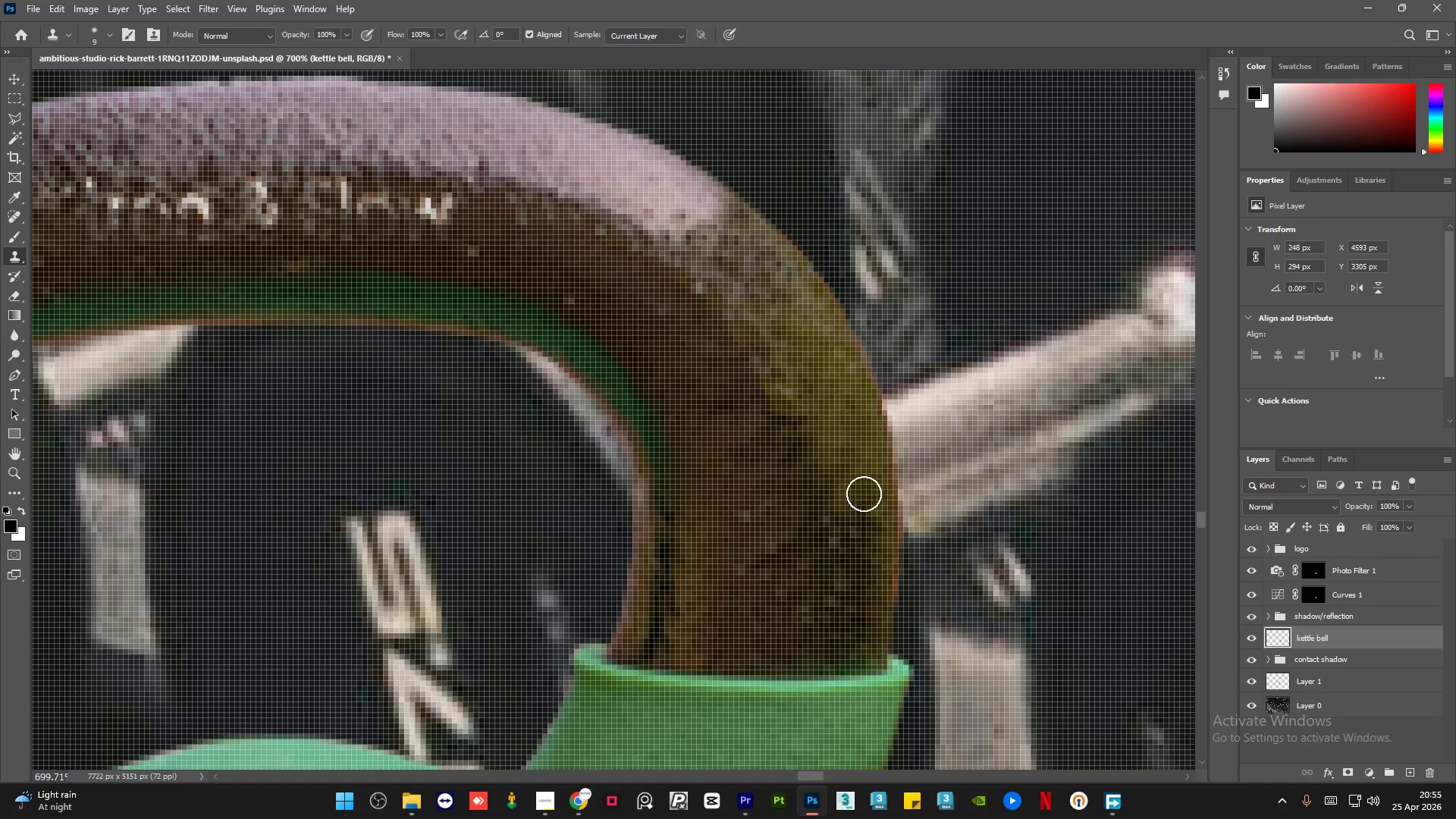 
left_click_drag(start_coordinate=[866, 498], to_coordinate=[840, 551])
 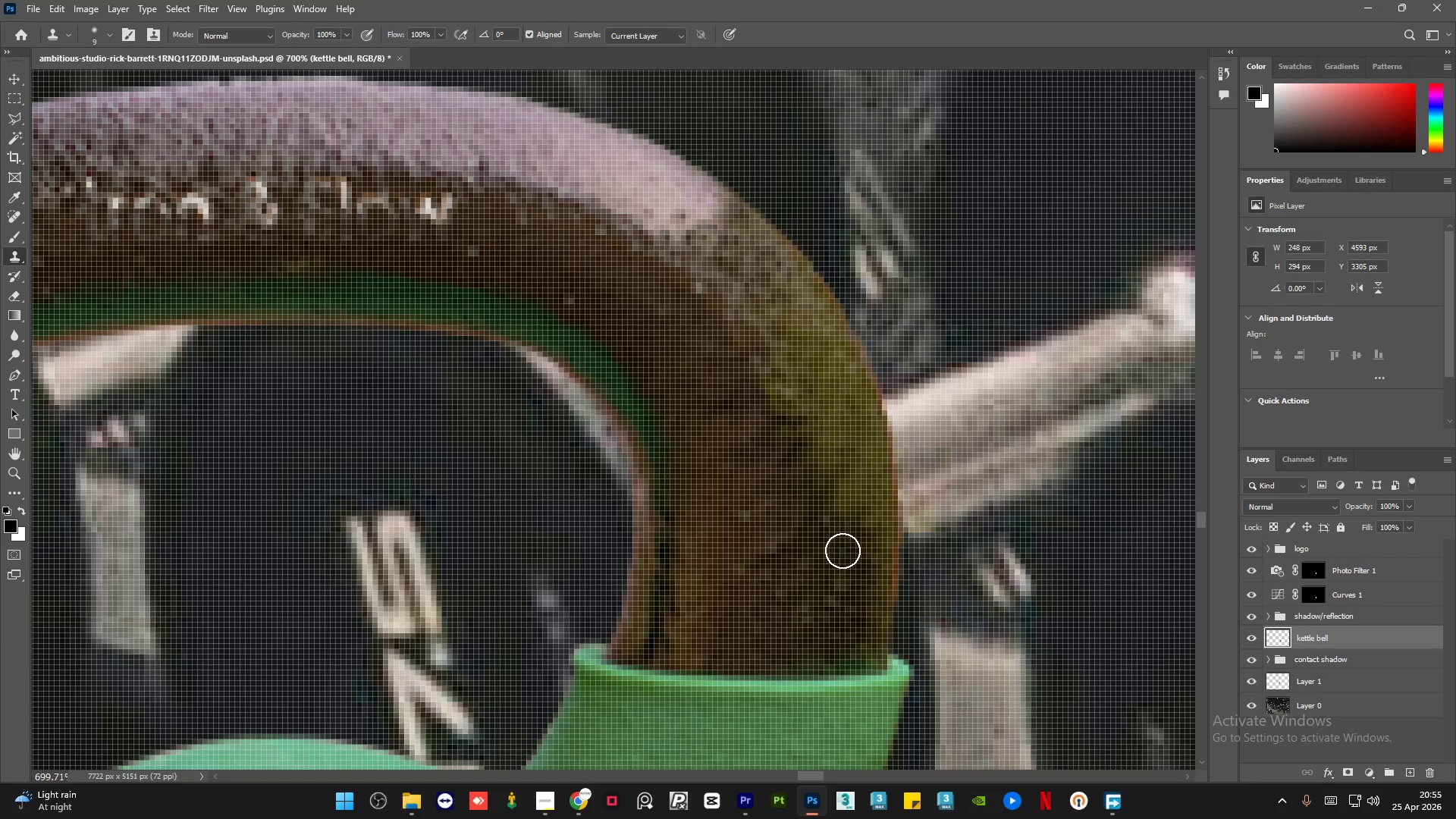 
key(Alt+AltLeft)
 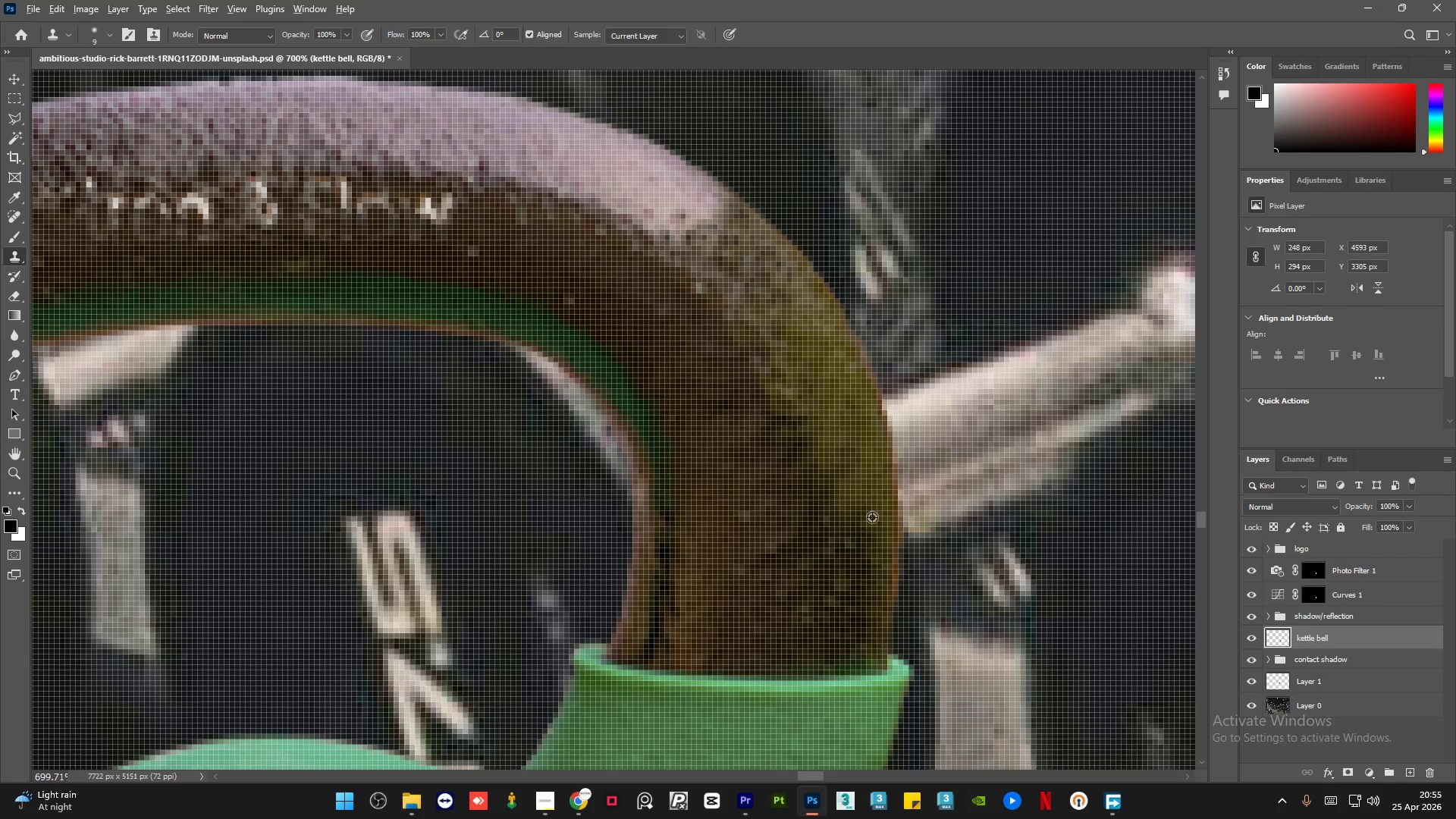 
triple_click([873, 513])
 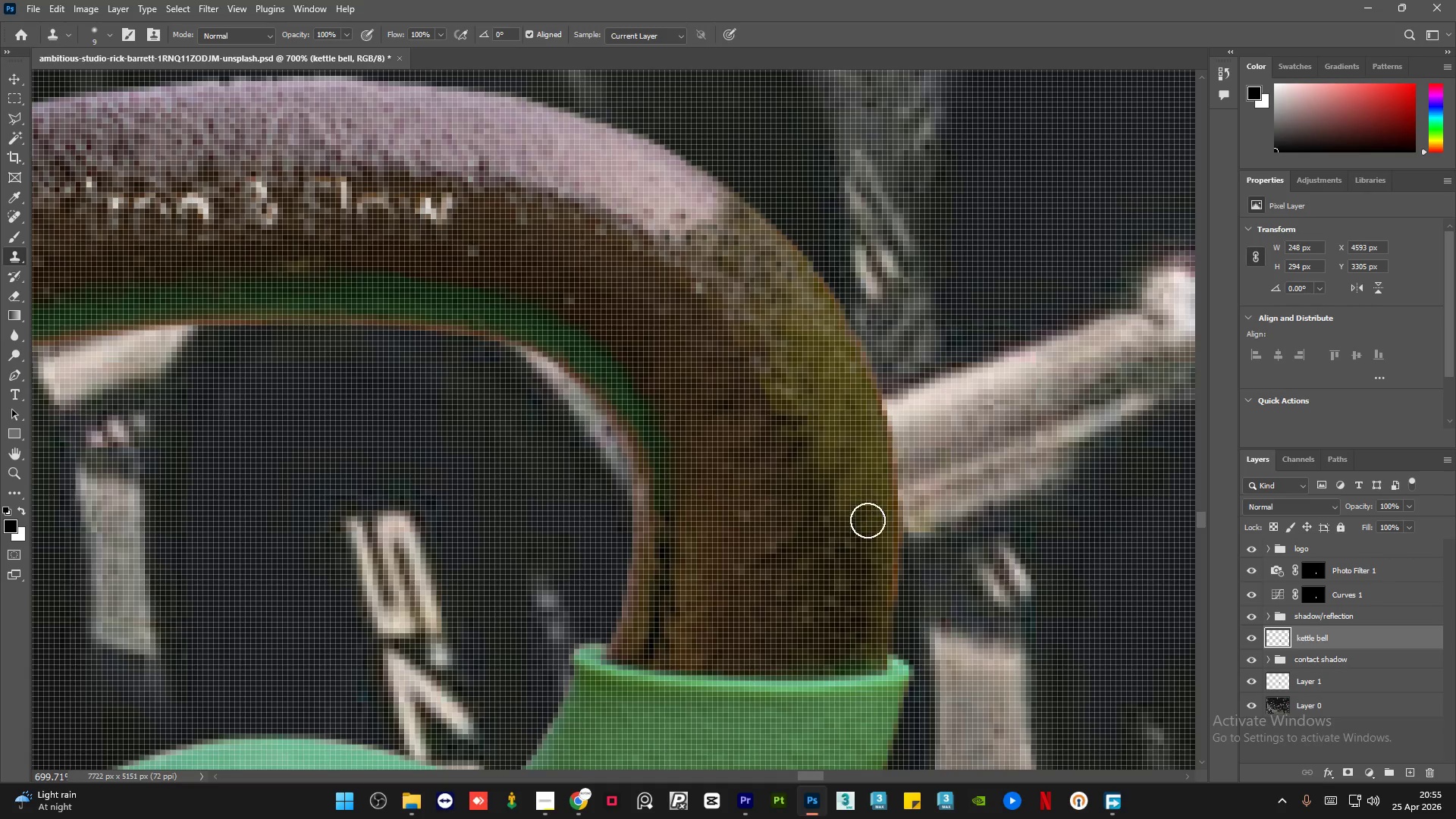 
left_click_drag(start_coordinate=[861, 526], to_coordinate=[833, 552])
 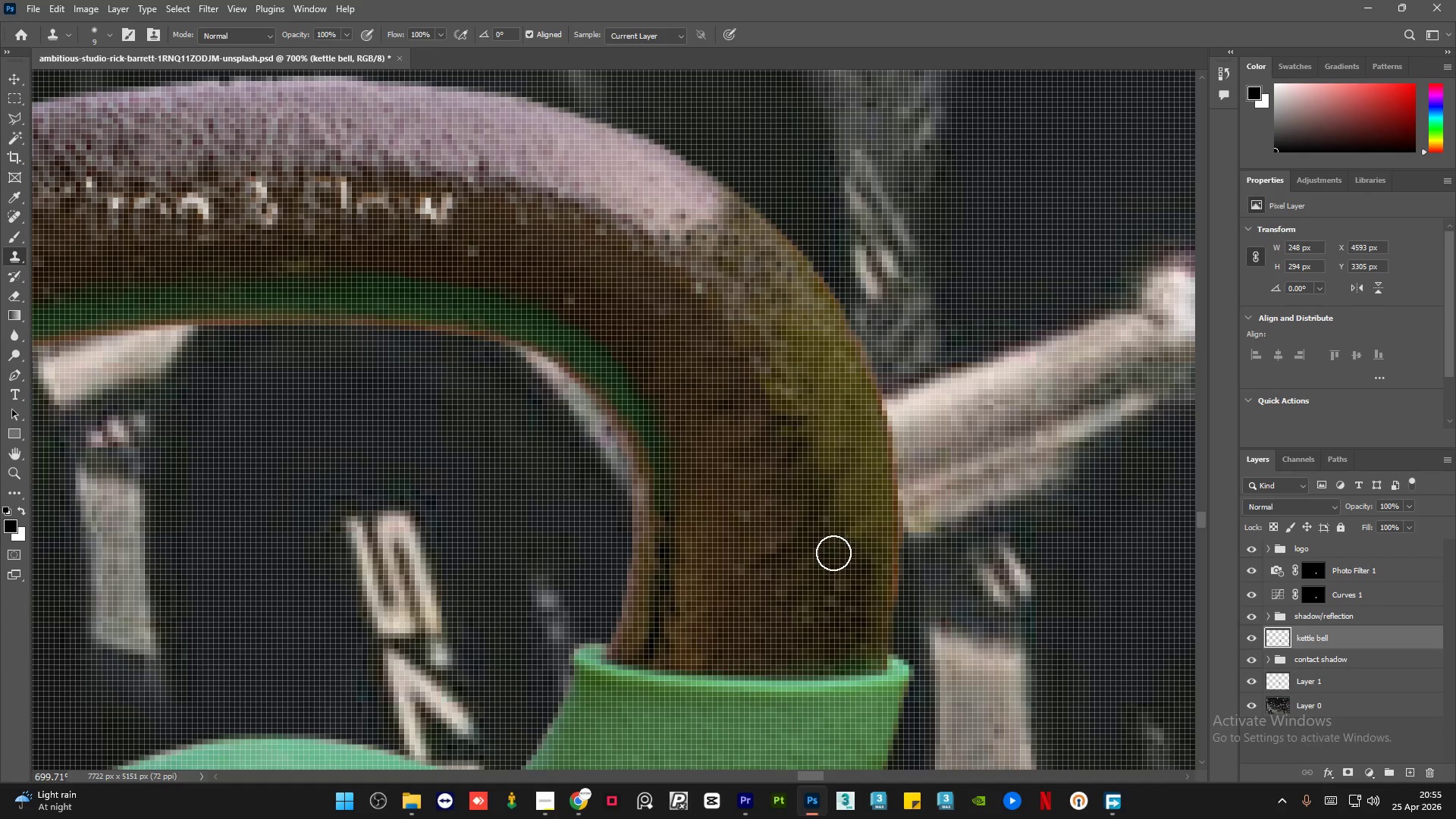 
hold_key(key=AltLeft, duration=0.34)
triple_click([870, 540])
 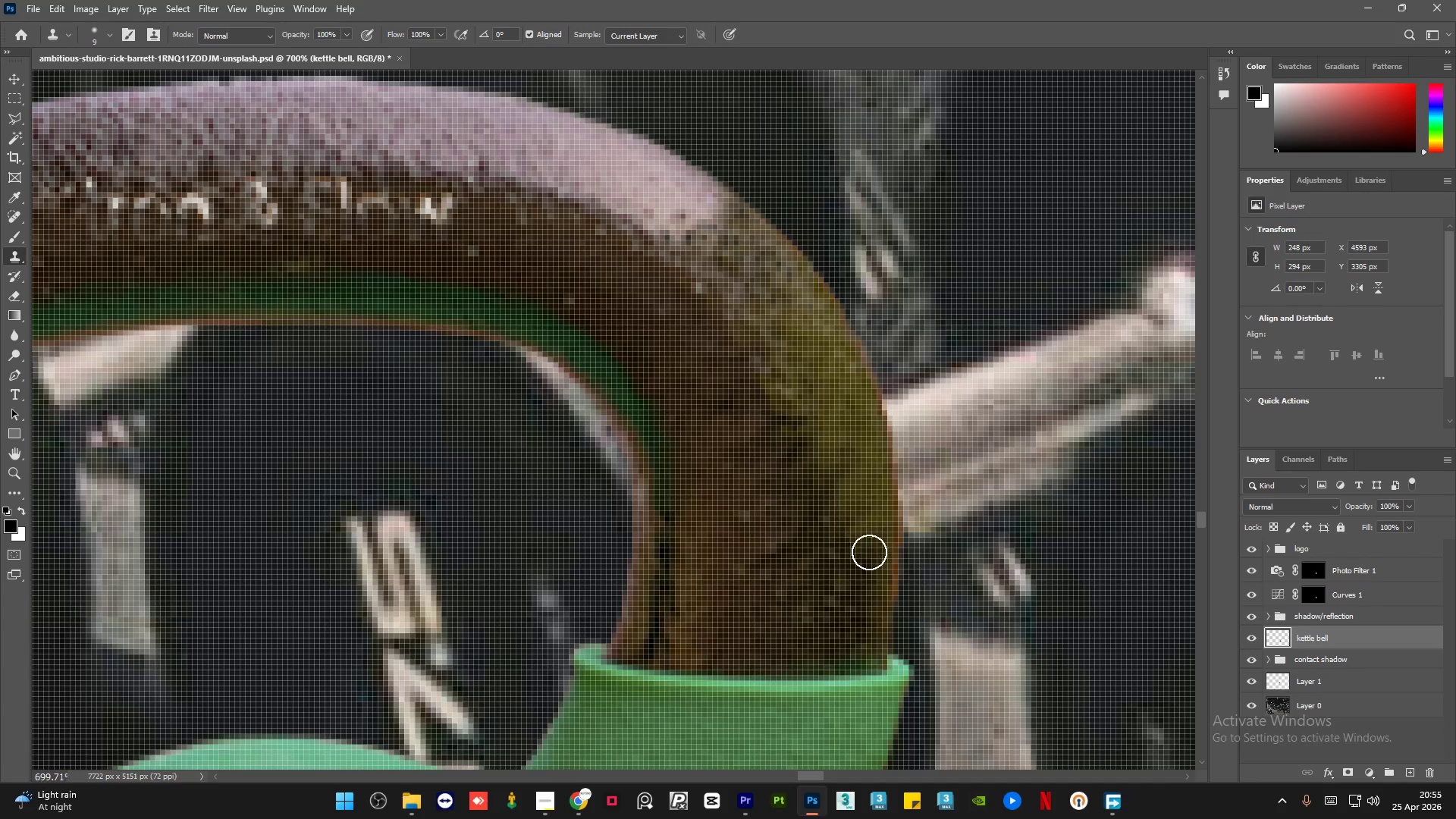 
left_click_drag(start_coordinate=[865, 556], to_coordinate=[833, 582])
 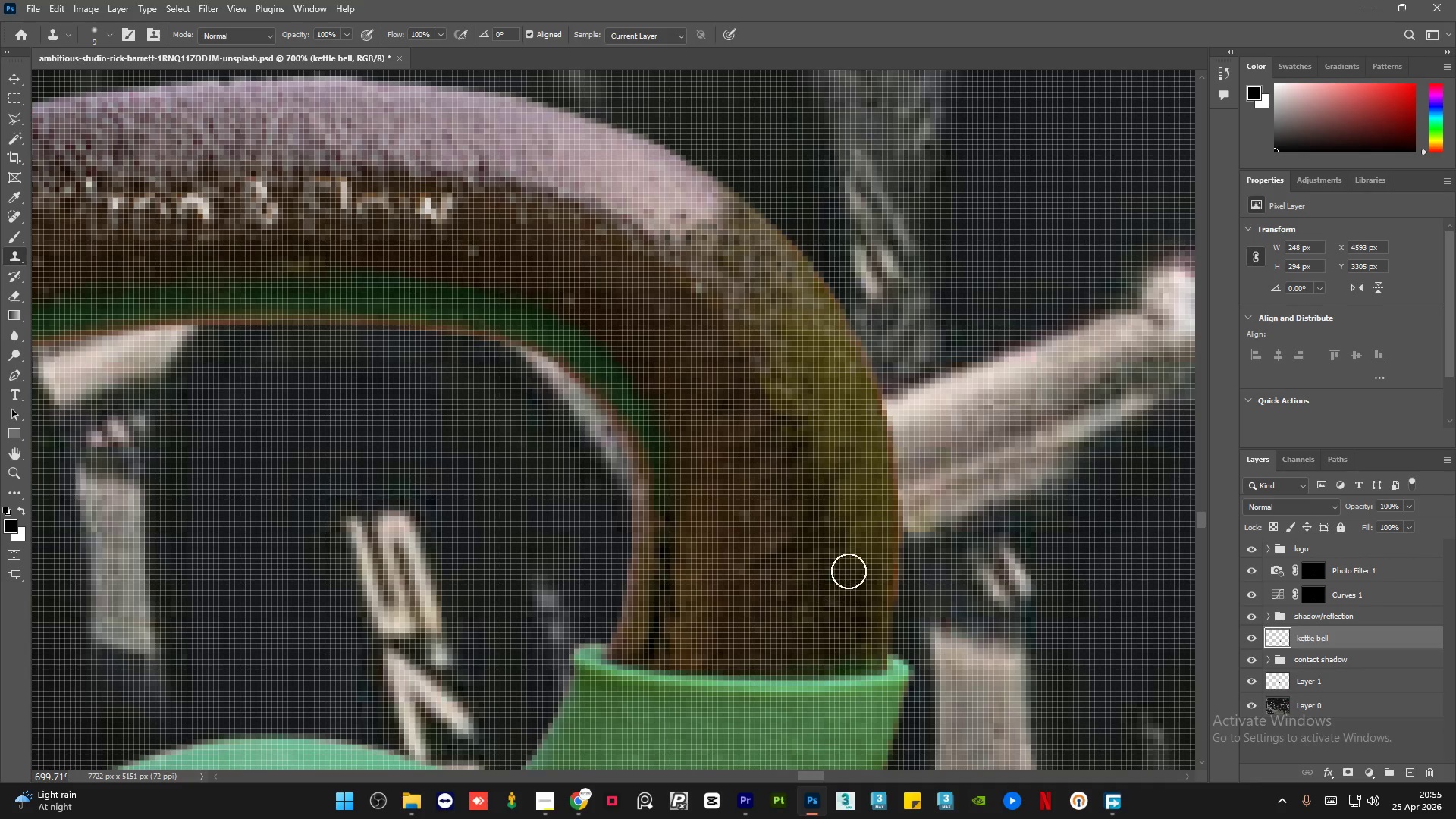 
hold_key(key=AltLeft, duration=0.33)
triple_click([875, 554])
 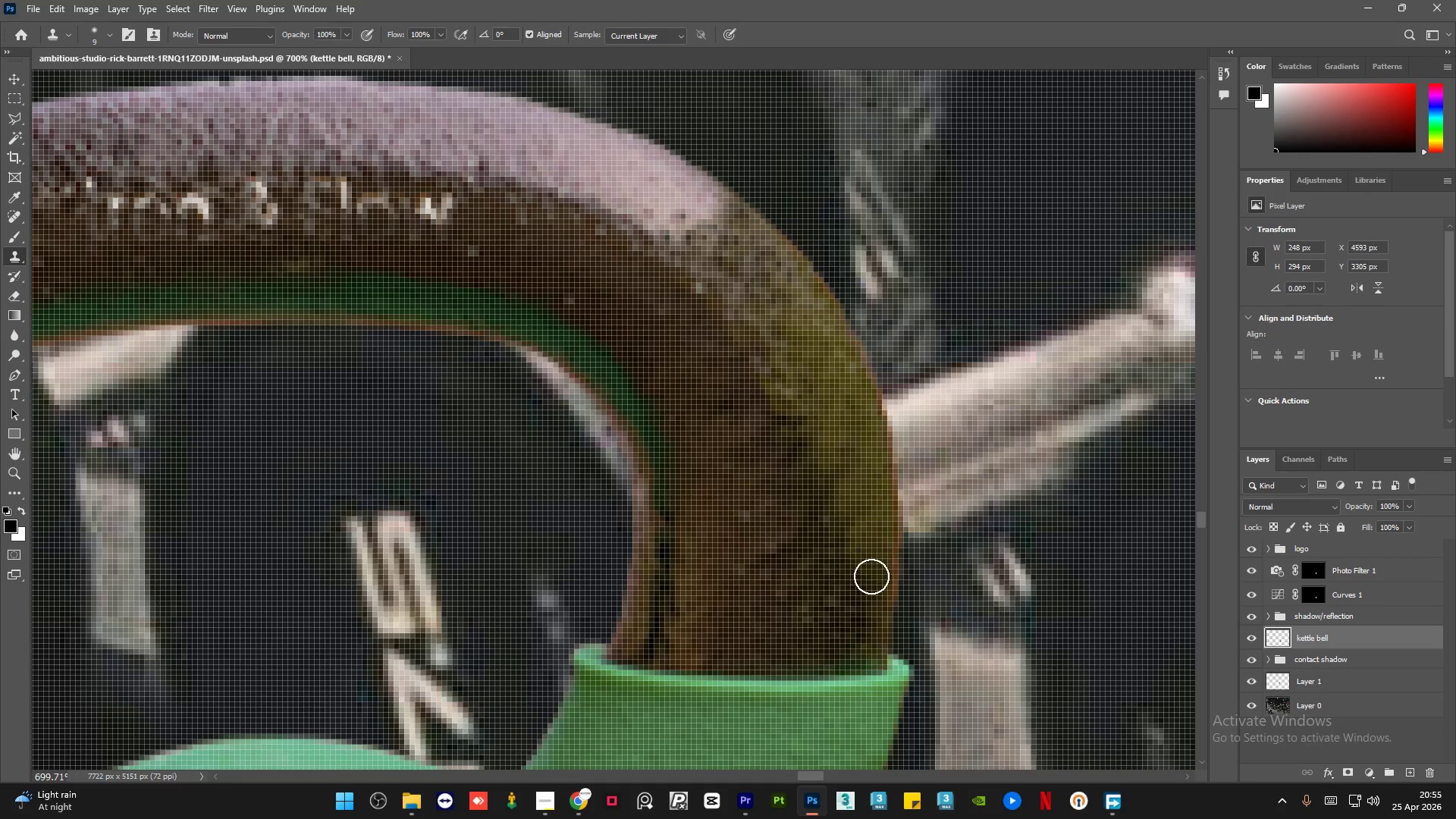 
left_click_drag(start_coordinate=[868, 578], to_coordinate=[824, 606])
 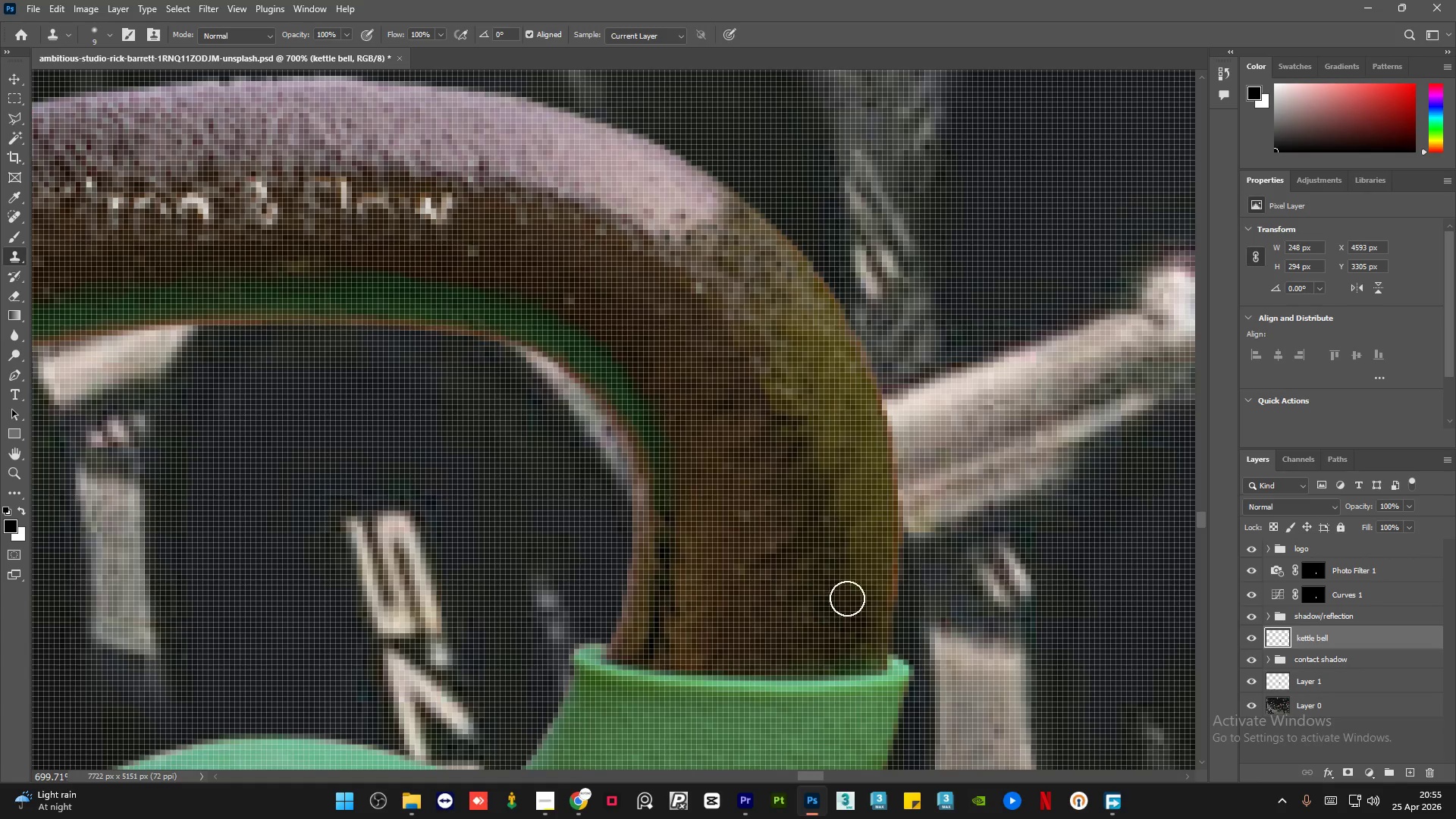 
scroll: coordinate [855, 541], scroll_direction: none, amount: 0.0
 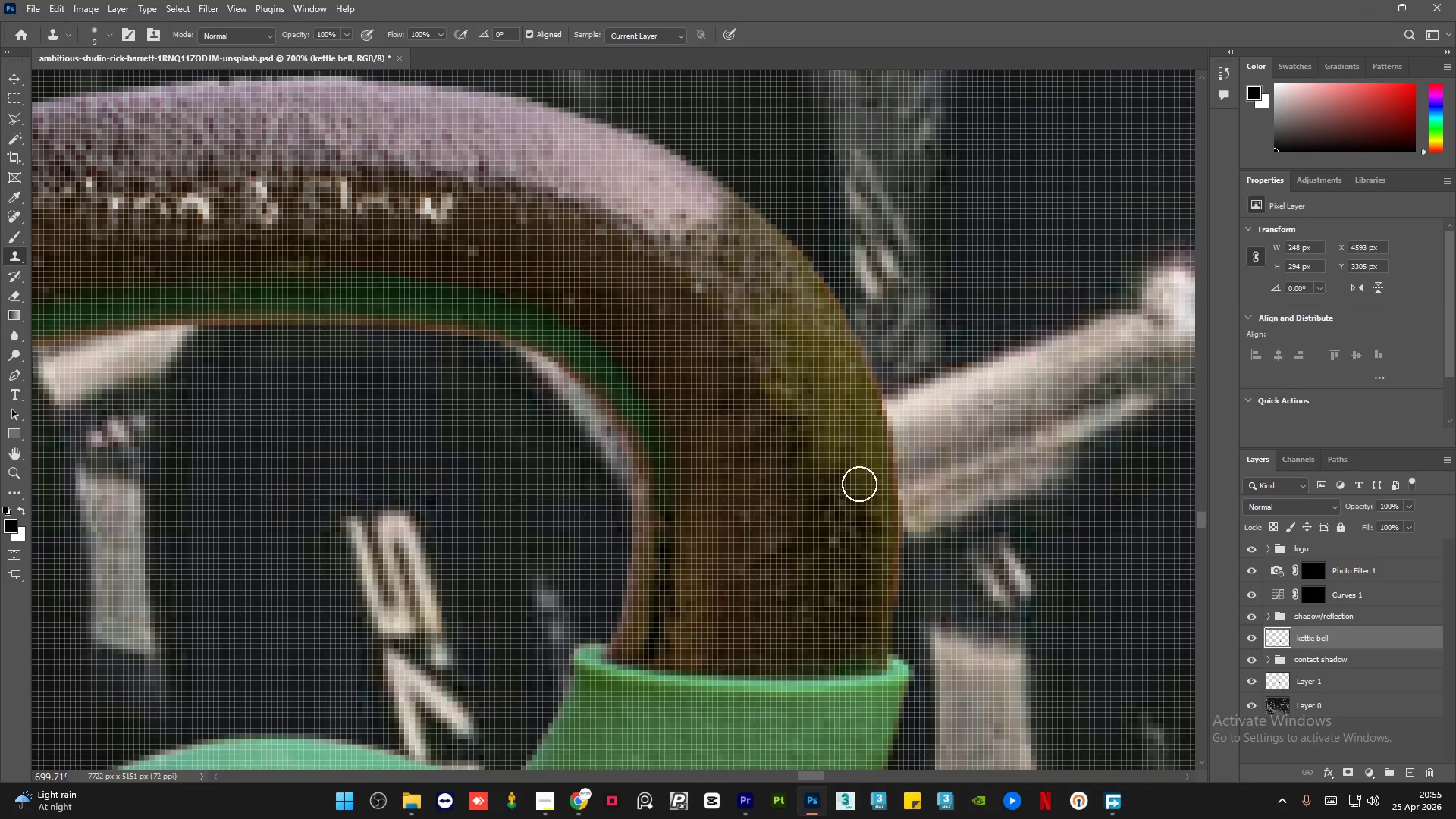 
key(Alt+AltLeft)
 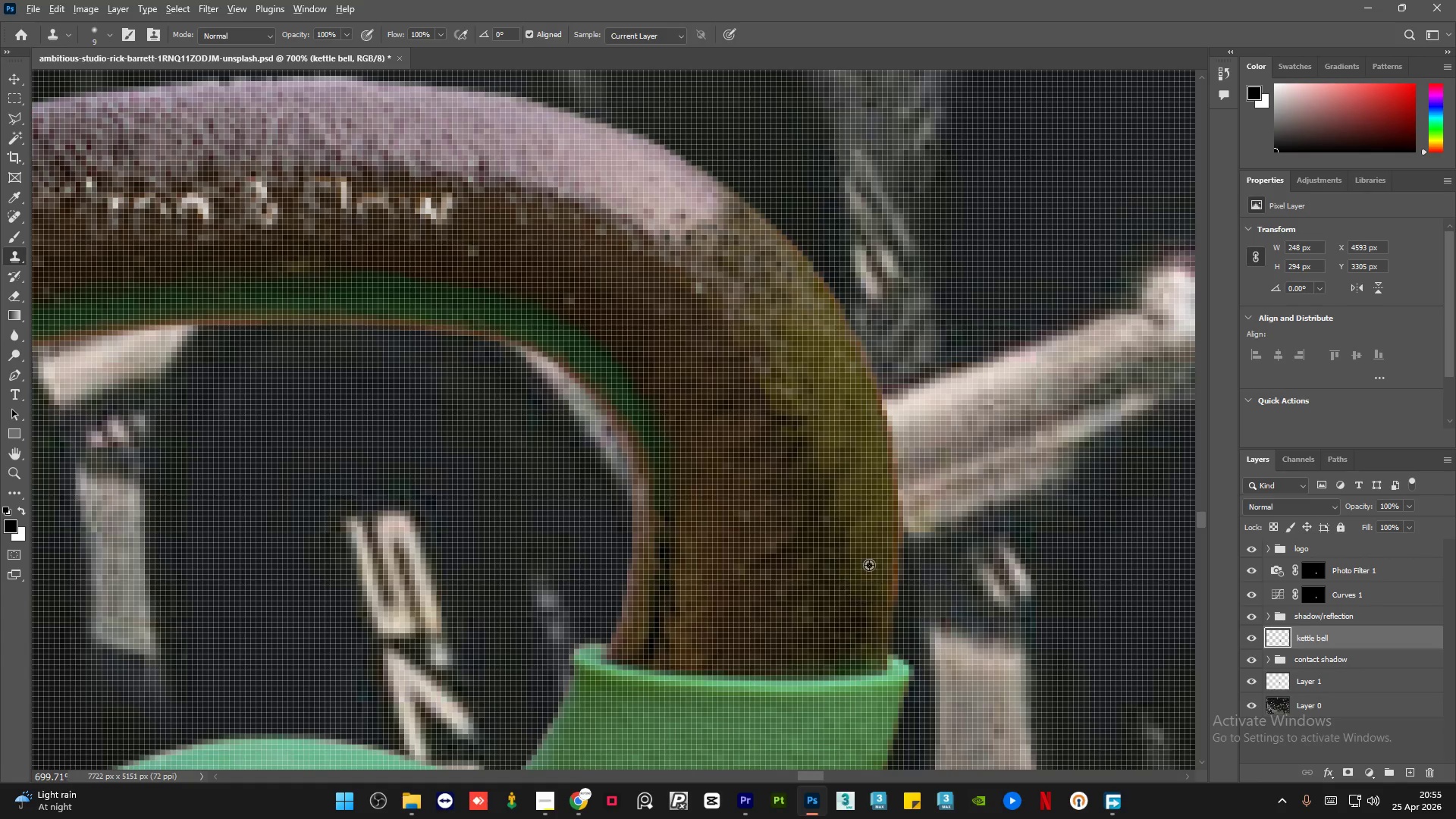 
left_click_drag(start_coordinate=[869, 565], to_coordinate=[868, 571])
 